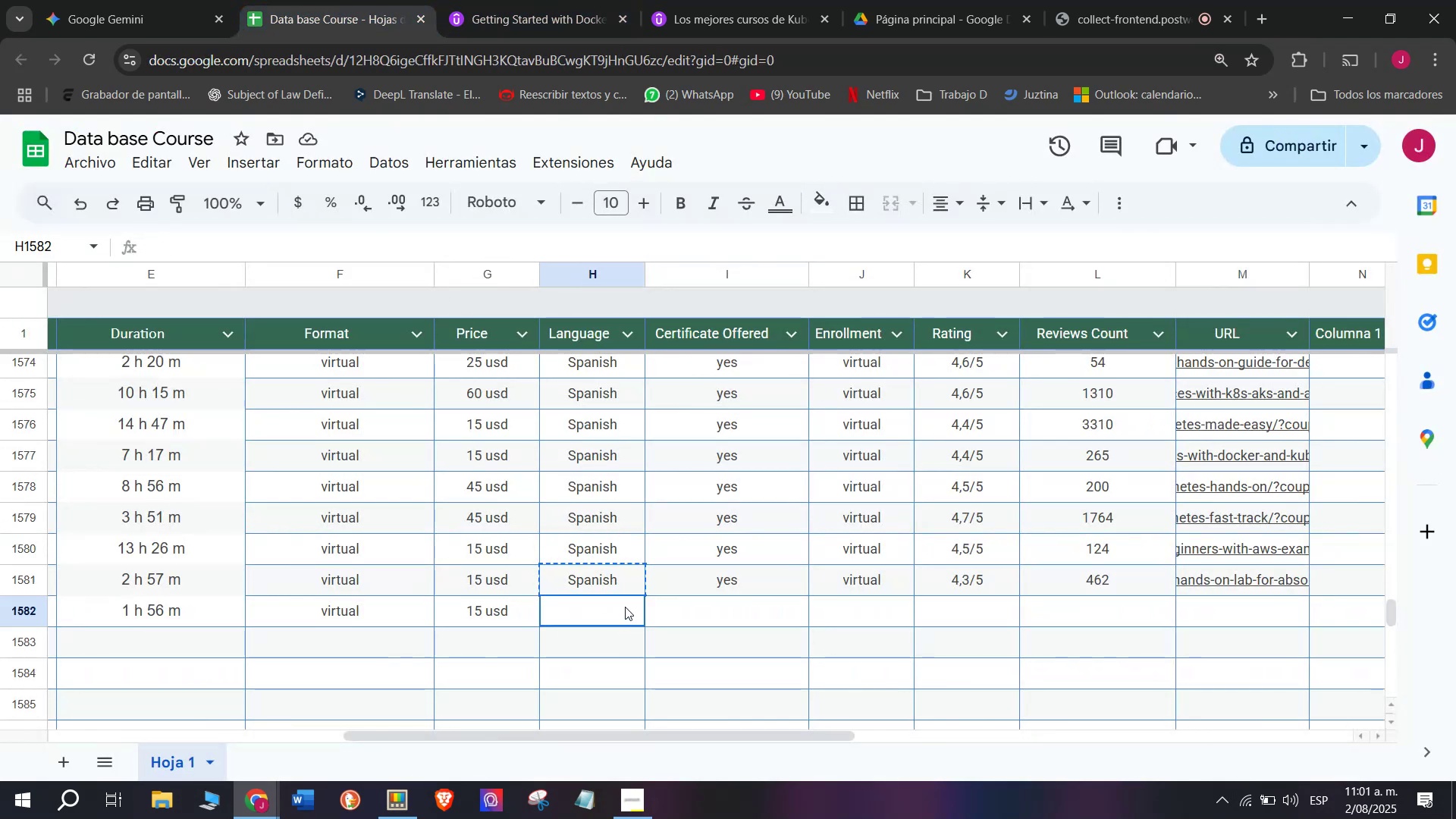 
key(Control+C)
 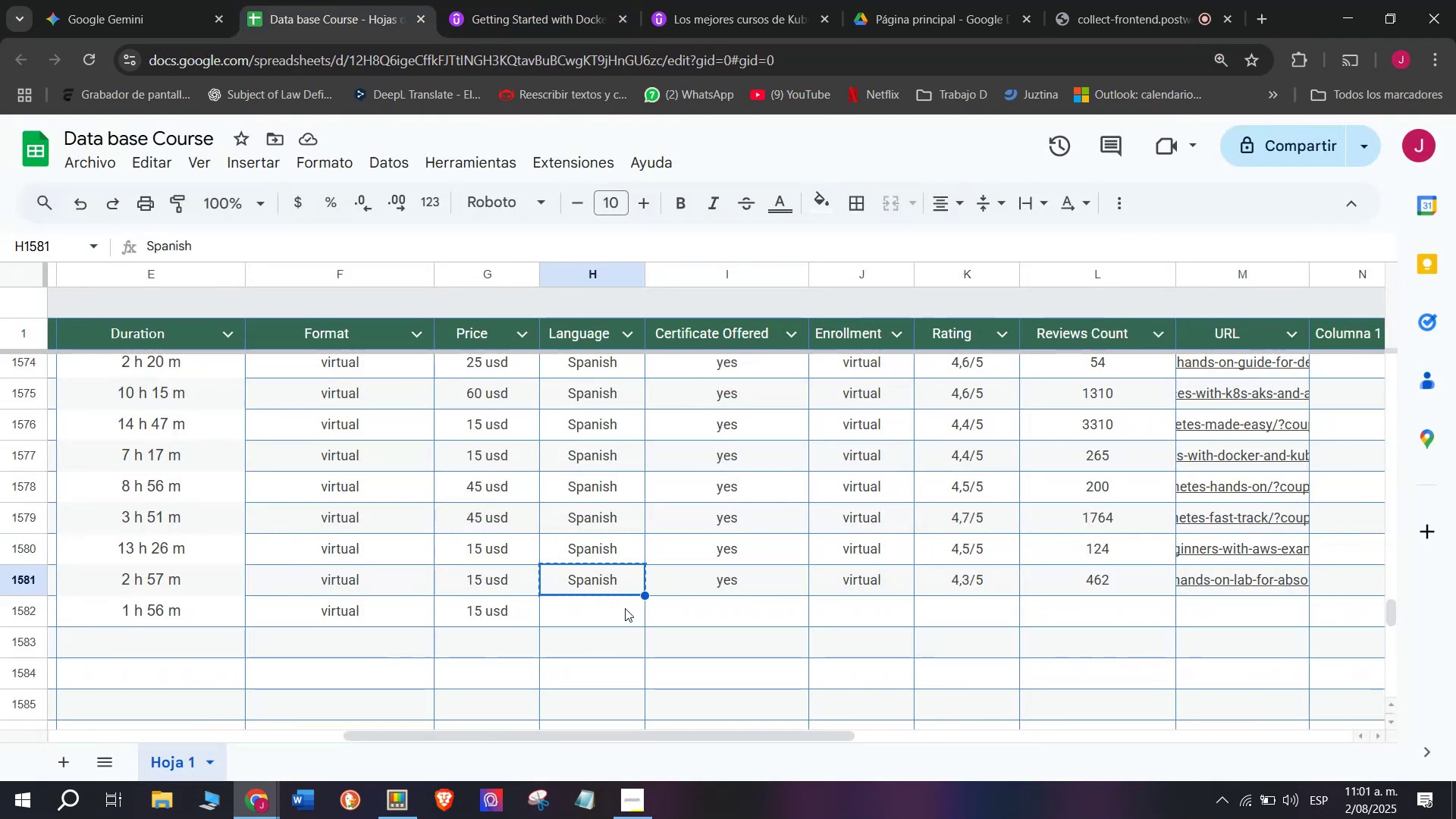 
key(Control+ControlLeft)
 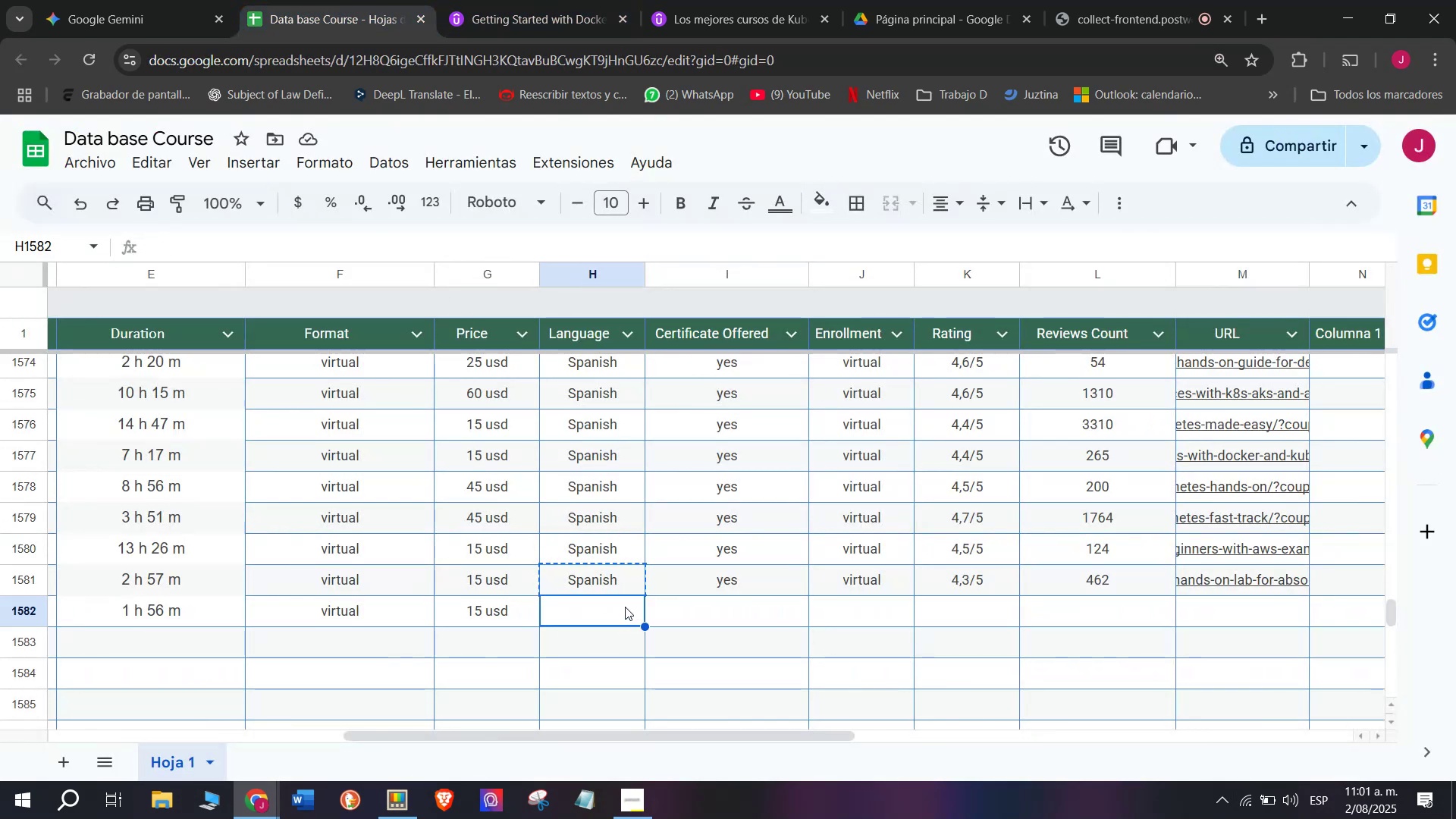 
key(Z)
 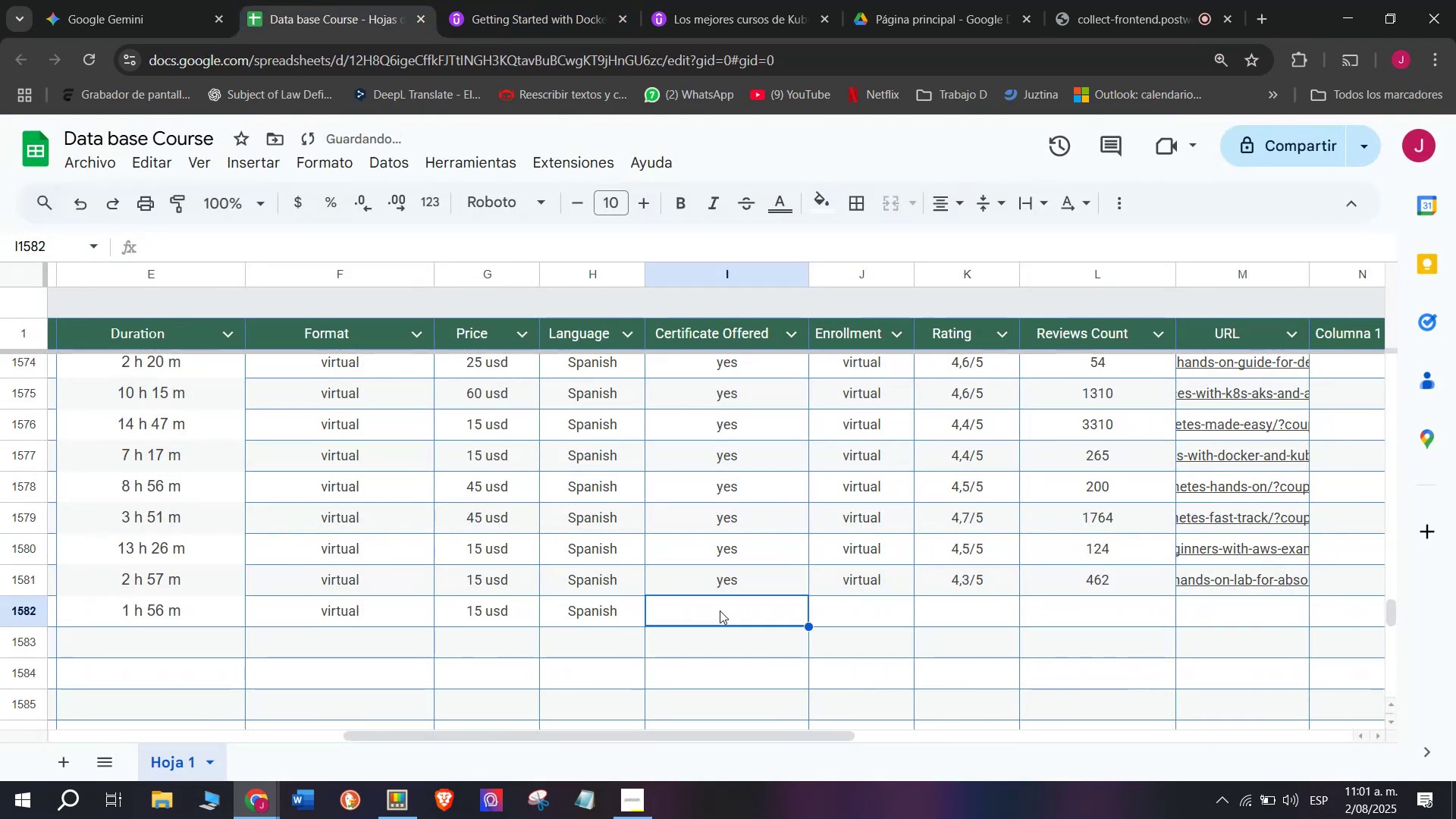 
key(Control+V)
 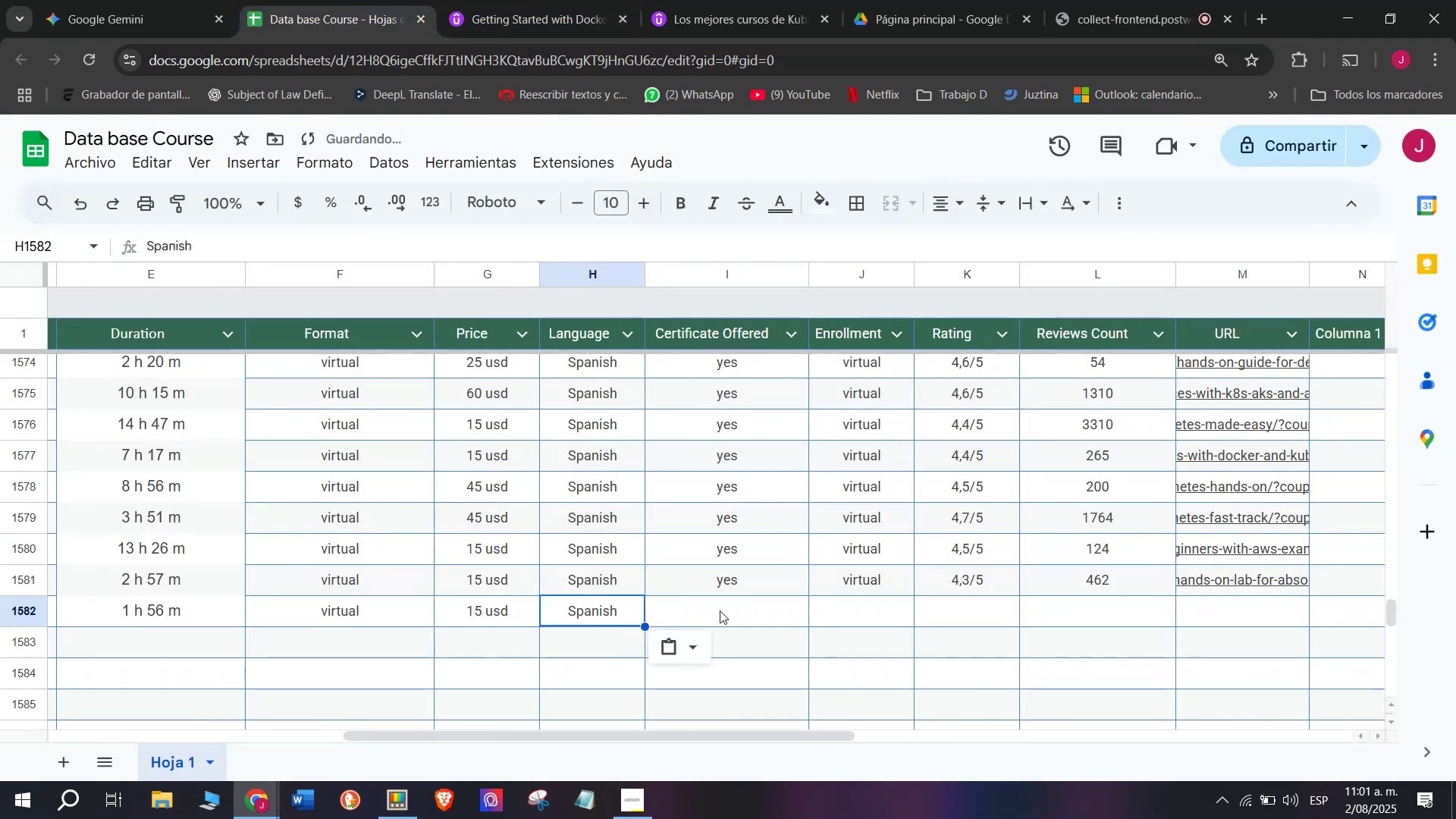 
double_click([720, 610])
 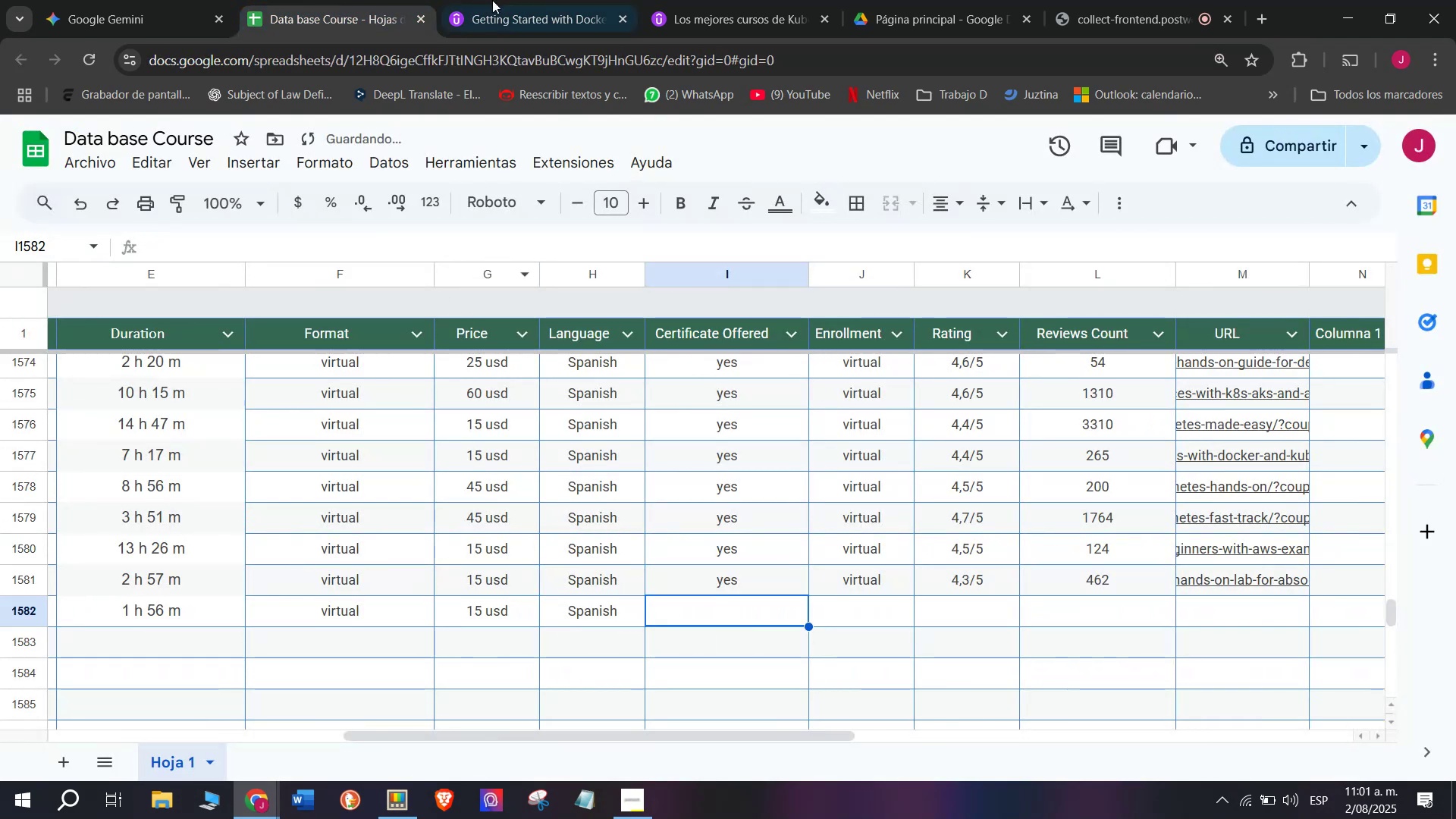 
left_click([532, 0])
 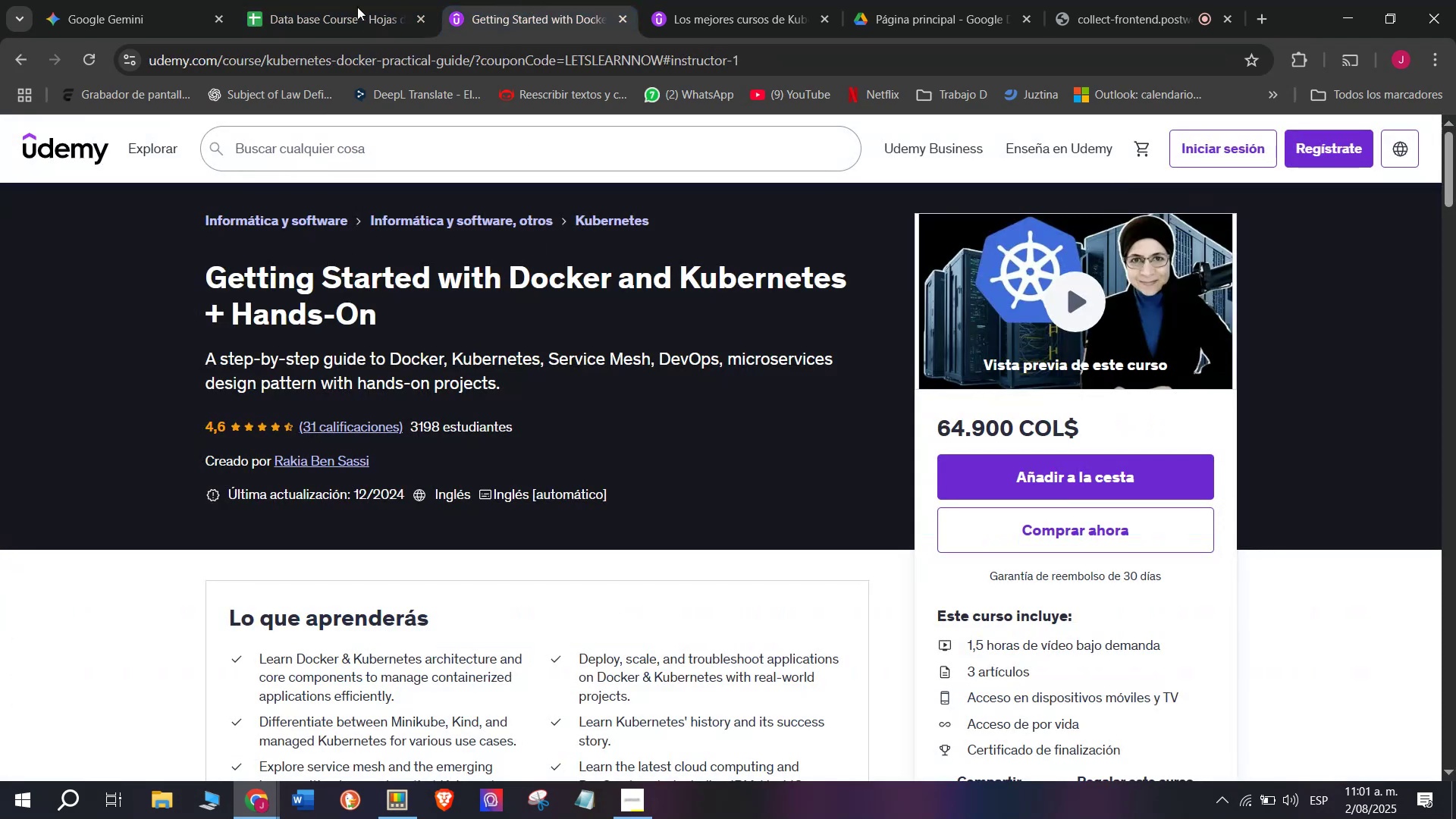 
left_click([354, 0])
 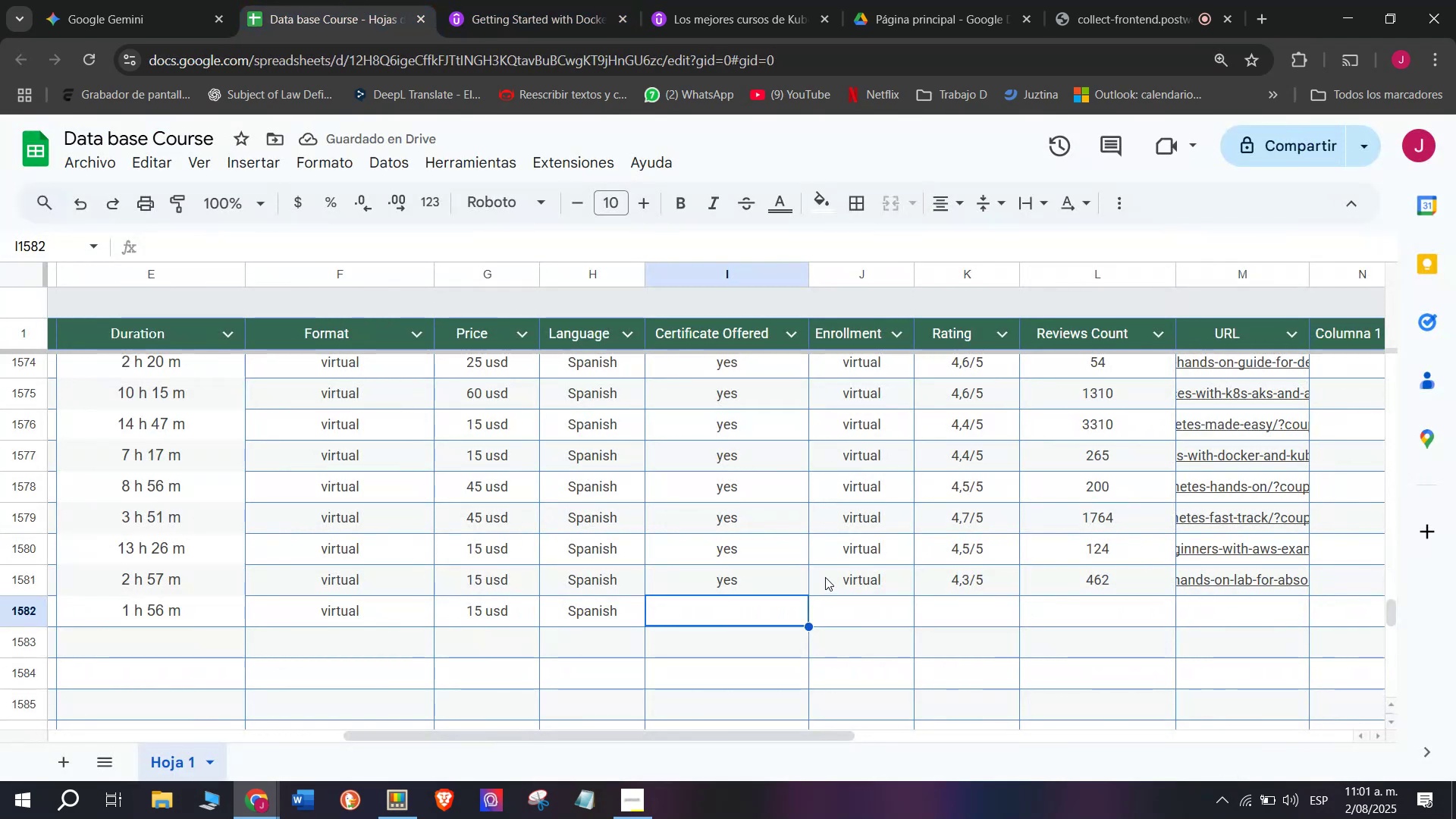 
left_click([768, 581])
 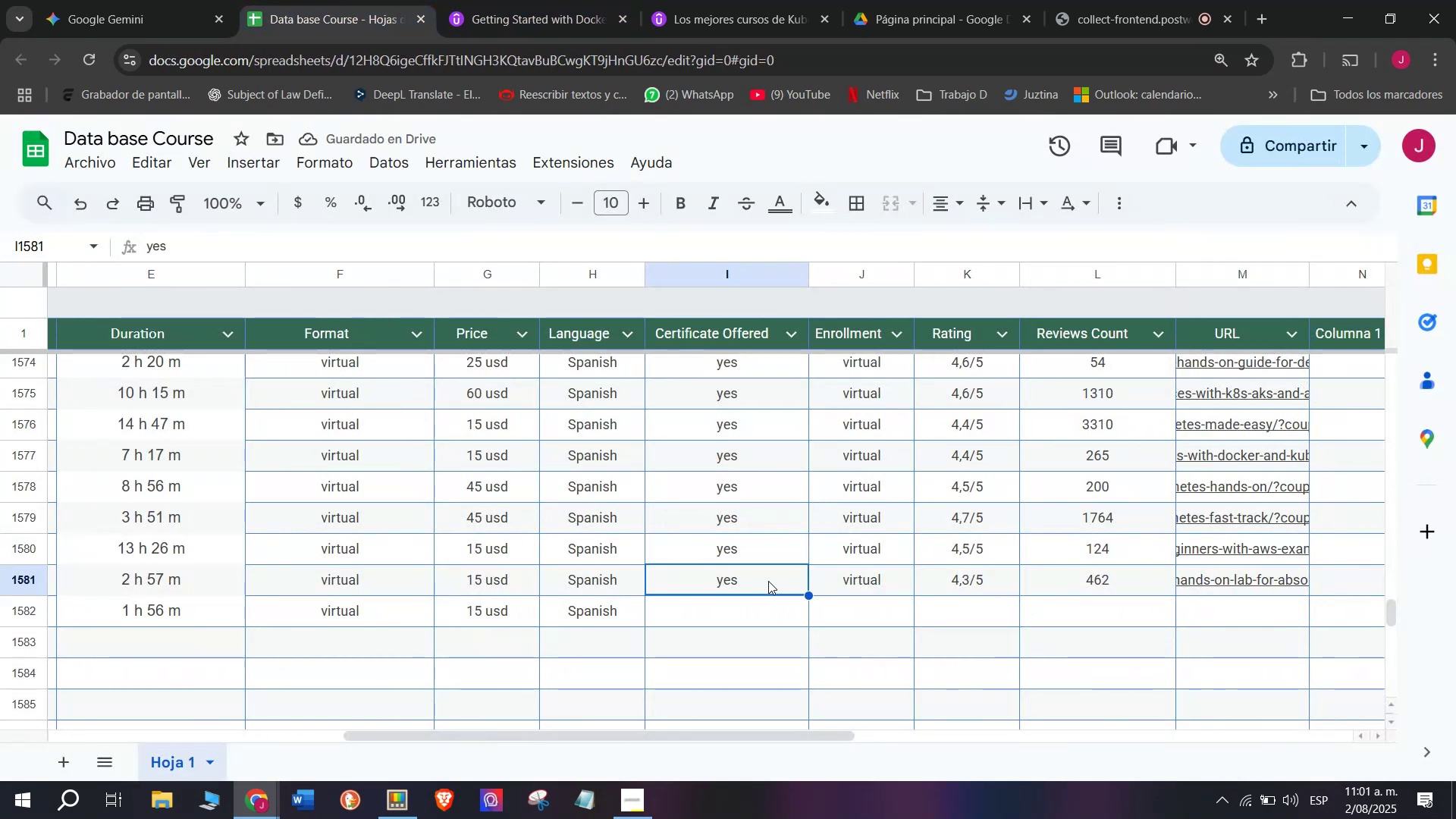 
key(Break)
 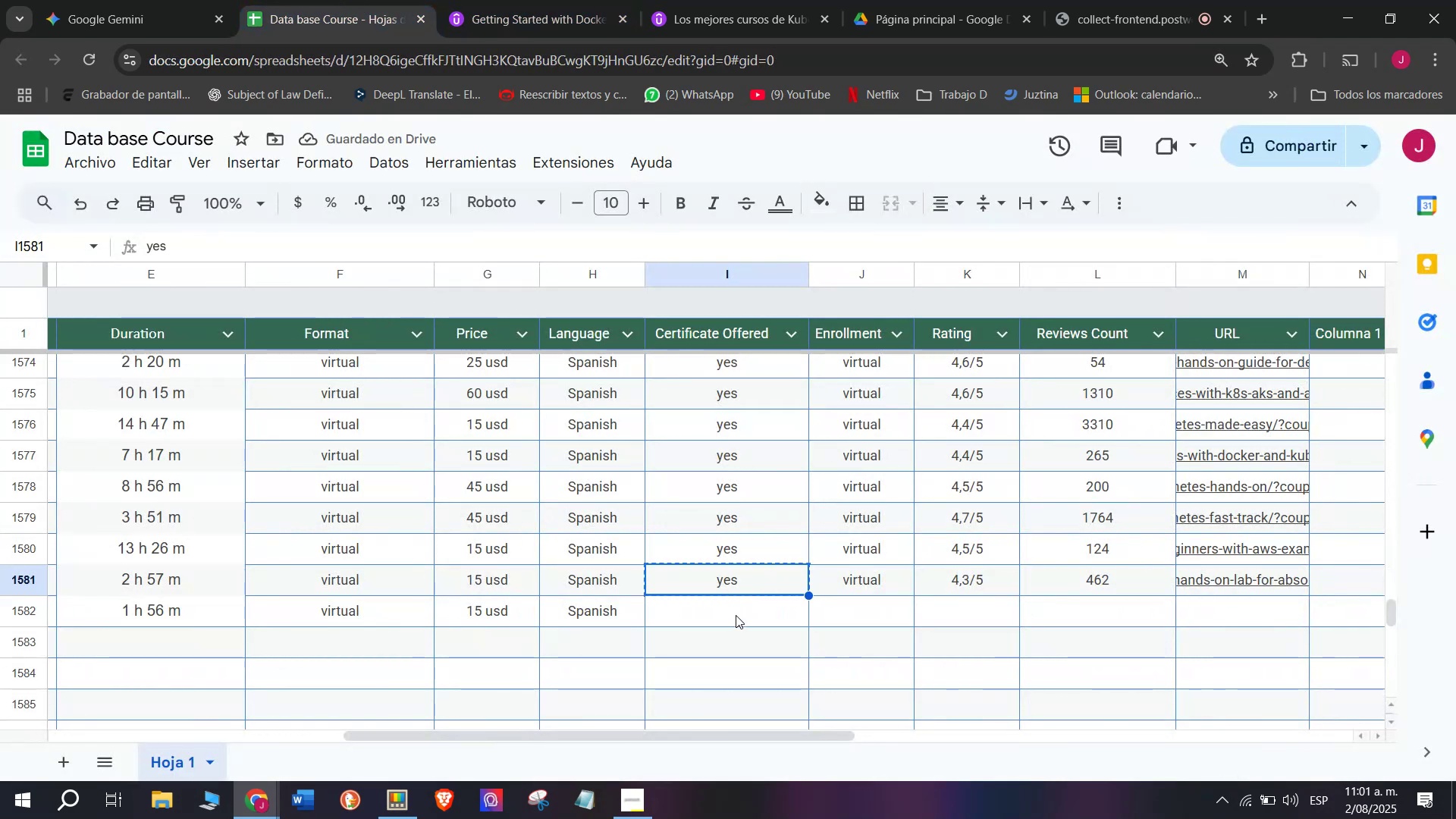 
key(Control+ControlLeft)
 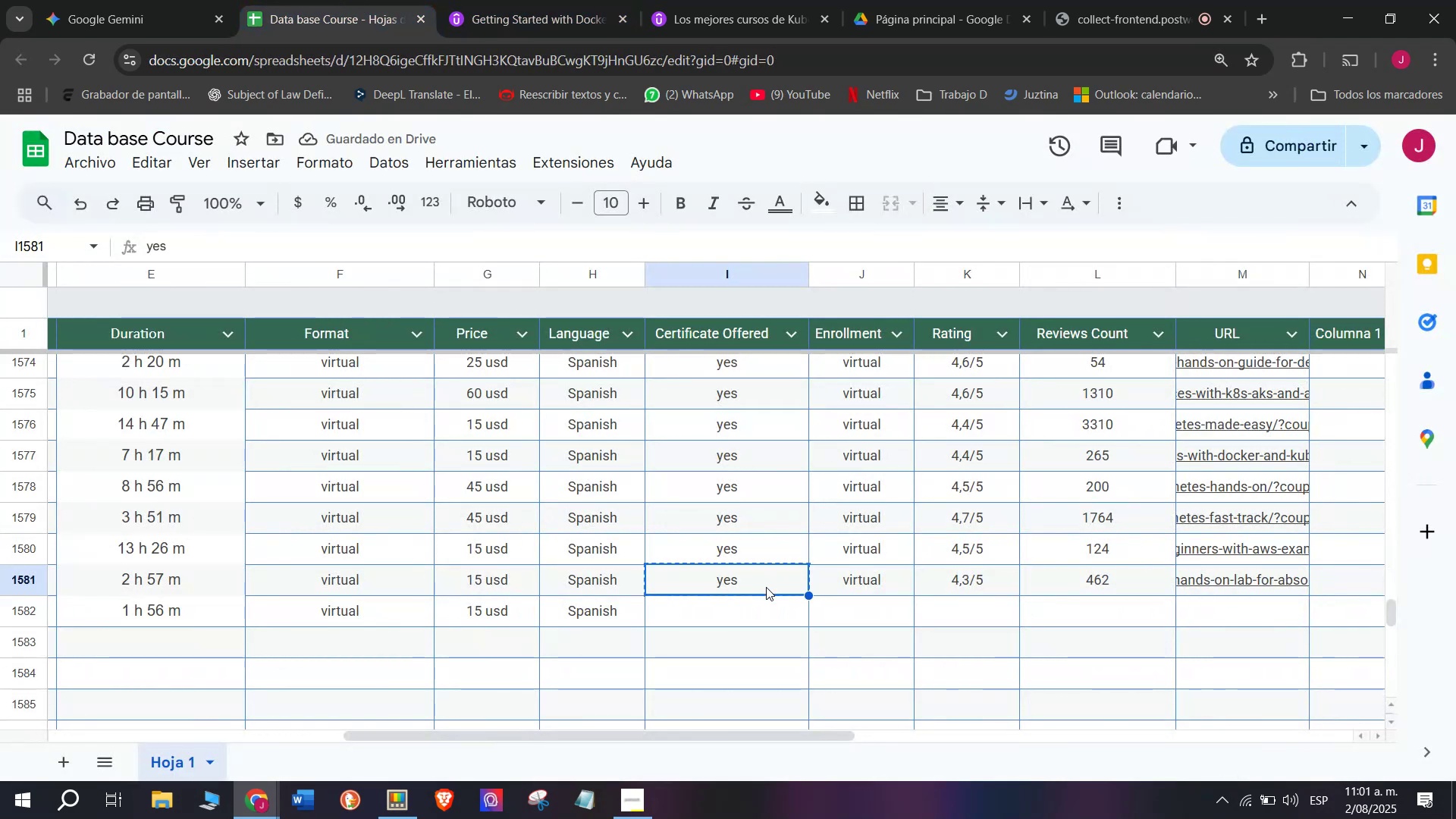 
key(Control+C)
 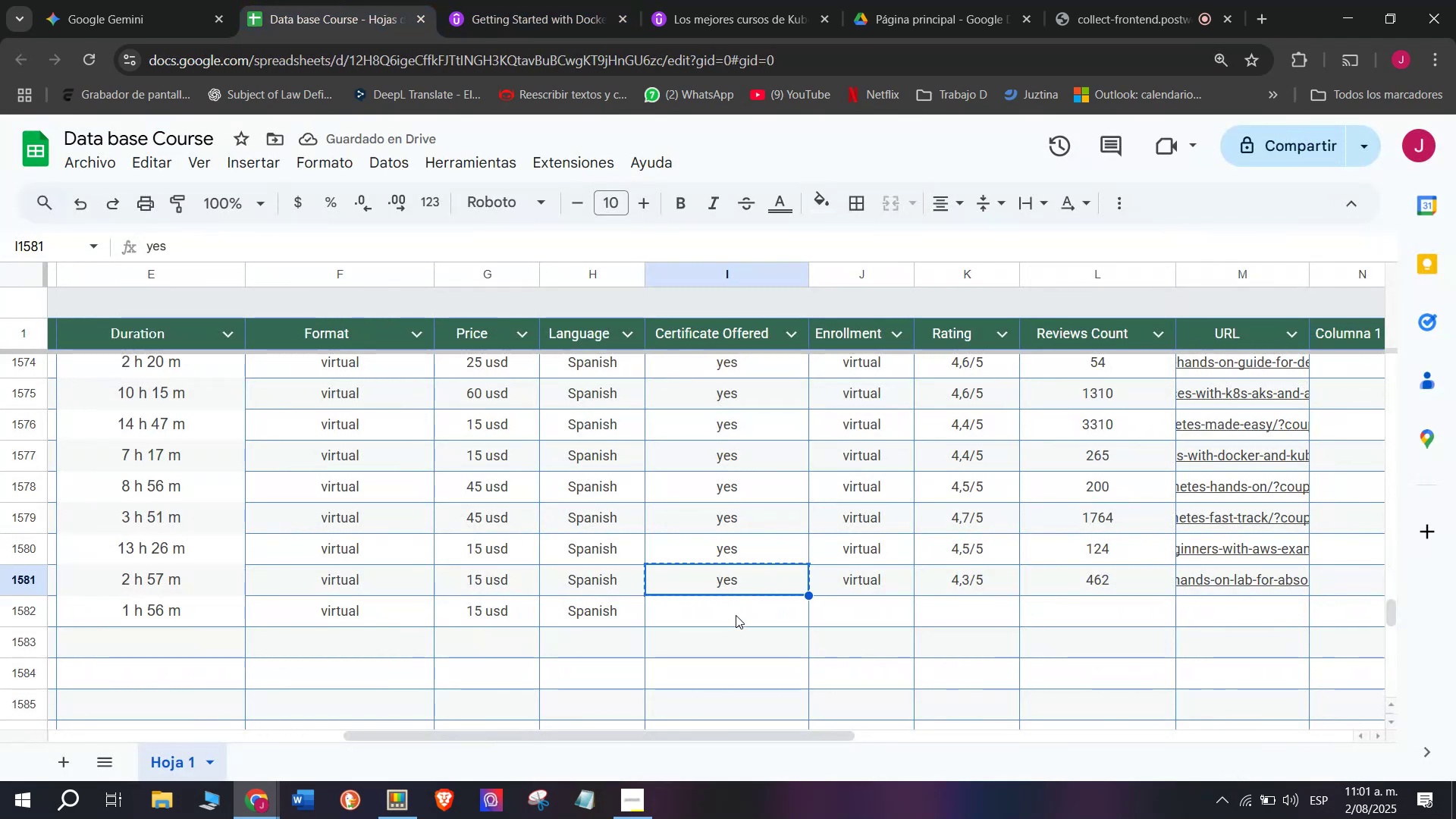 
left_click([736, 613])
 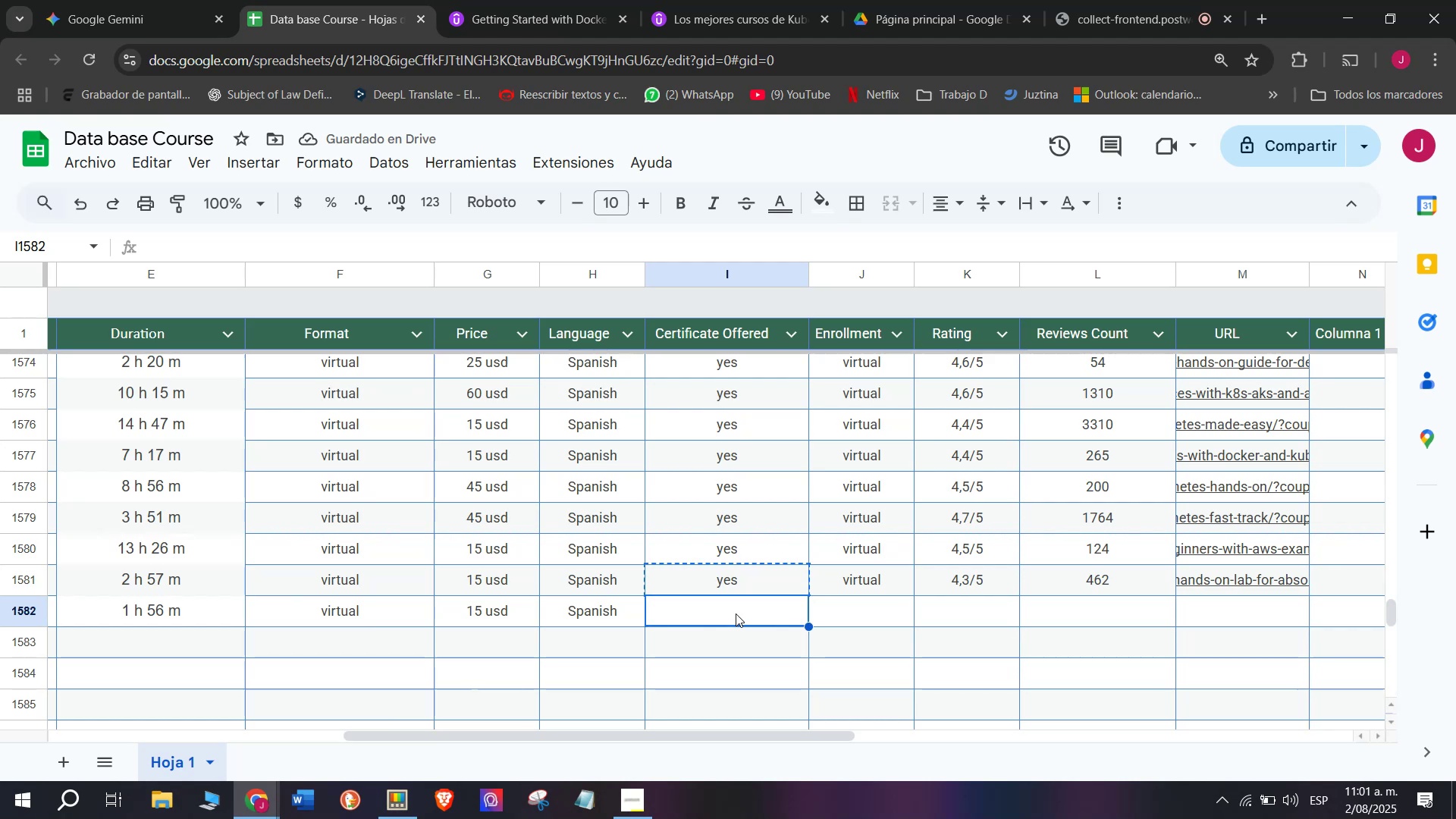 
key(Z)
 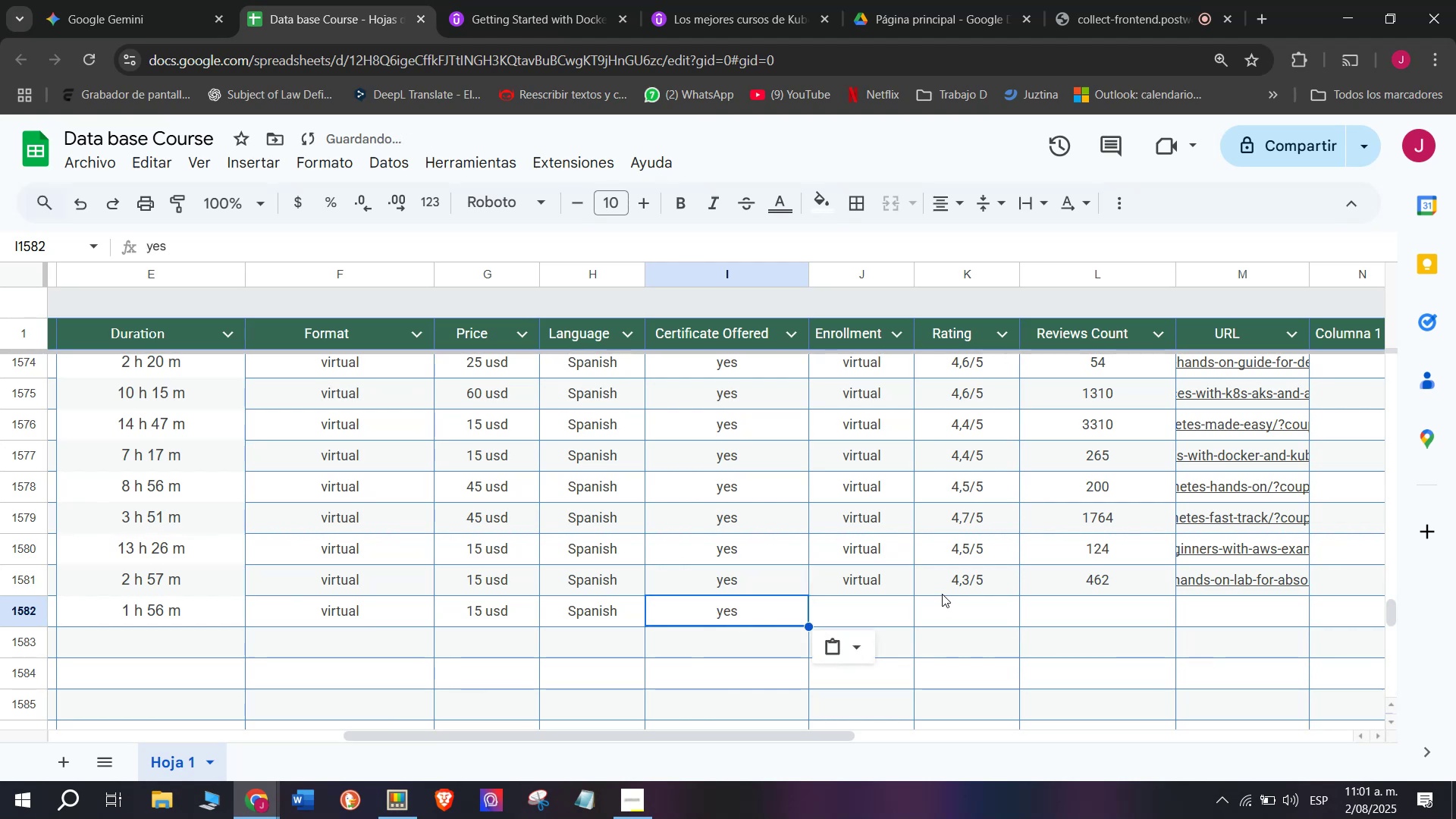 
key(Control+ControlLeft)
 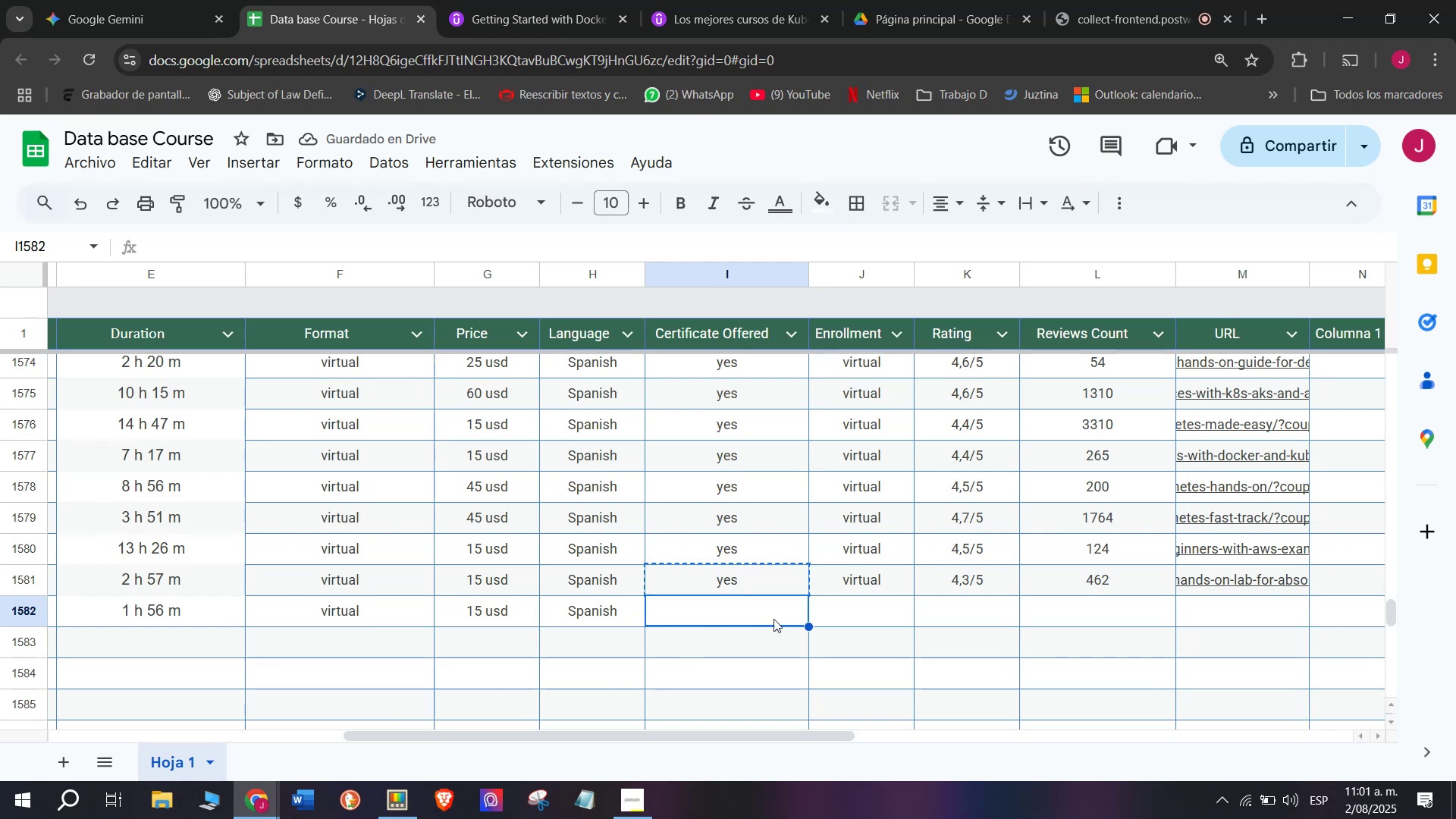 
key(Control+V)
 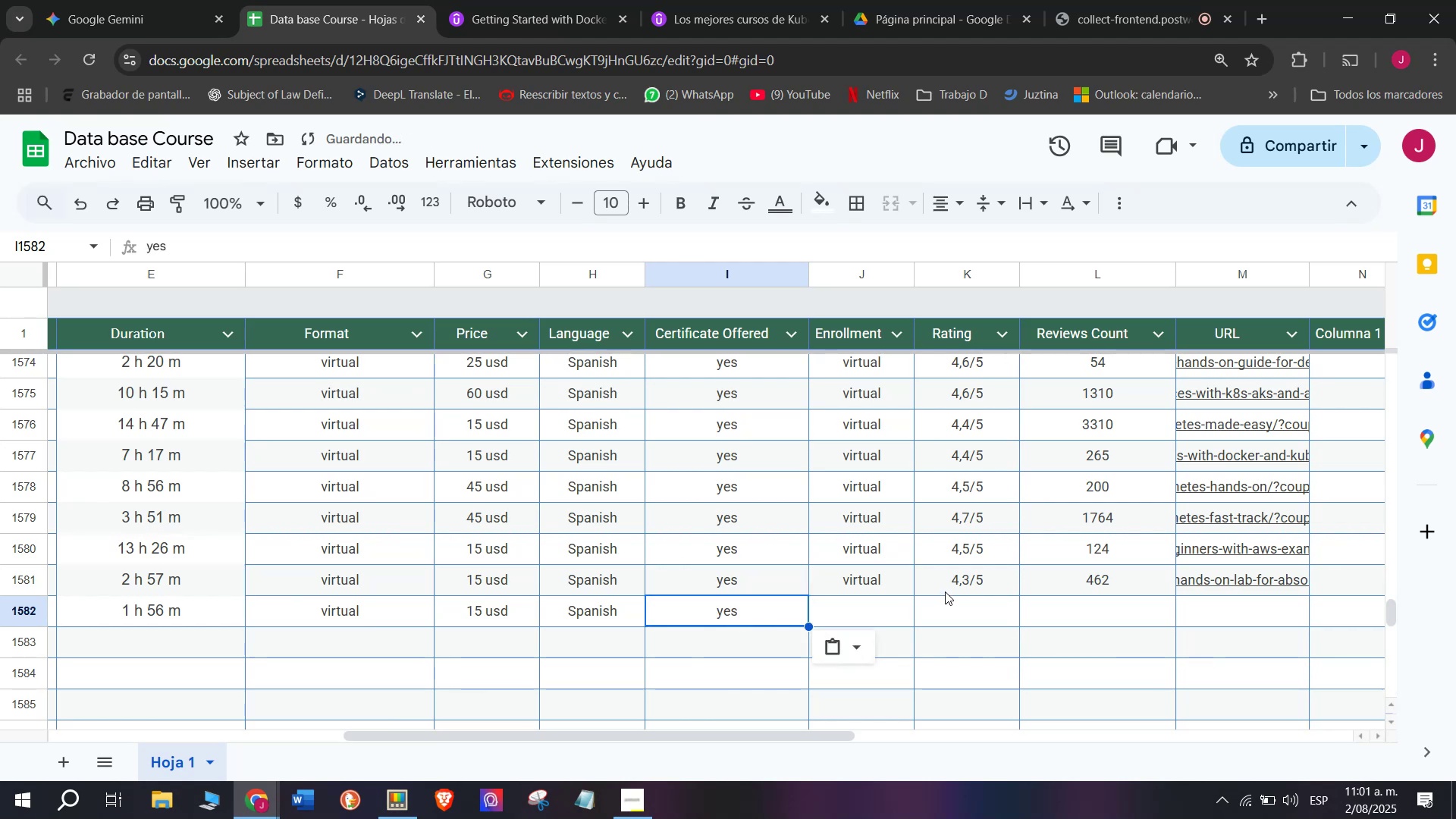 
key(Break)
 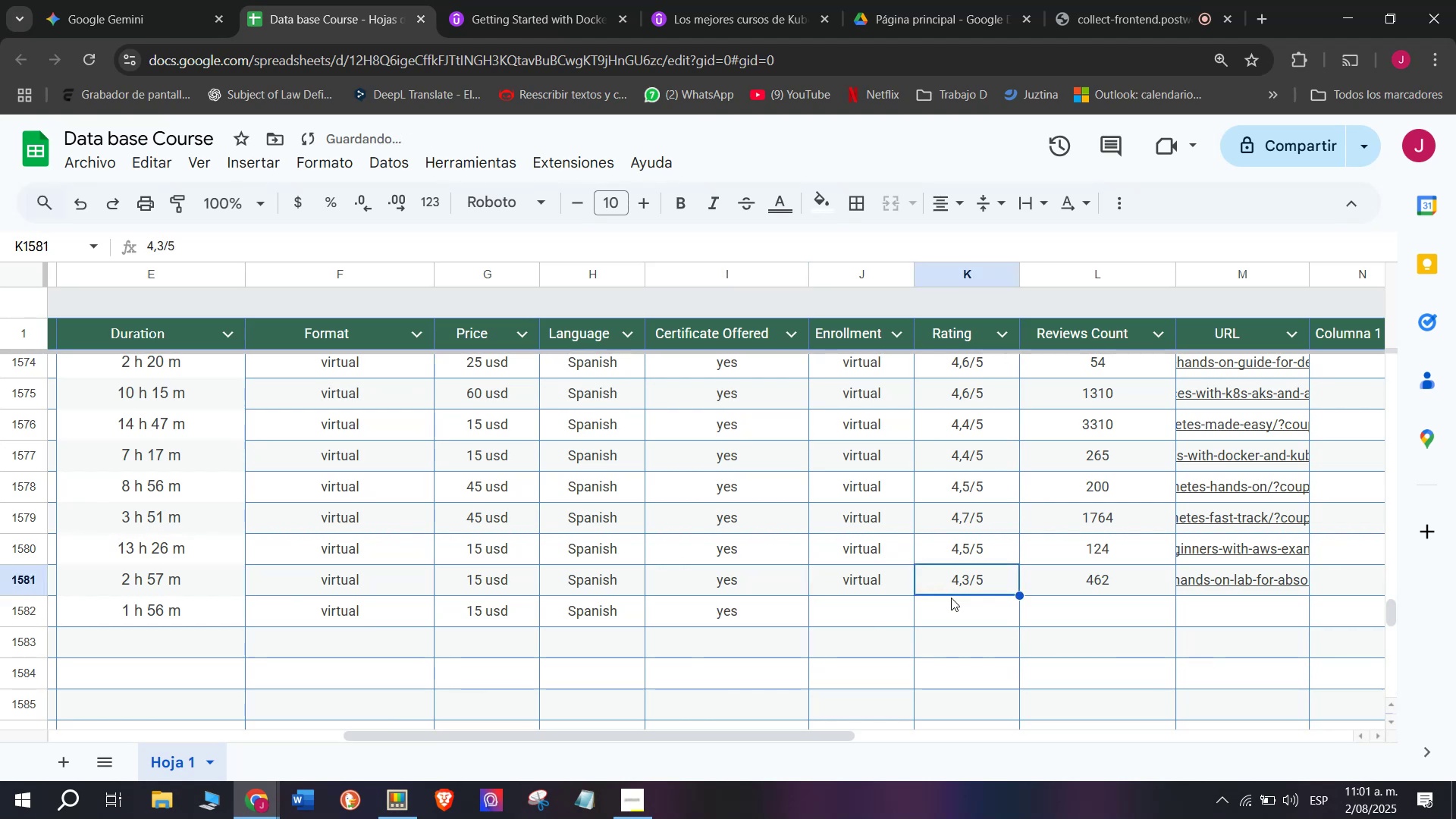 
key(Control+ControlLeft)
 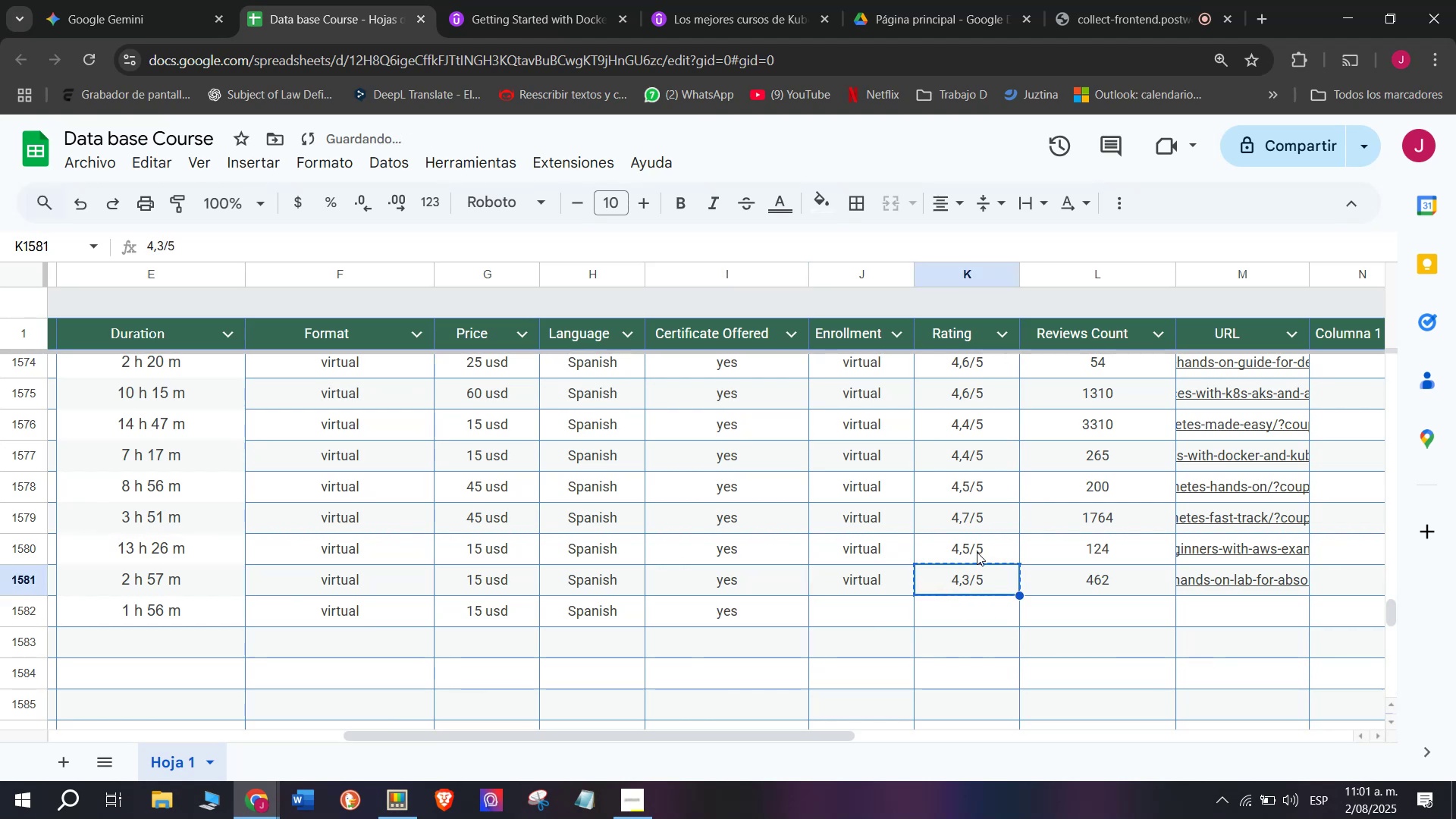 
key(Control+C)
 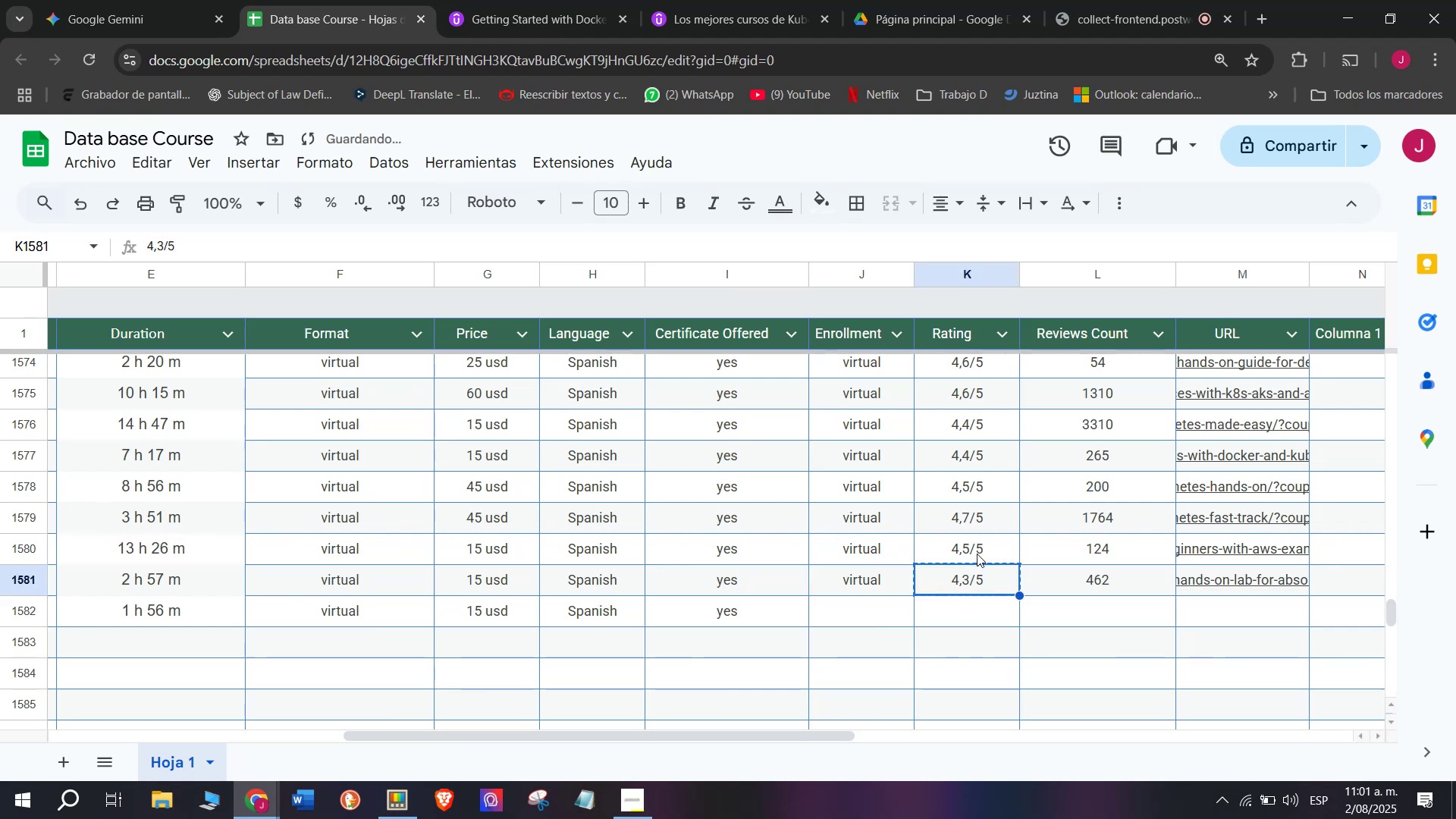 
left_click([977, 552])
 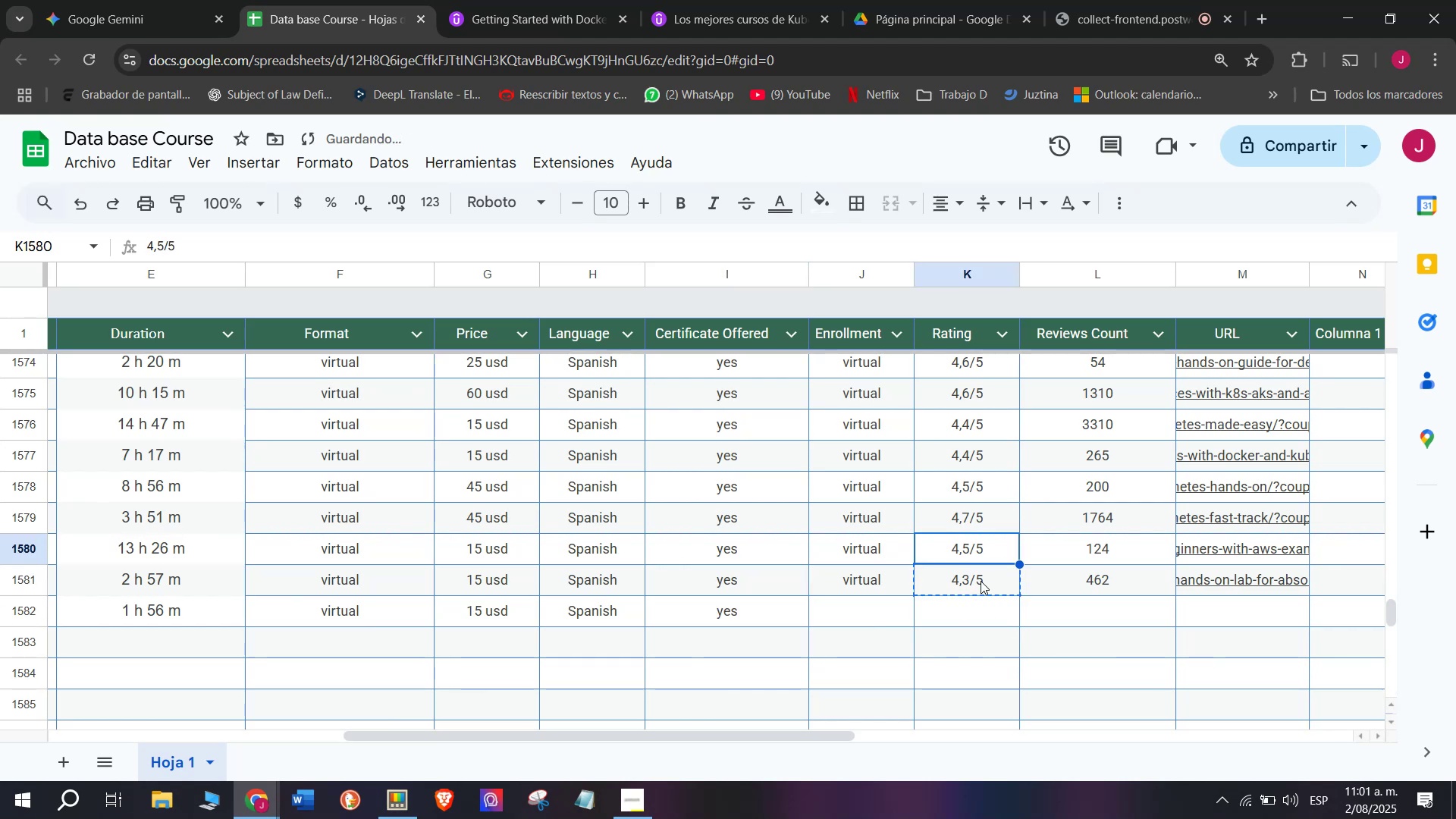 
key(Break)
 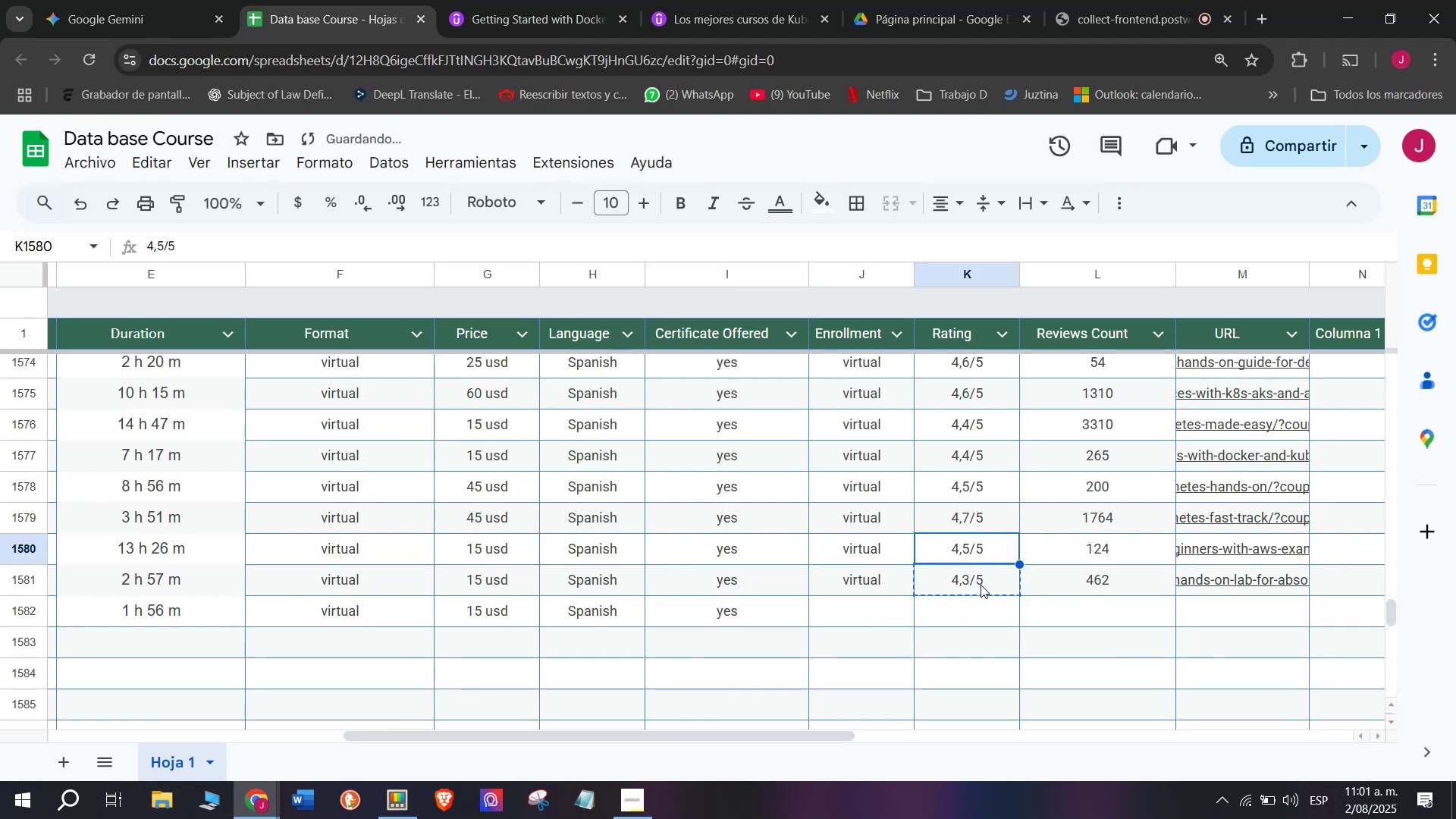 
key(Control+ControlLeft)
 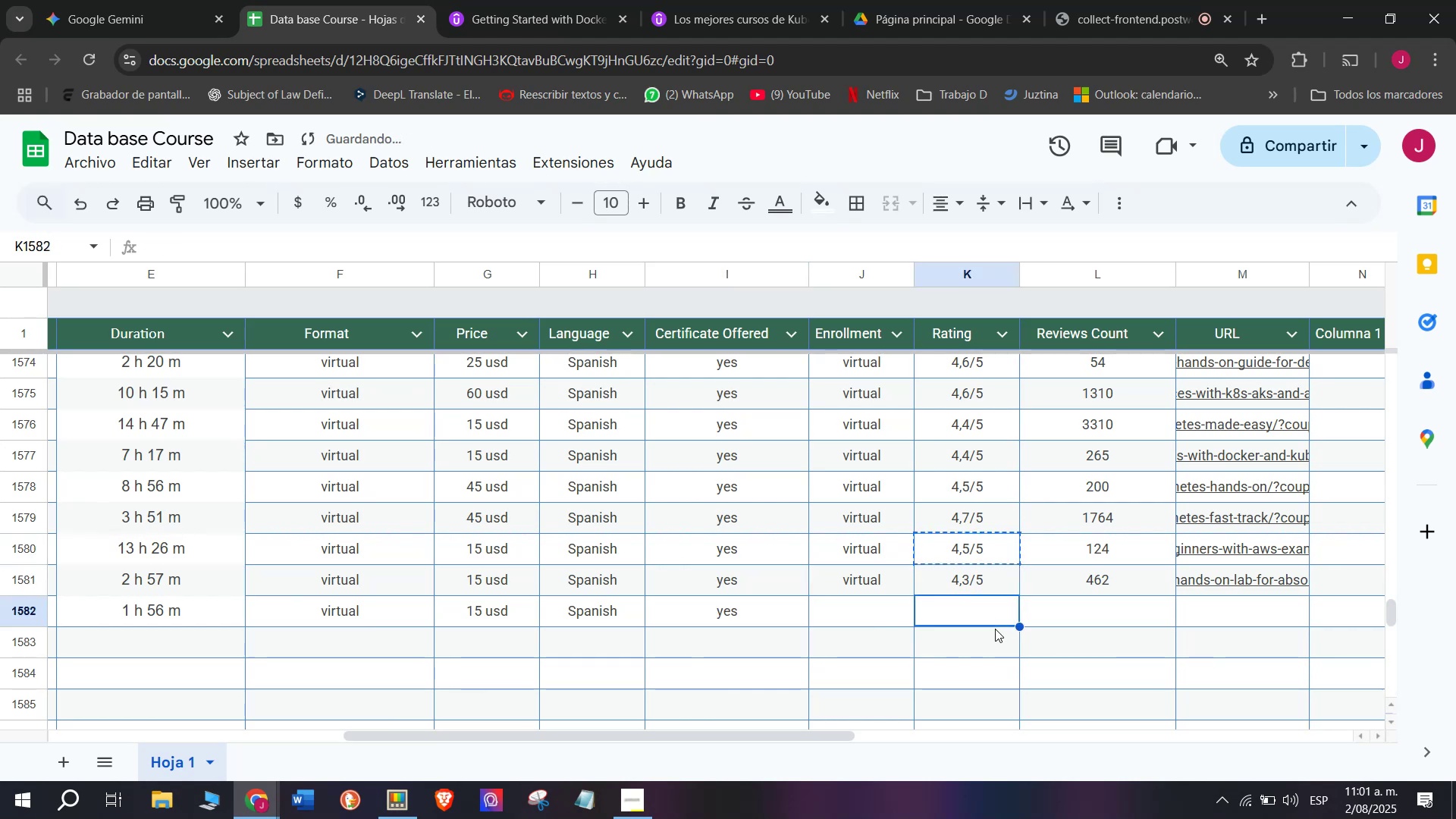 
key(Control+C)
 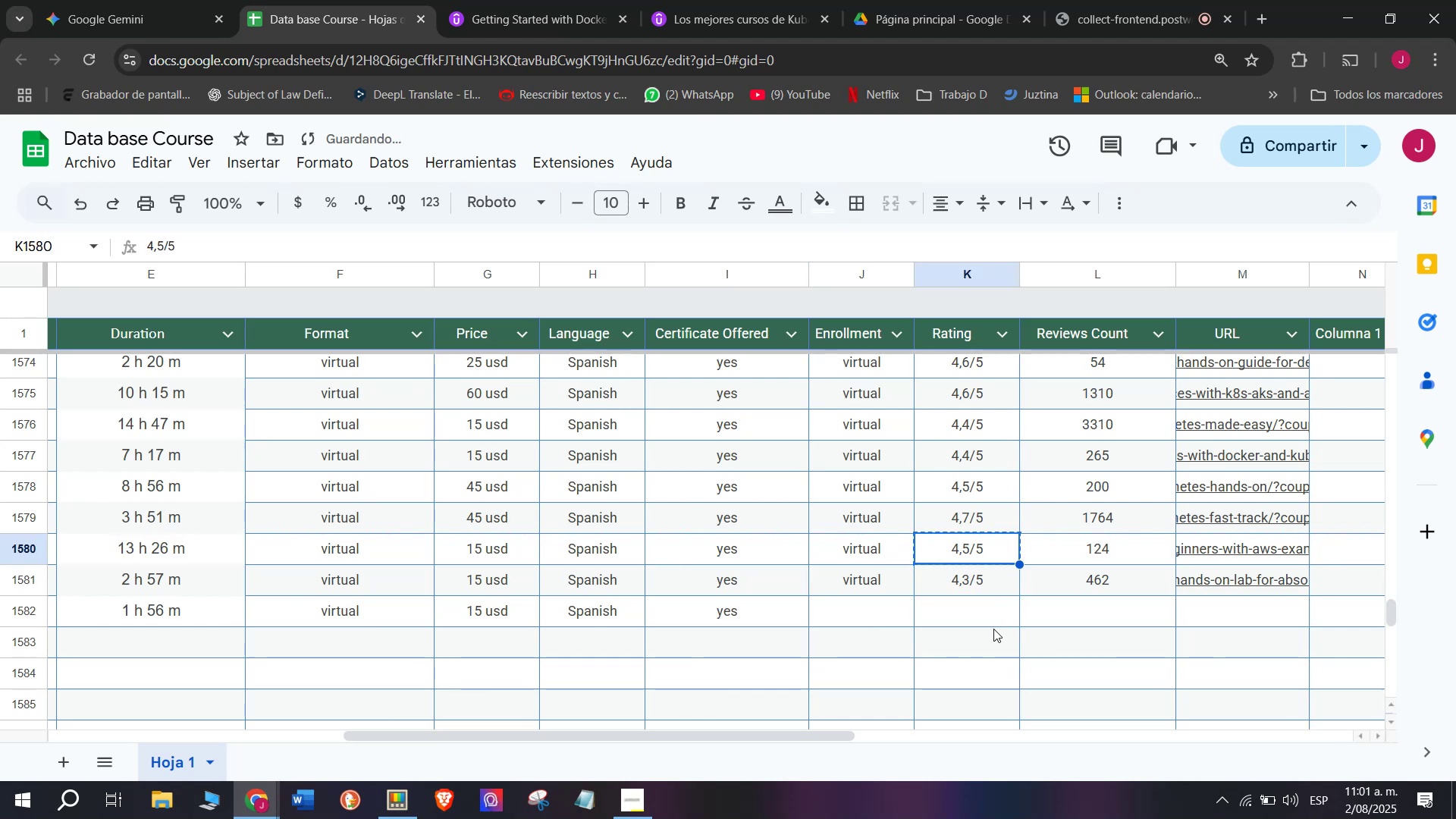 
left_click([995, 629])
 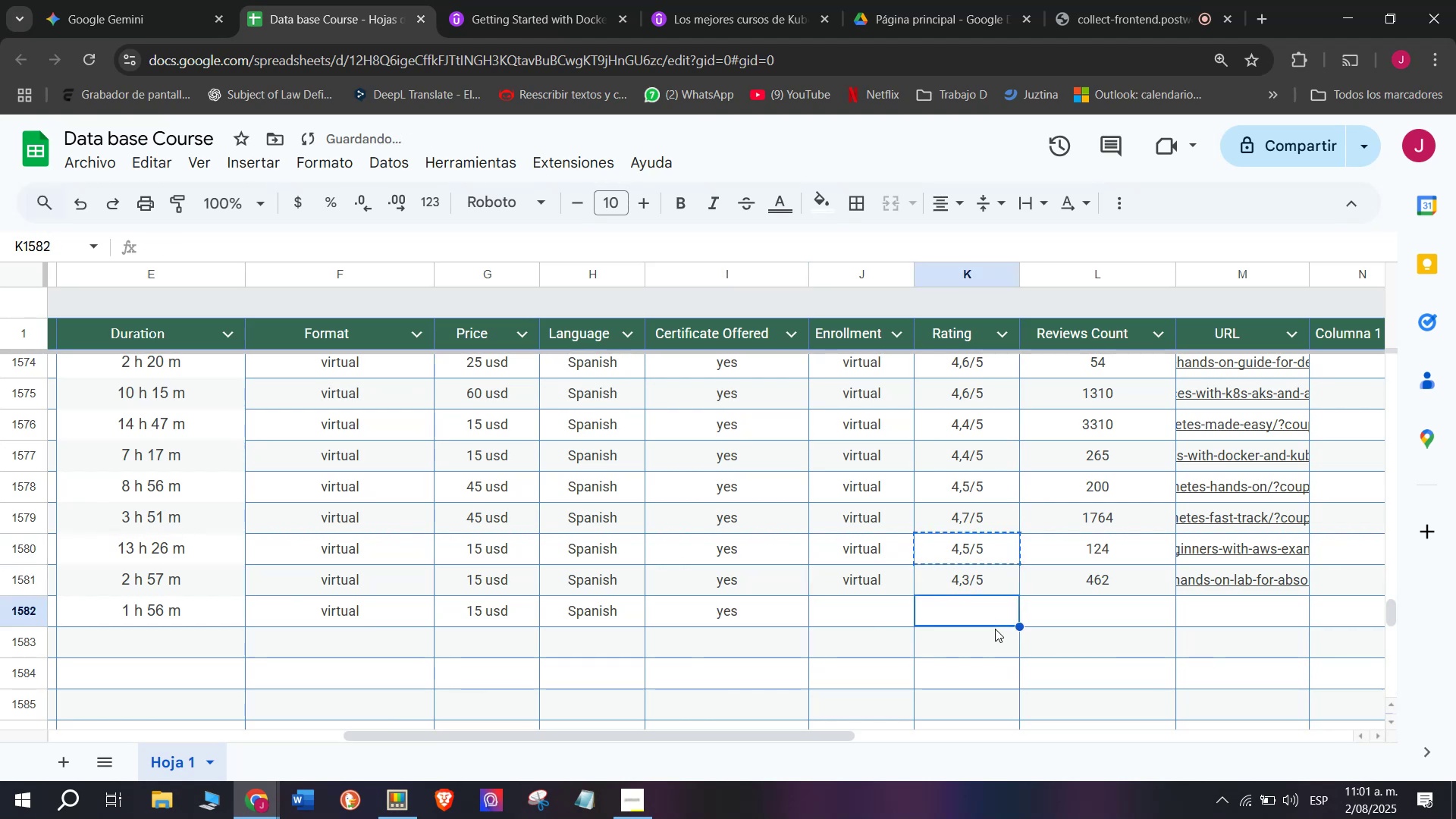 
key(Control+ControlLeft)
 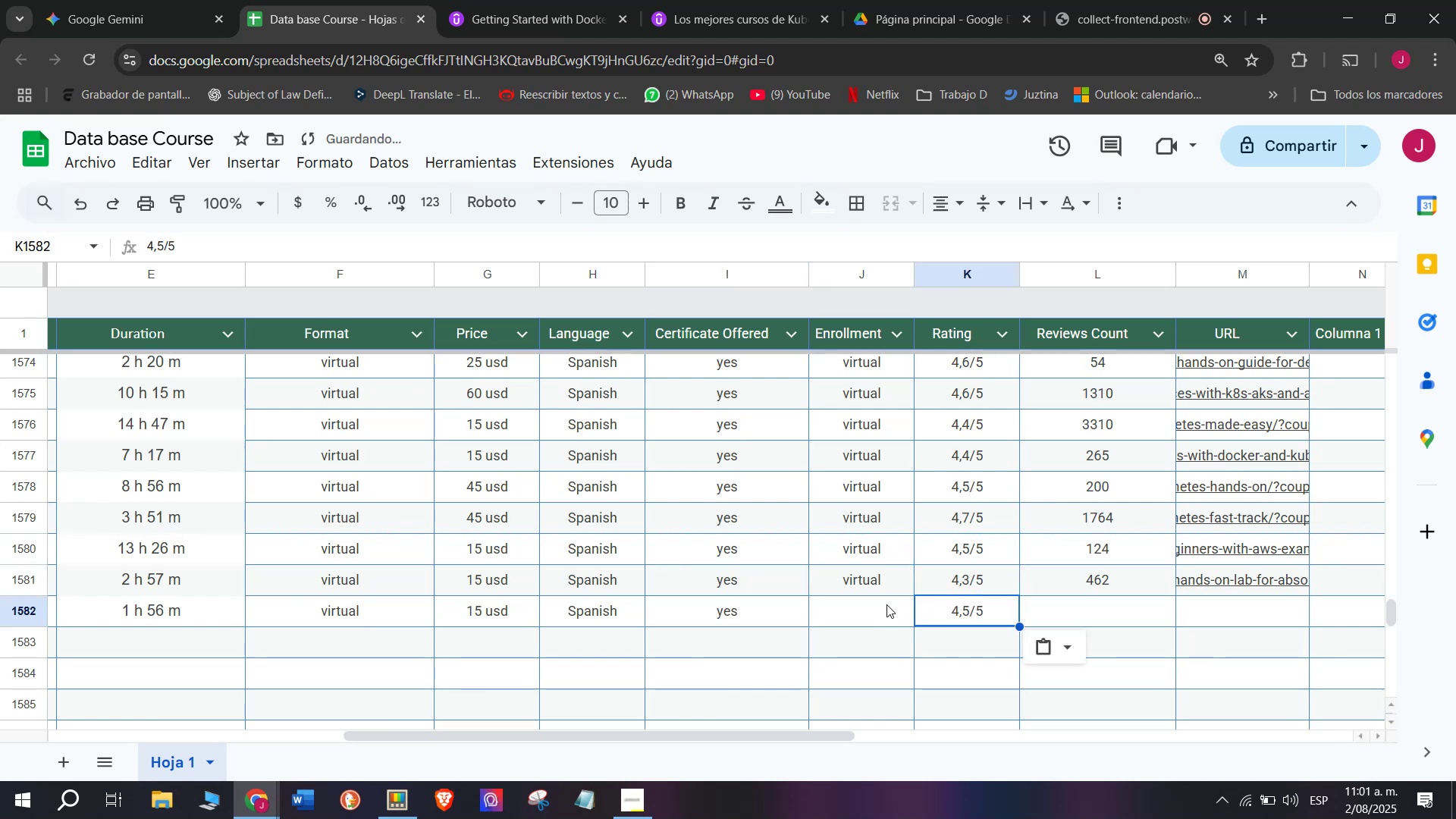 
key(Z)
 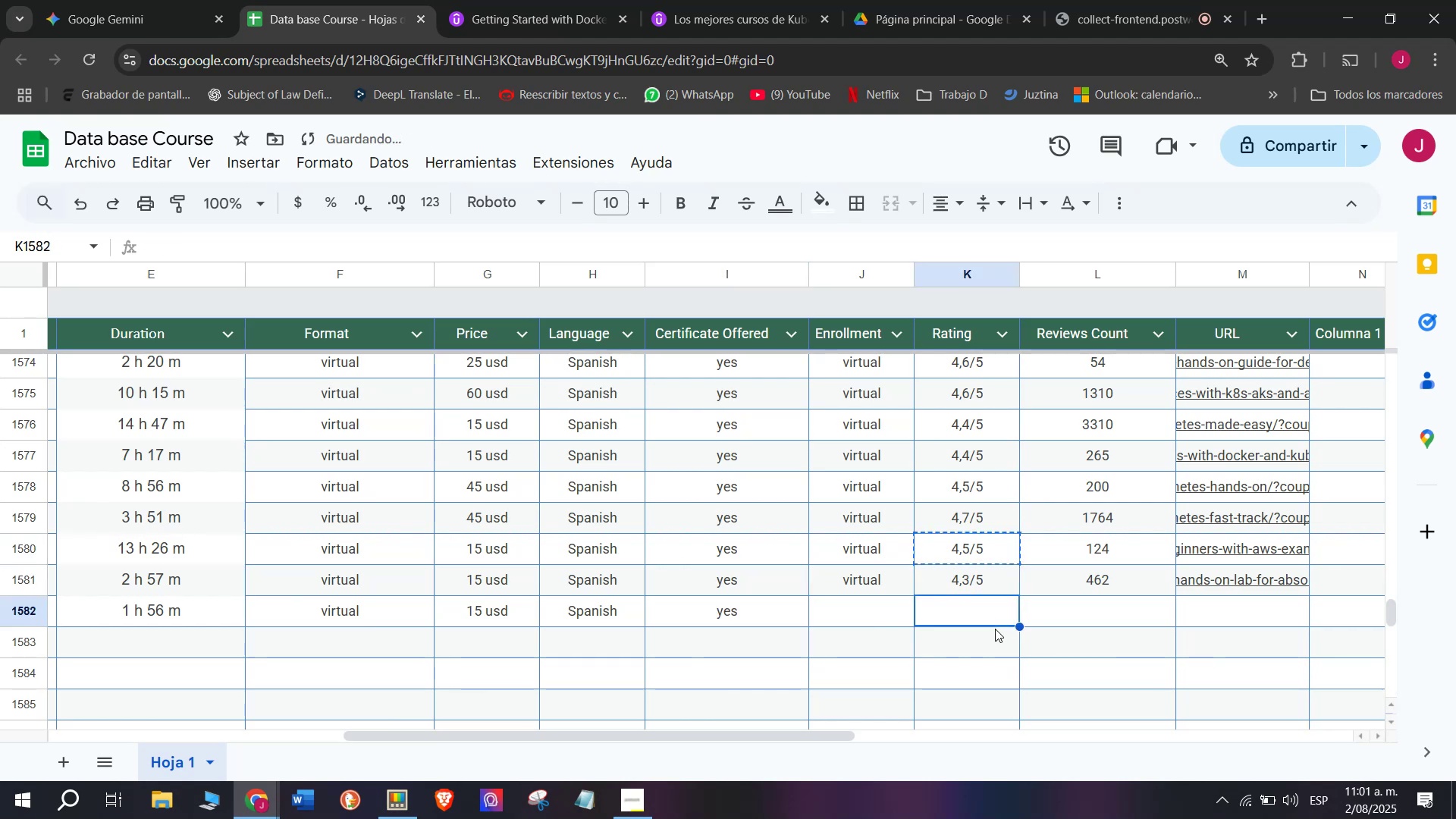 
key(Control+V)
 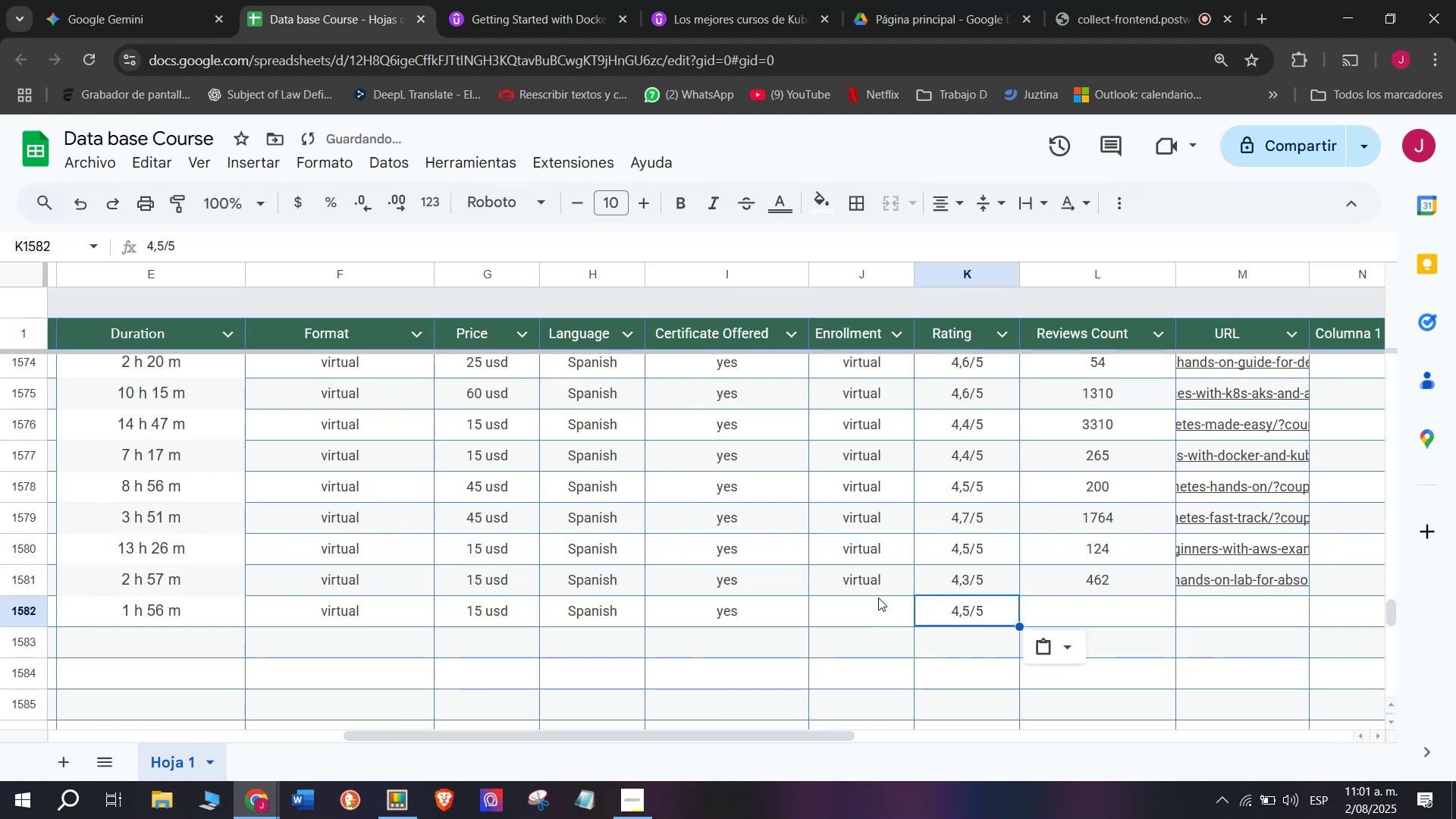 
key(Break)
 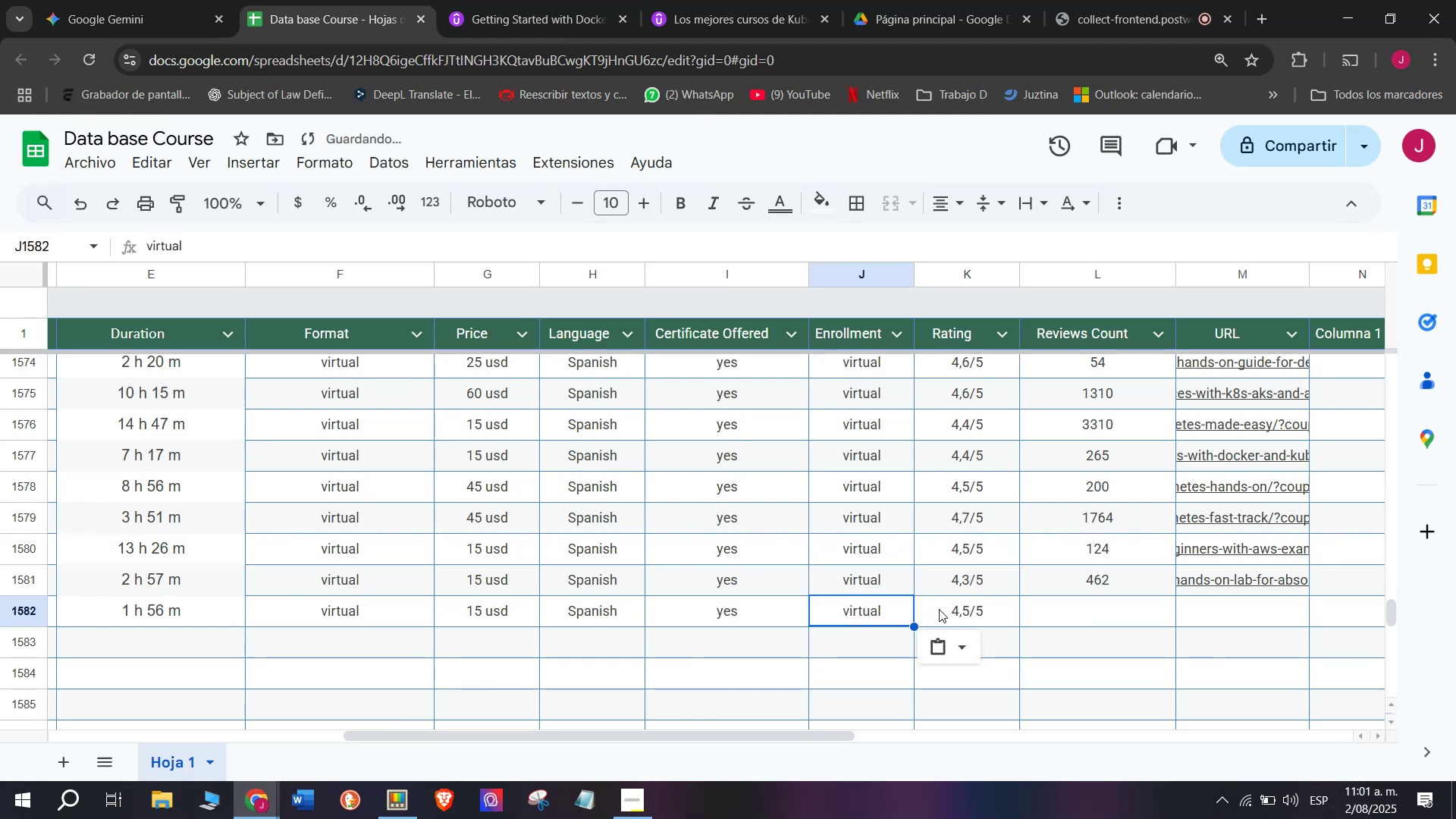 
key(Control+ControlLeft)
 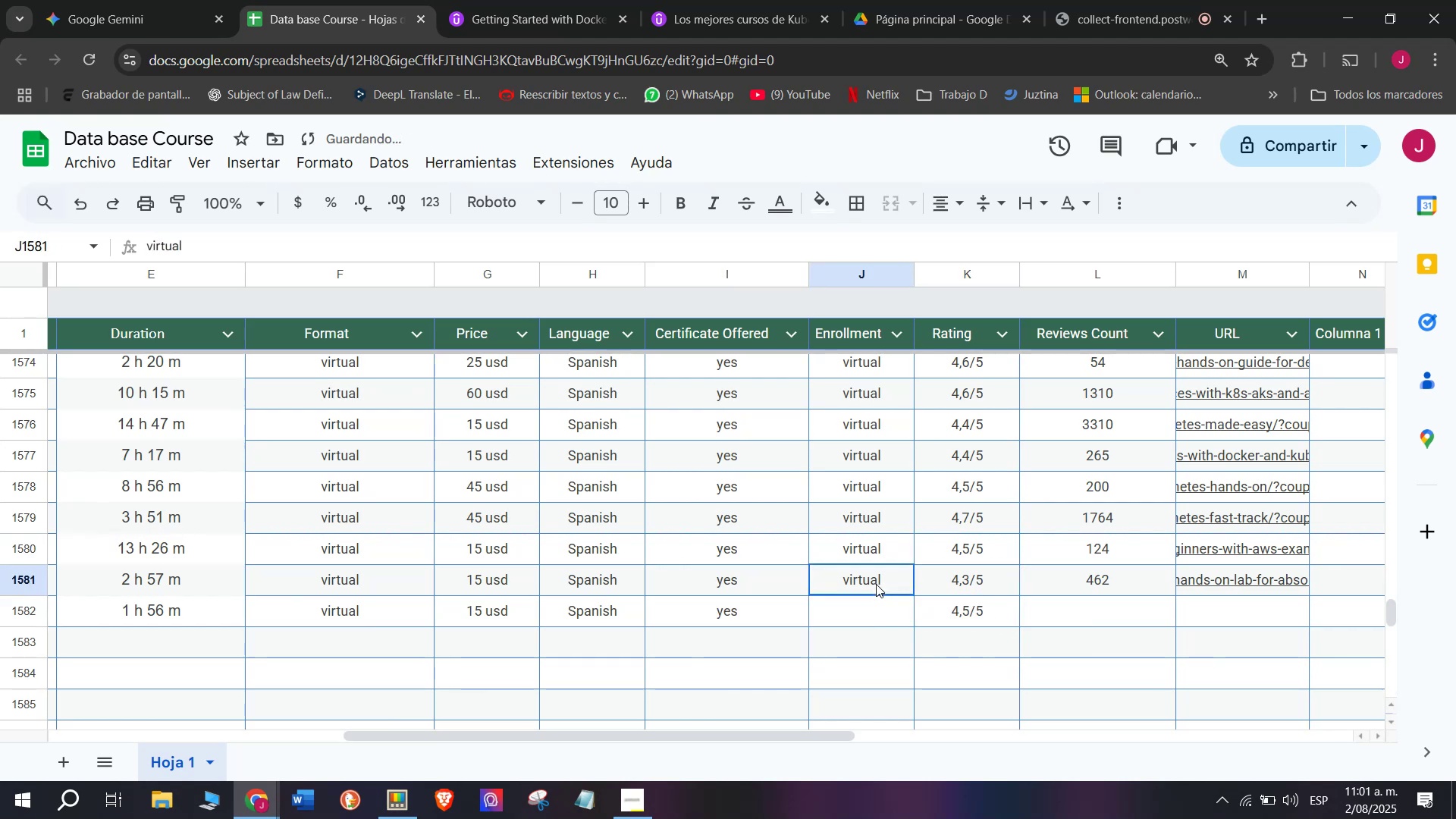 
key(Control+C)
 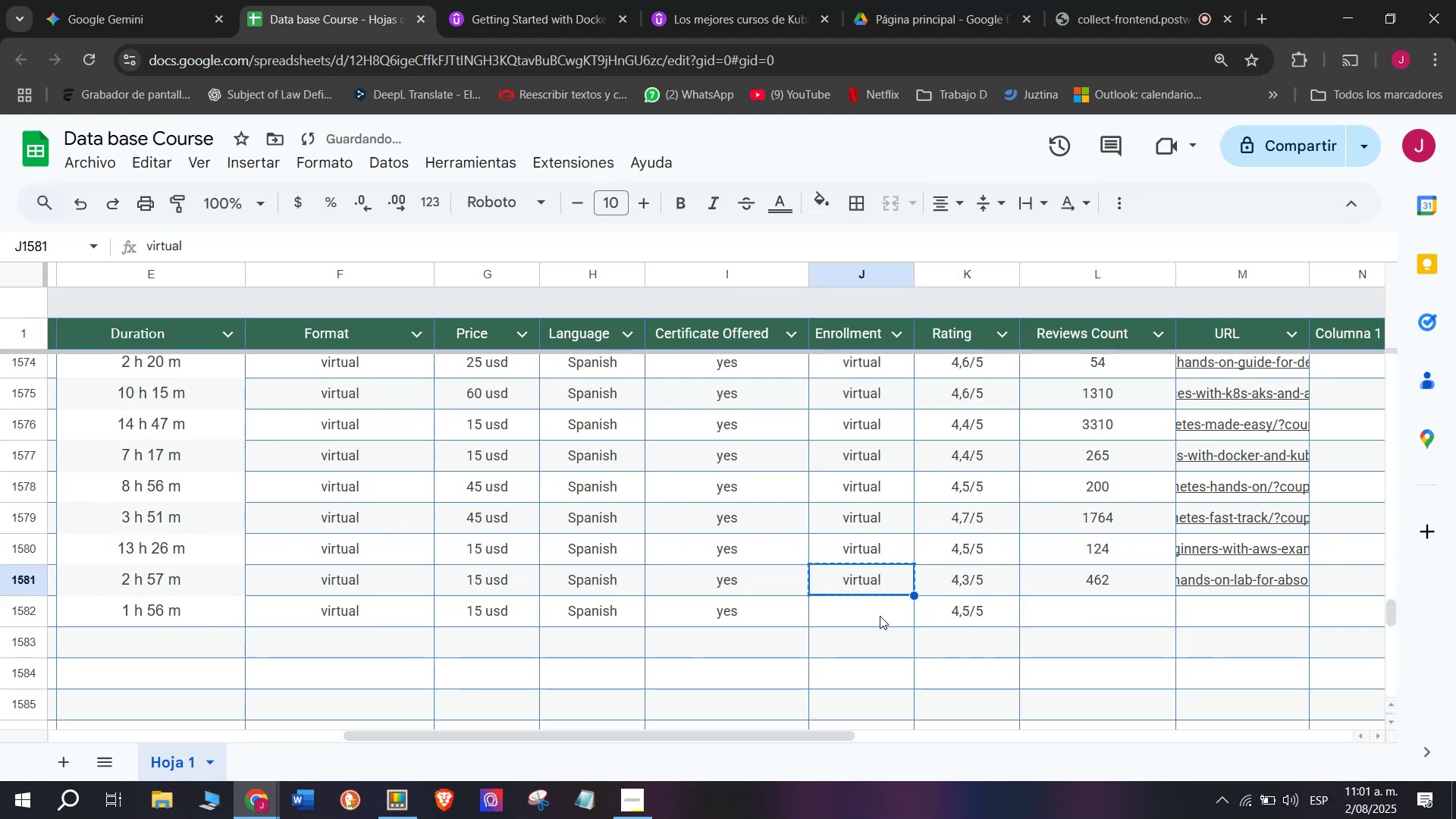 
double_click([880, 616])
 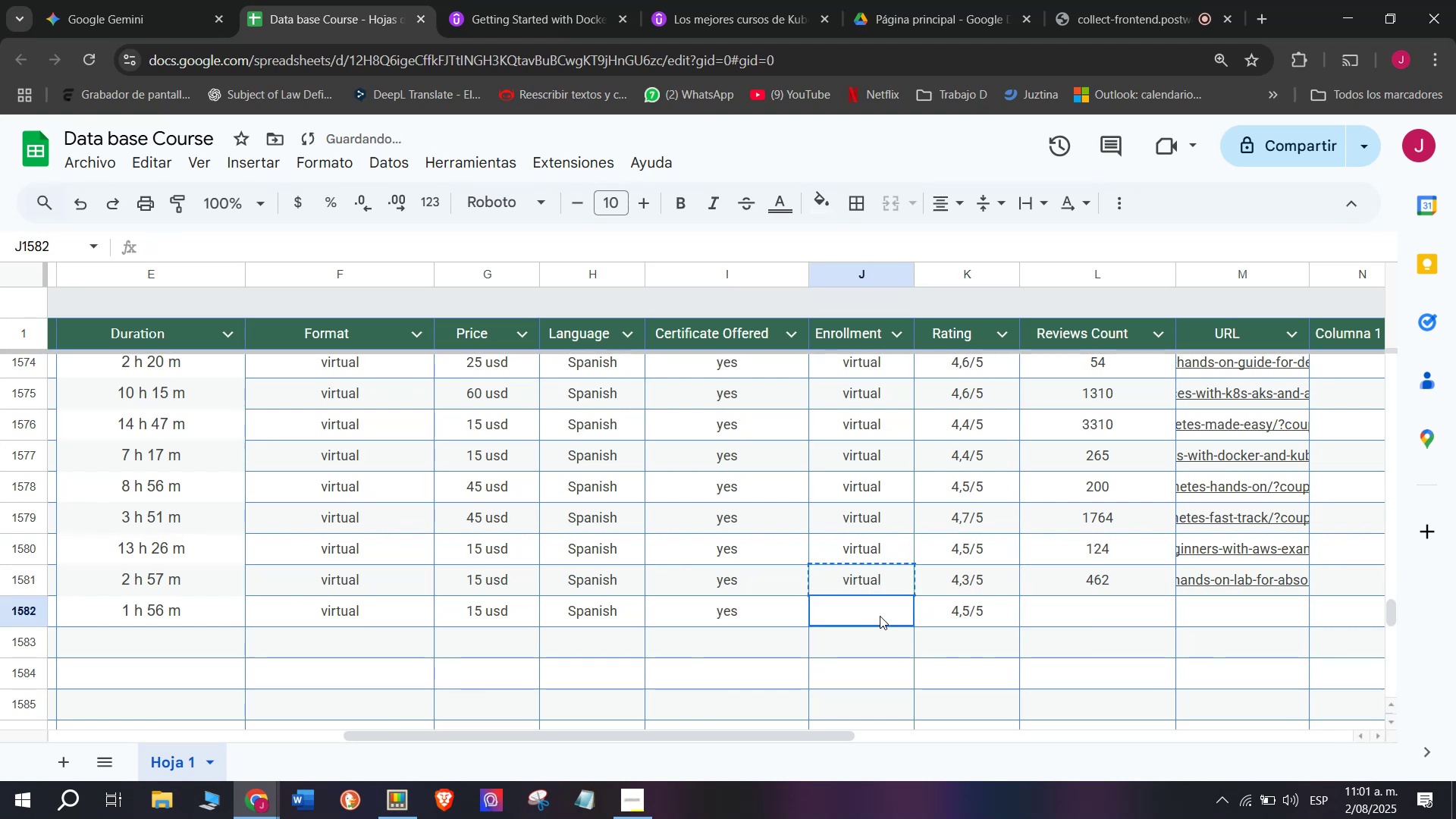 
key(Z)
 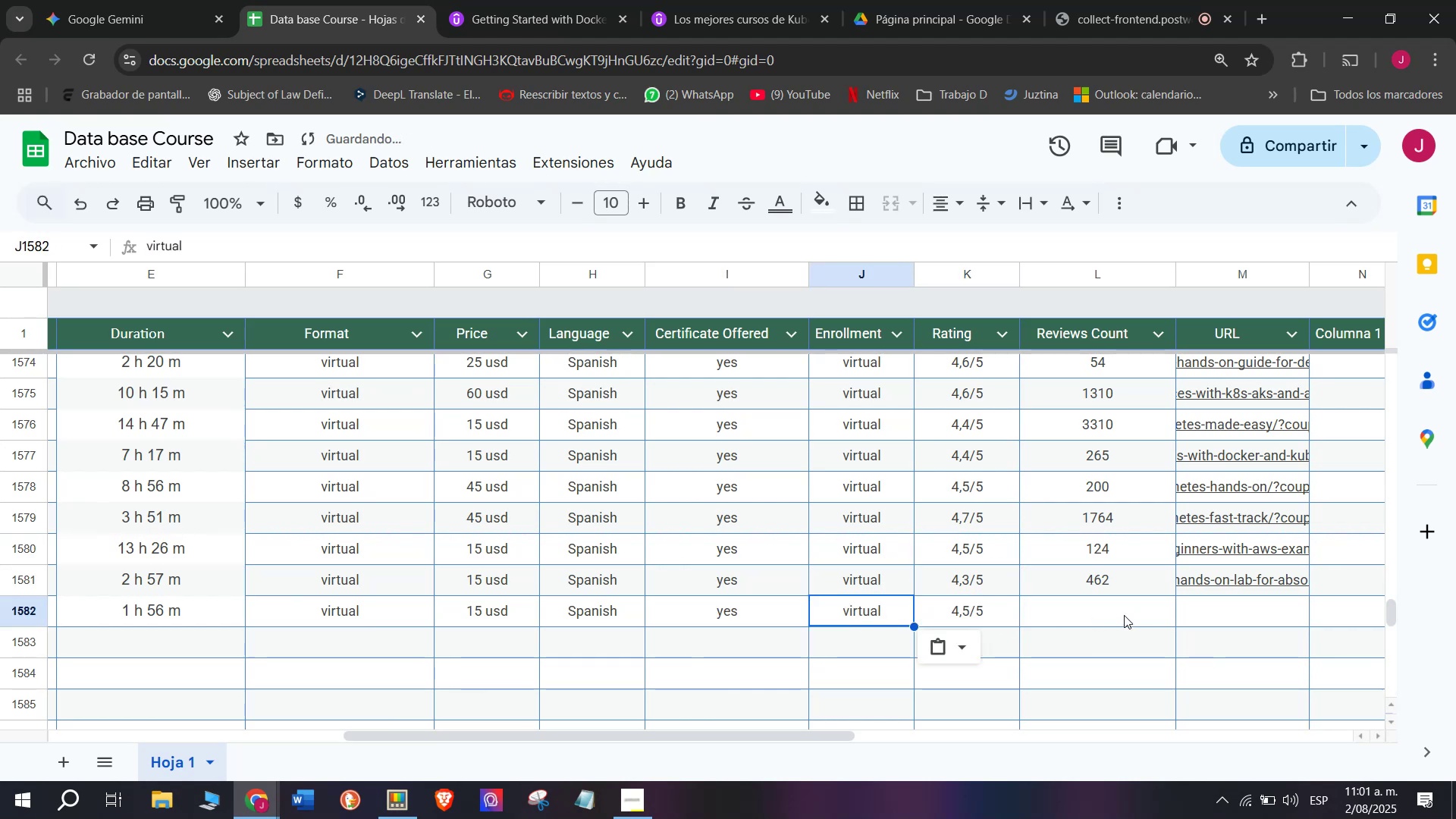 
key(Control+ControlLeft)
 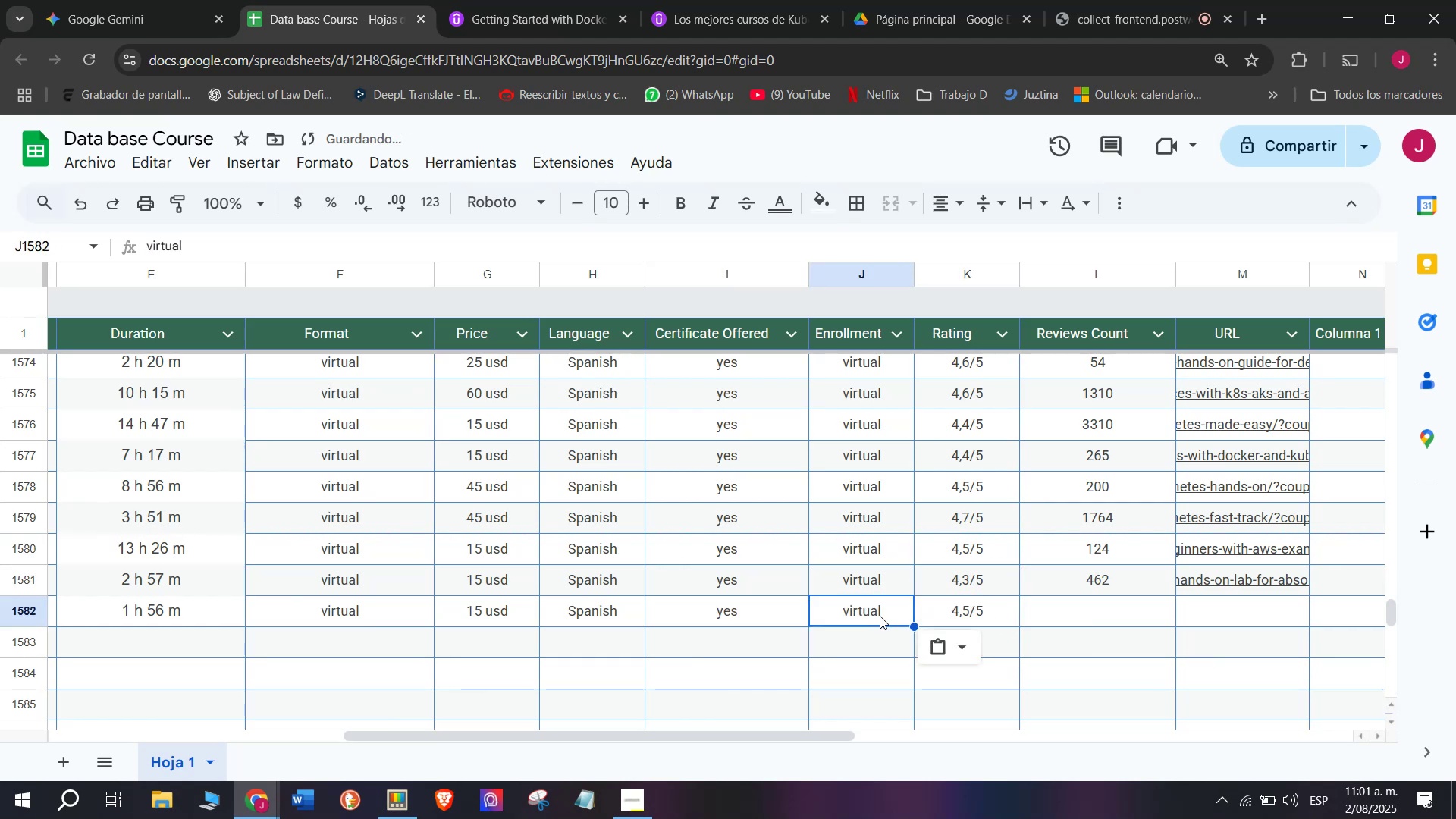 
key(Control+V)
 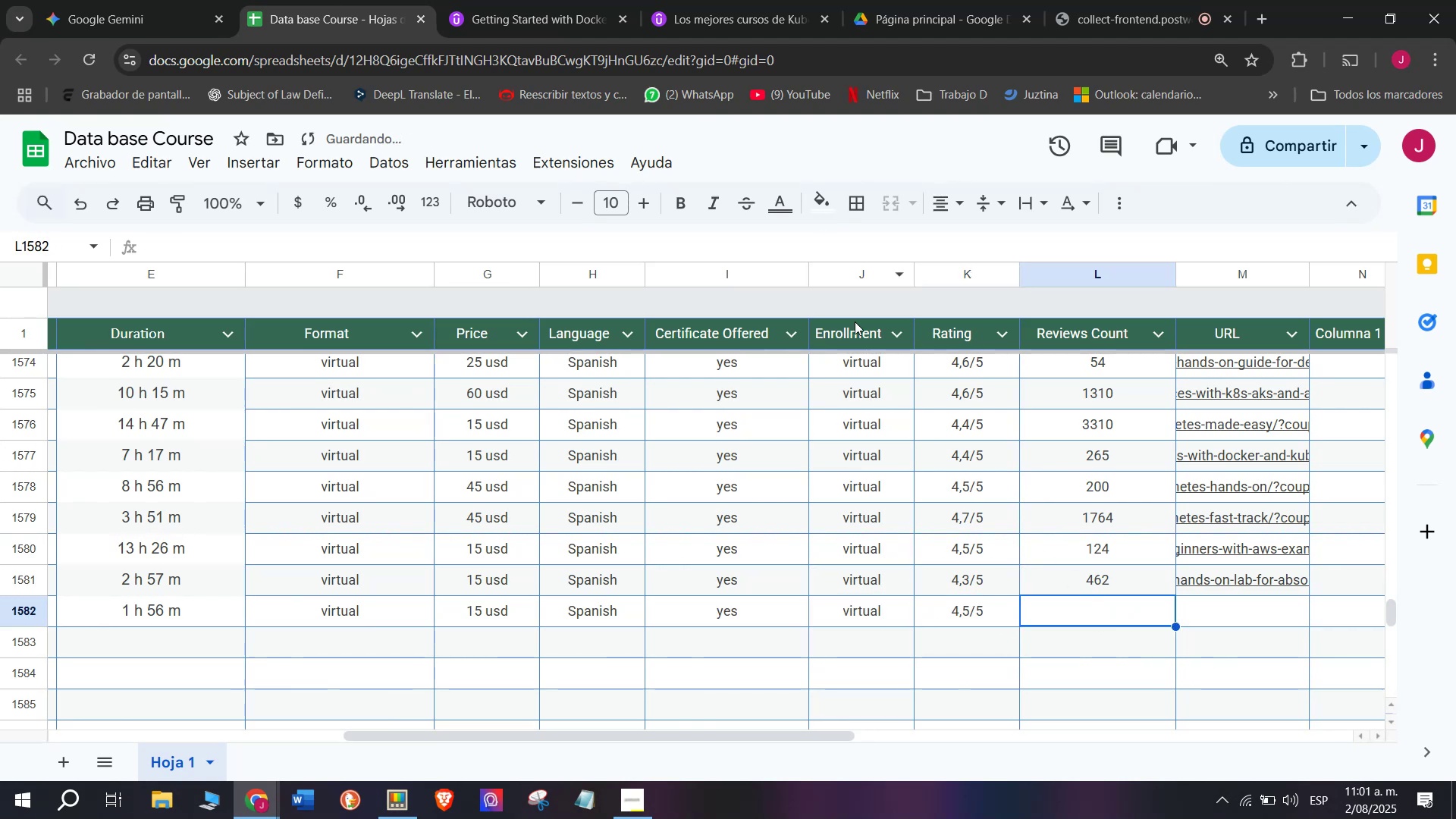 
left_click([457, 0])
 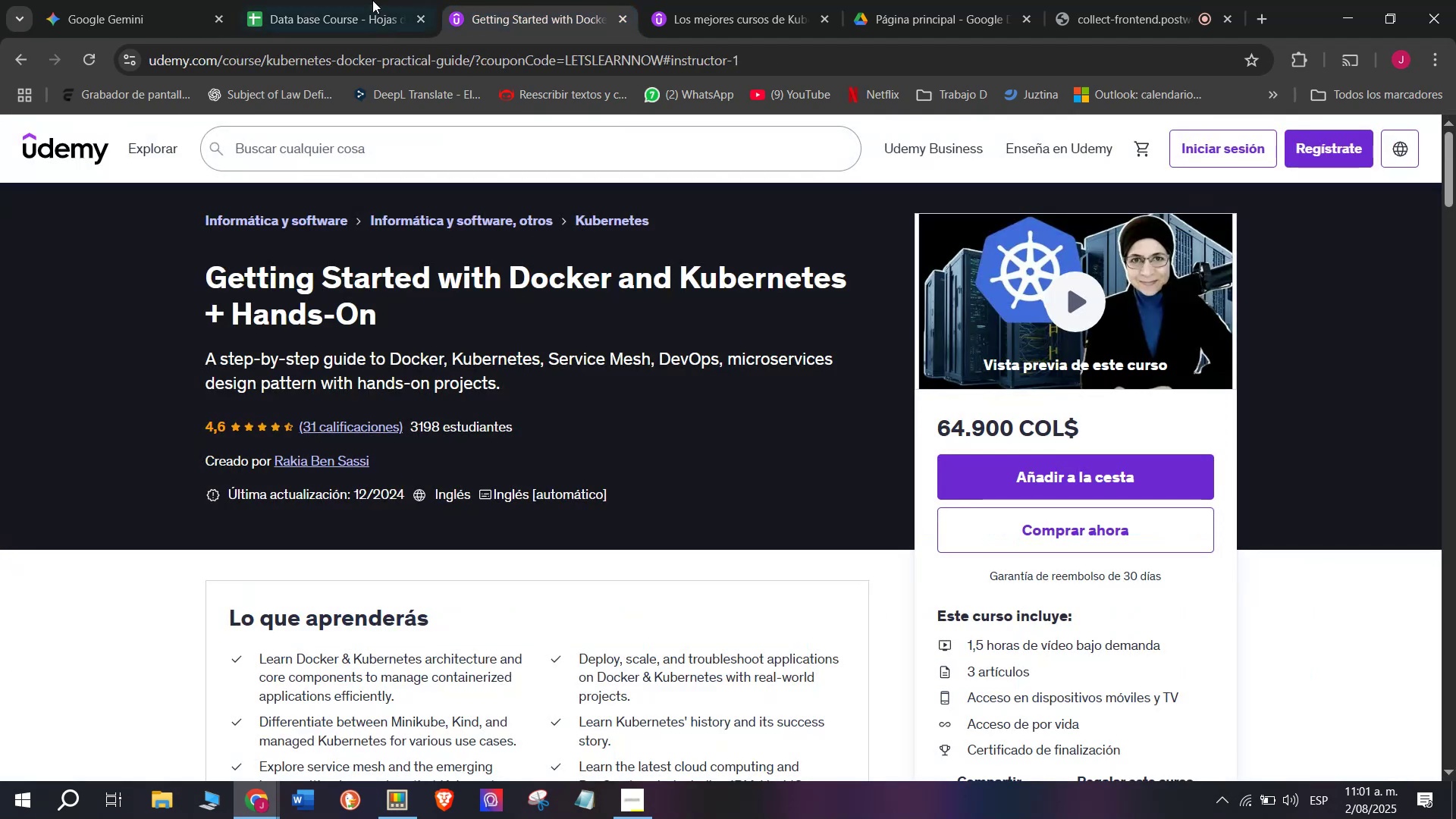 
left_click([372, 0])
 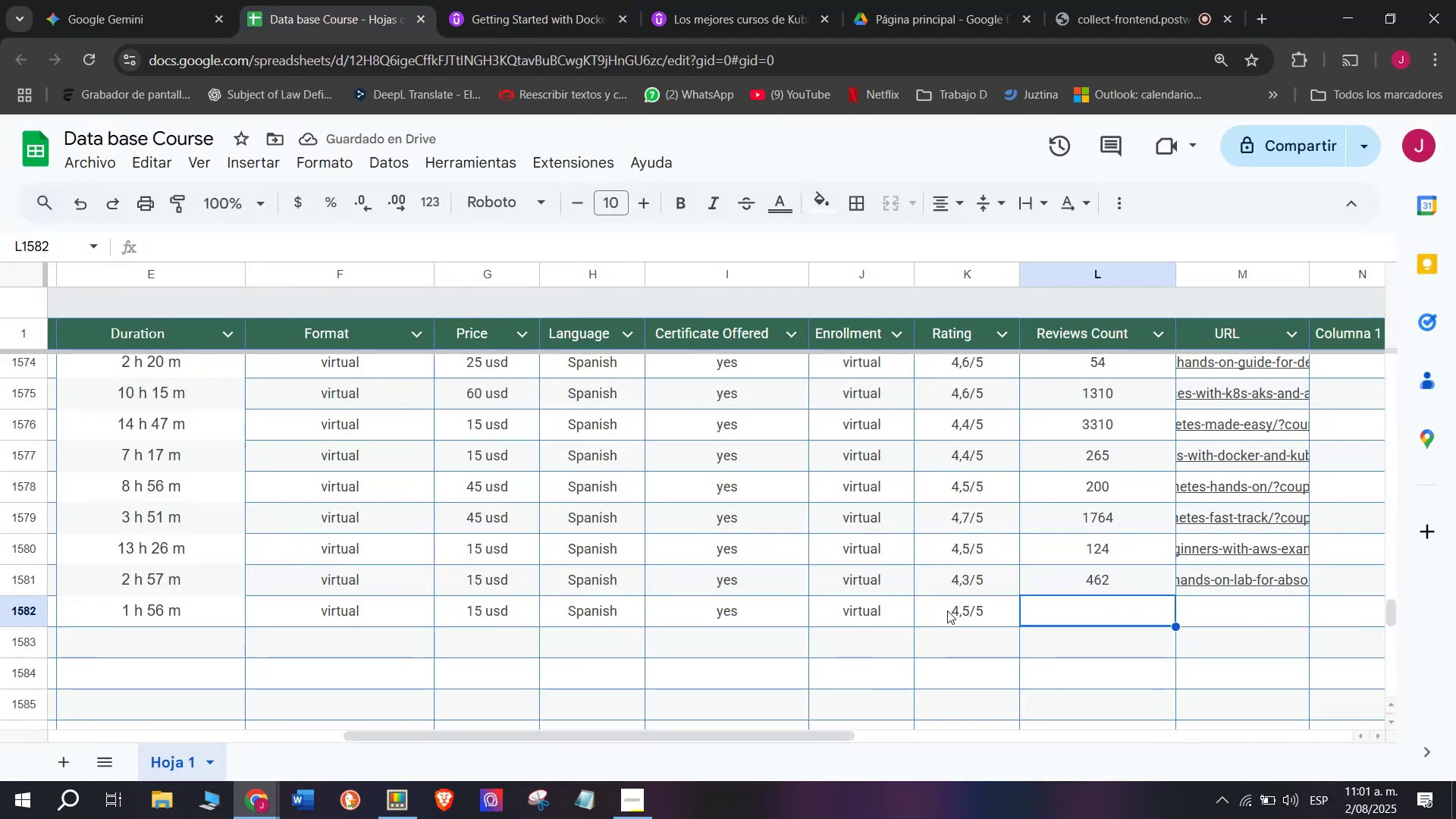 
double_click([949, 606])
 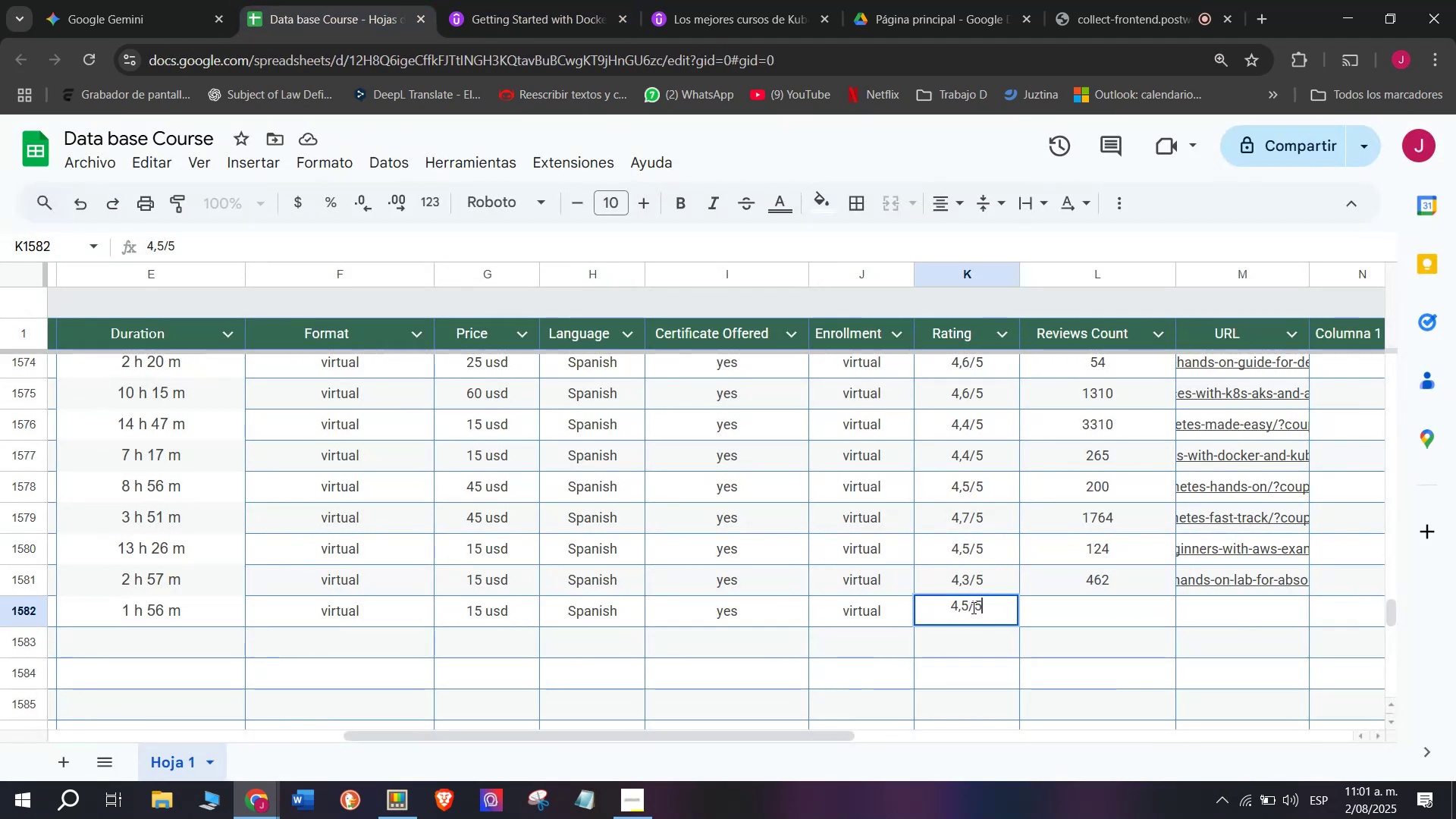 
left_click([972, 607])
 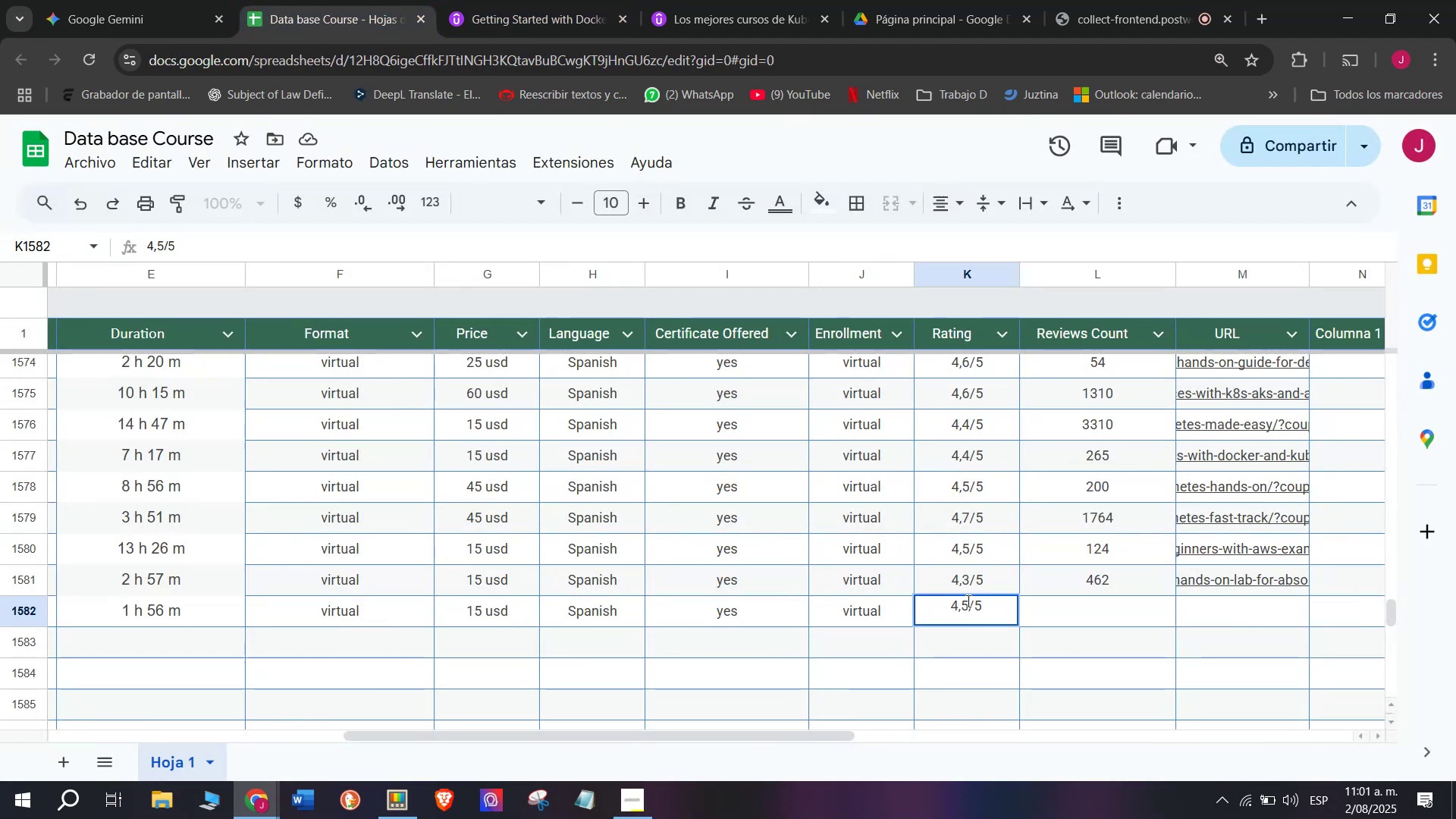 
left_click([967, 600])
 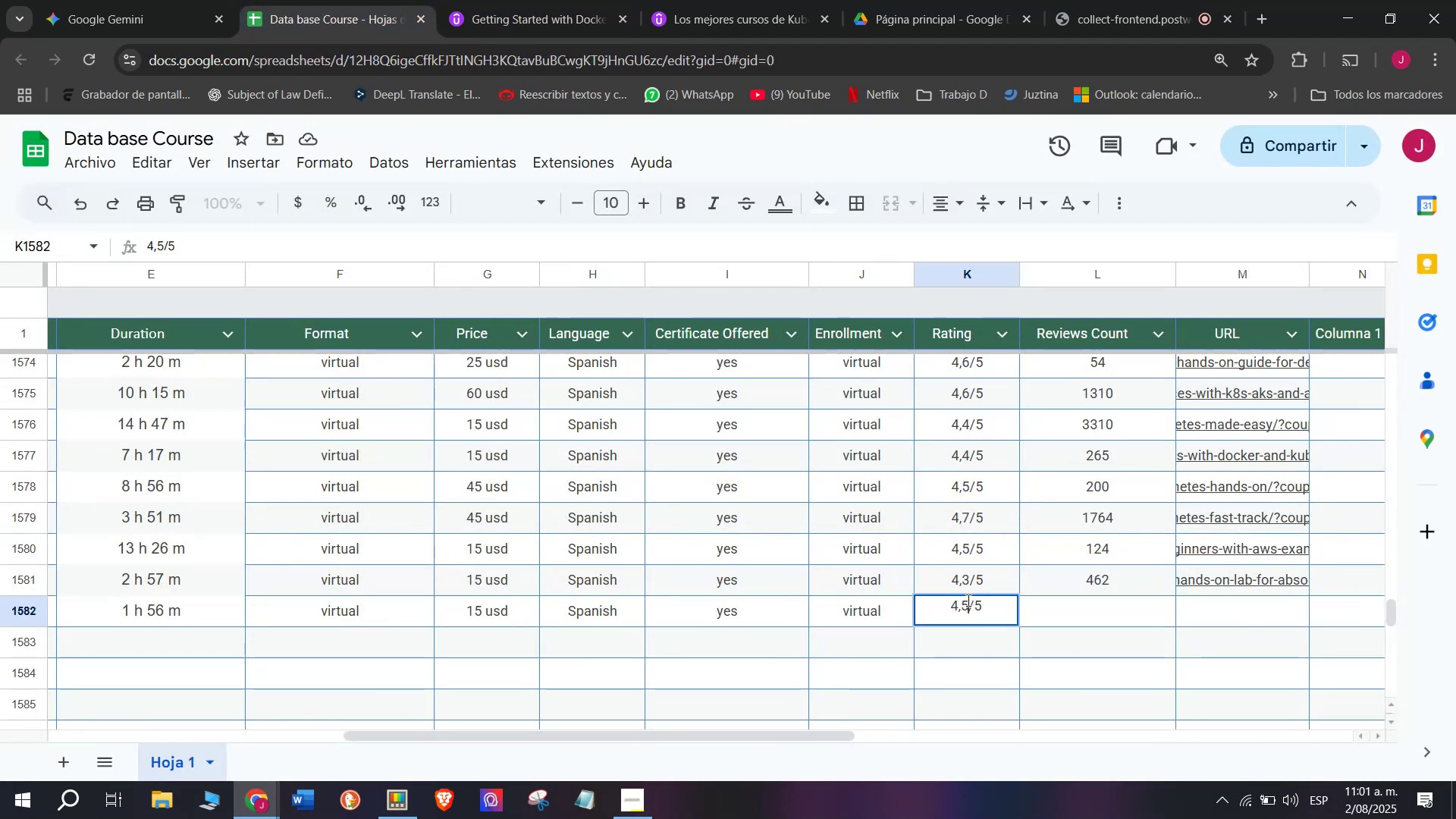 
key(Q)
 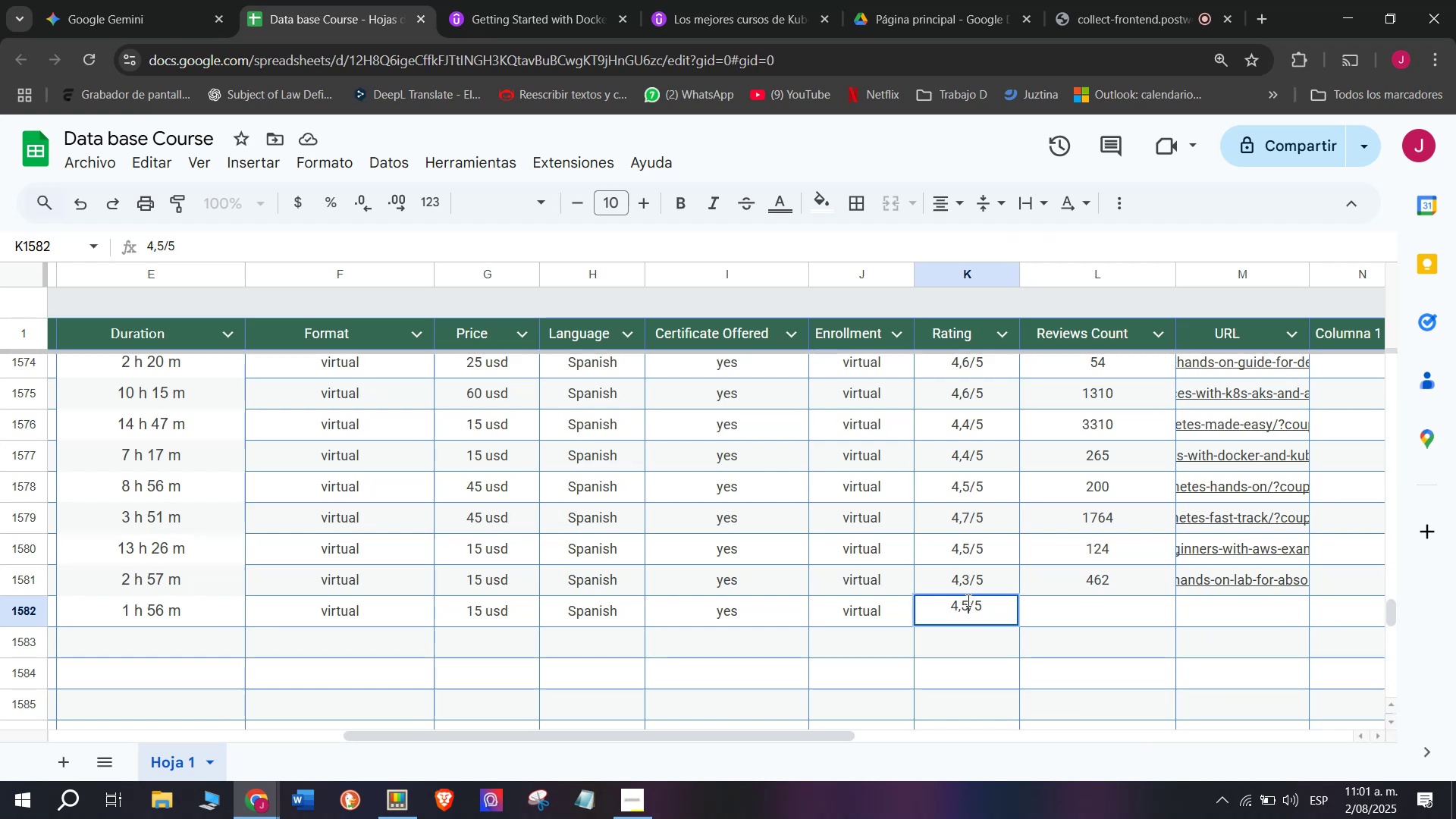 
key(Backspace)
 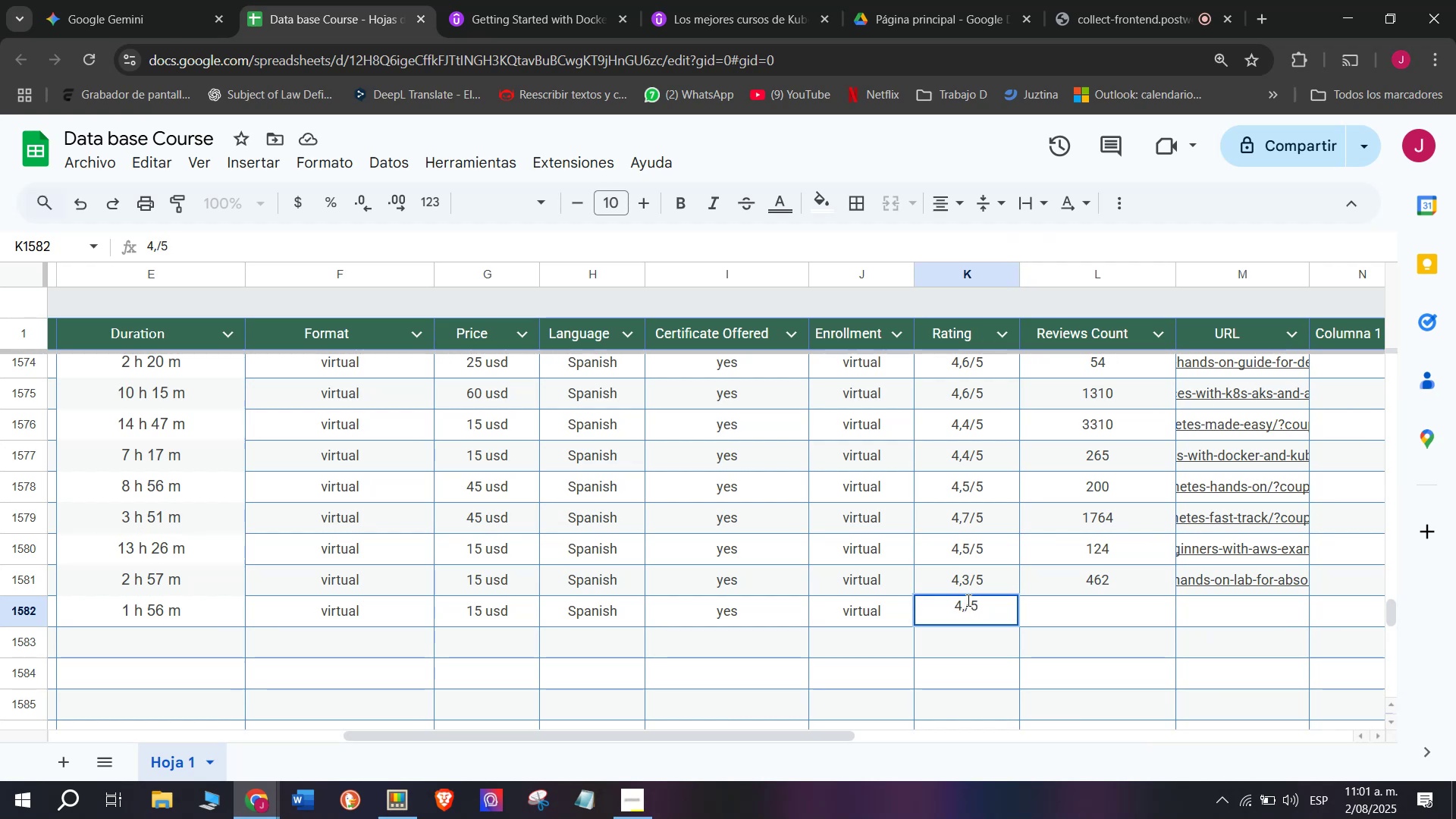 
key(6)
 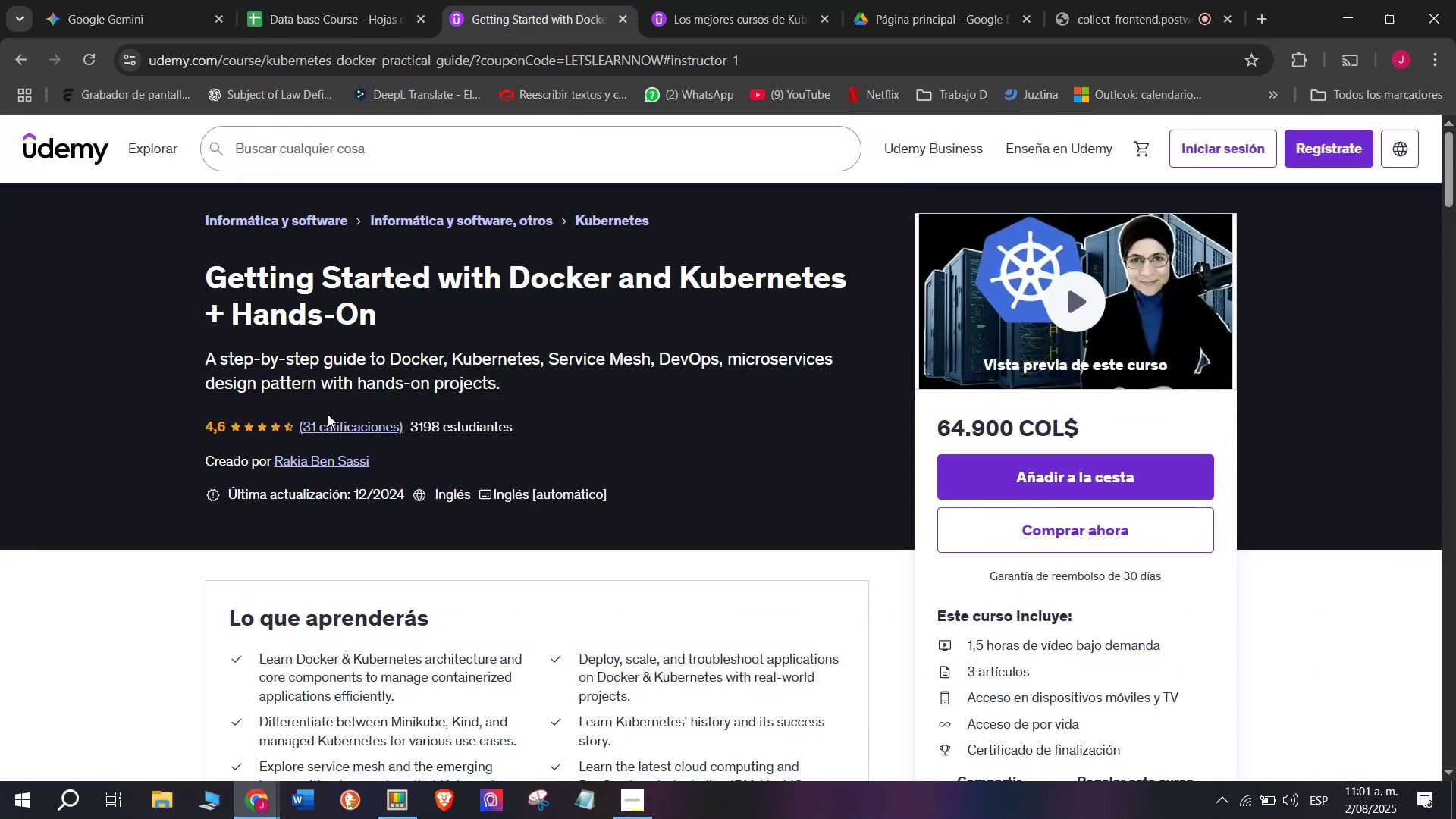 
left_click([378, 0])
 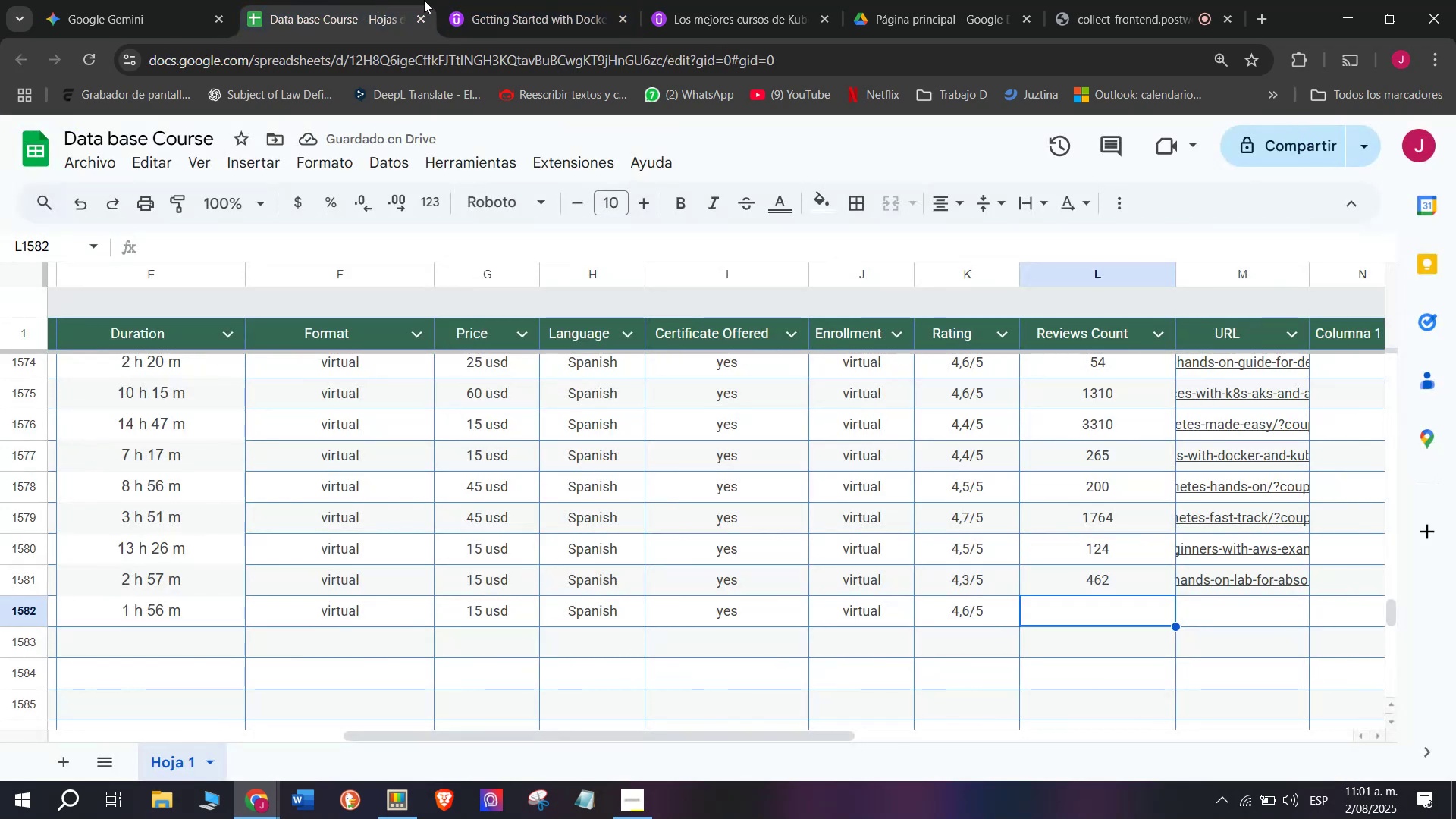 
left_click([468, 0])
 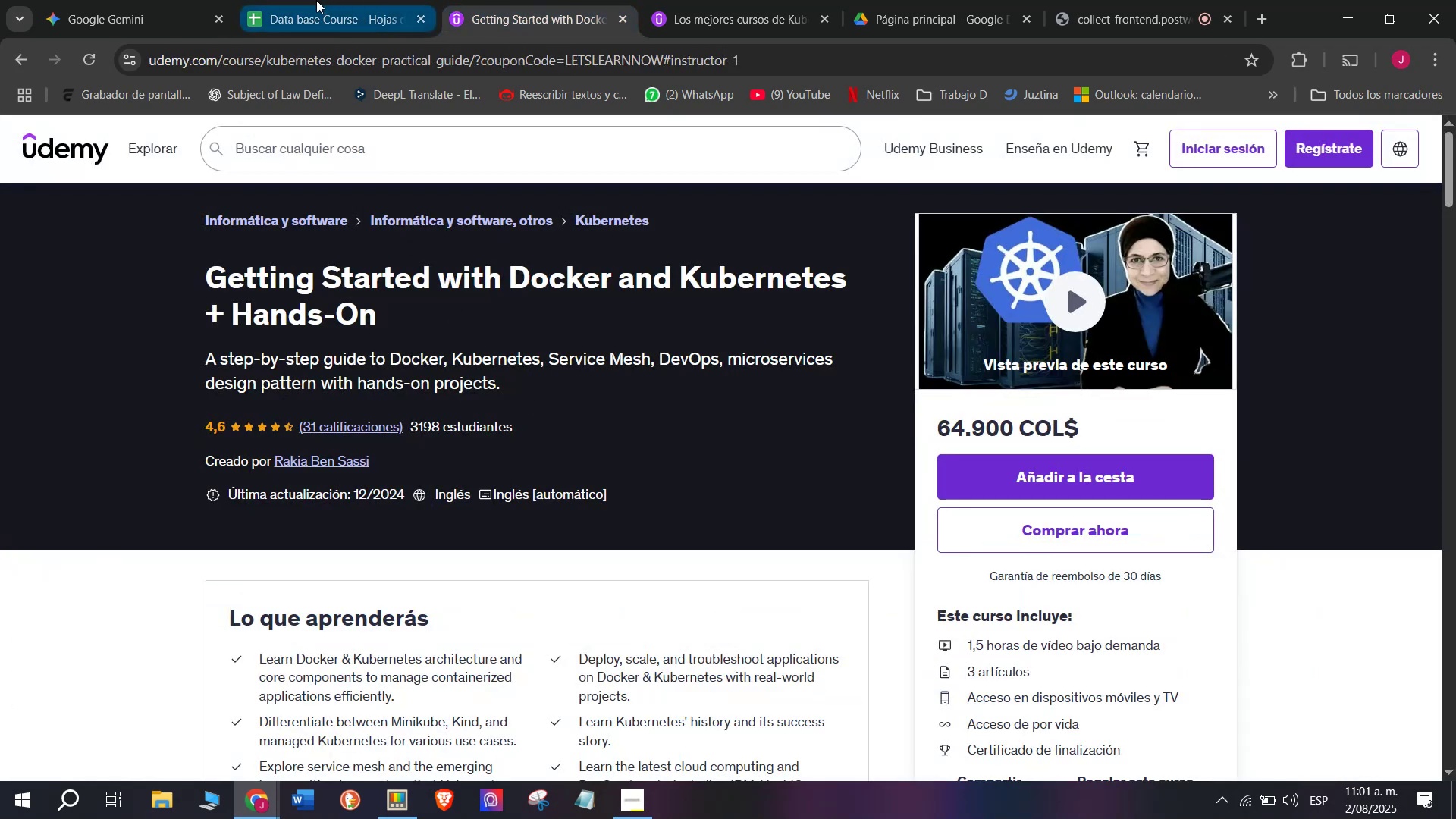 
left_click([316, 0])
 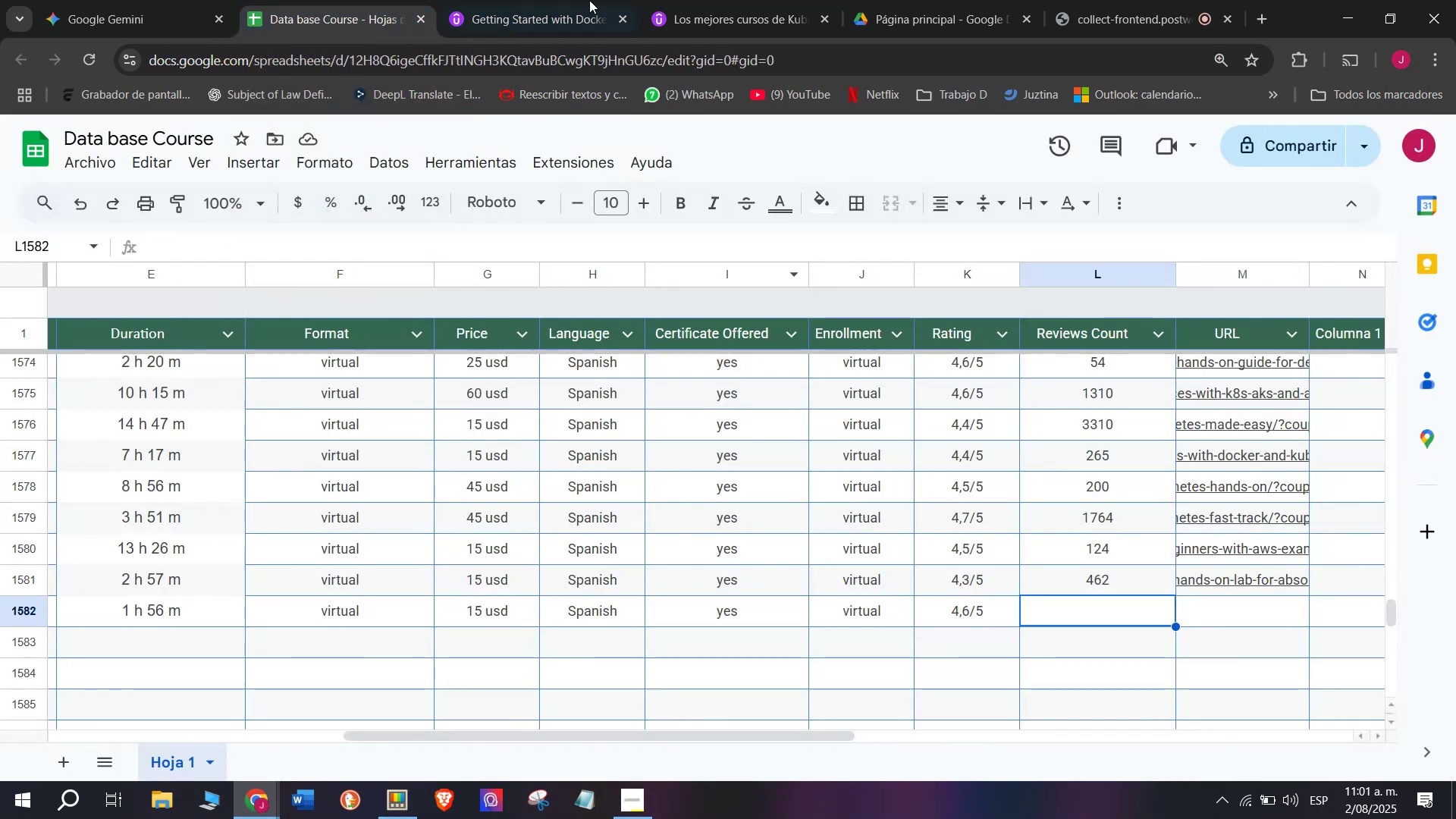 
left_click([606, 0])
 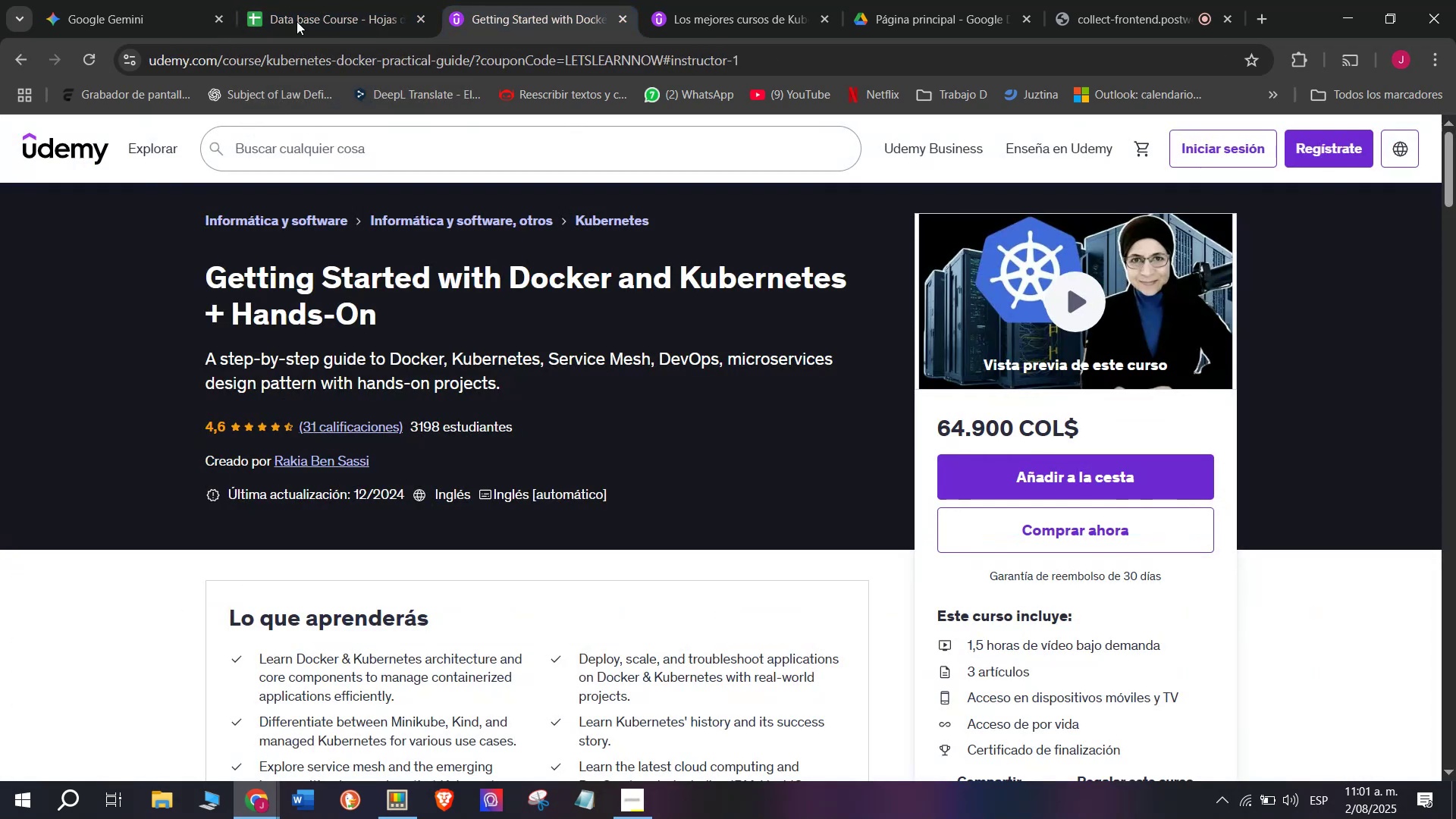 
left_click([303, 0])
 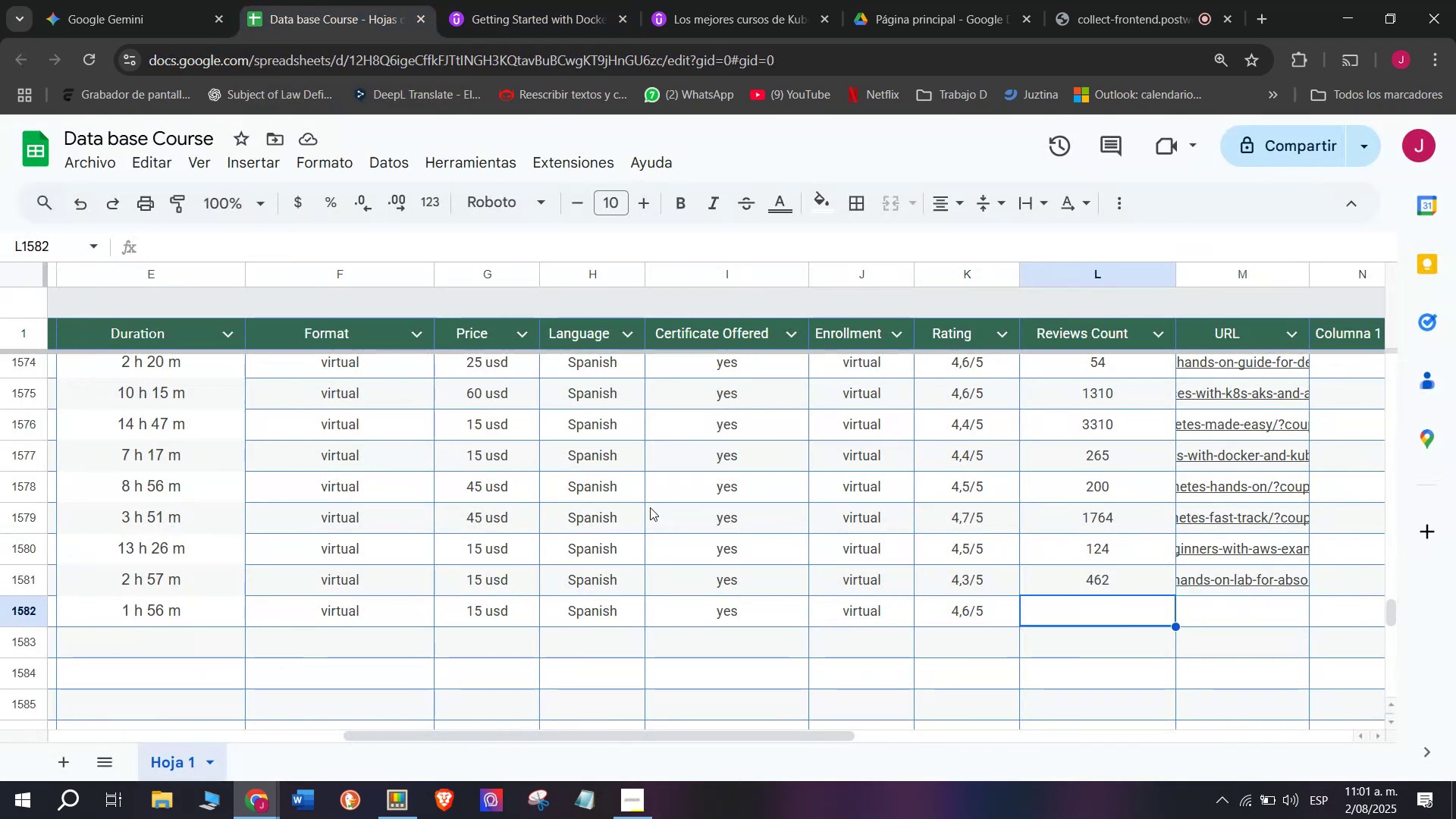 
type(31)
 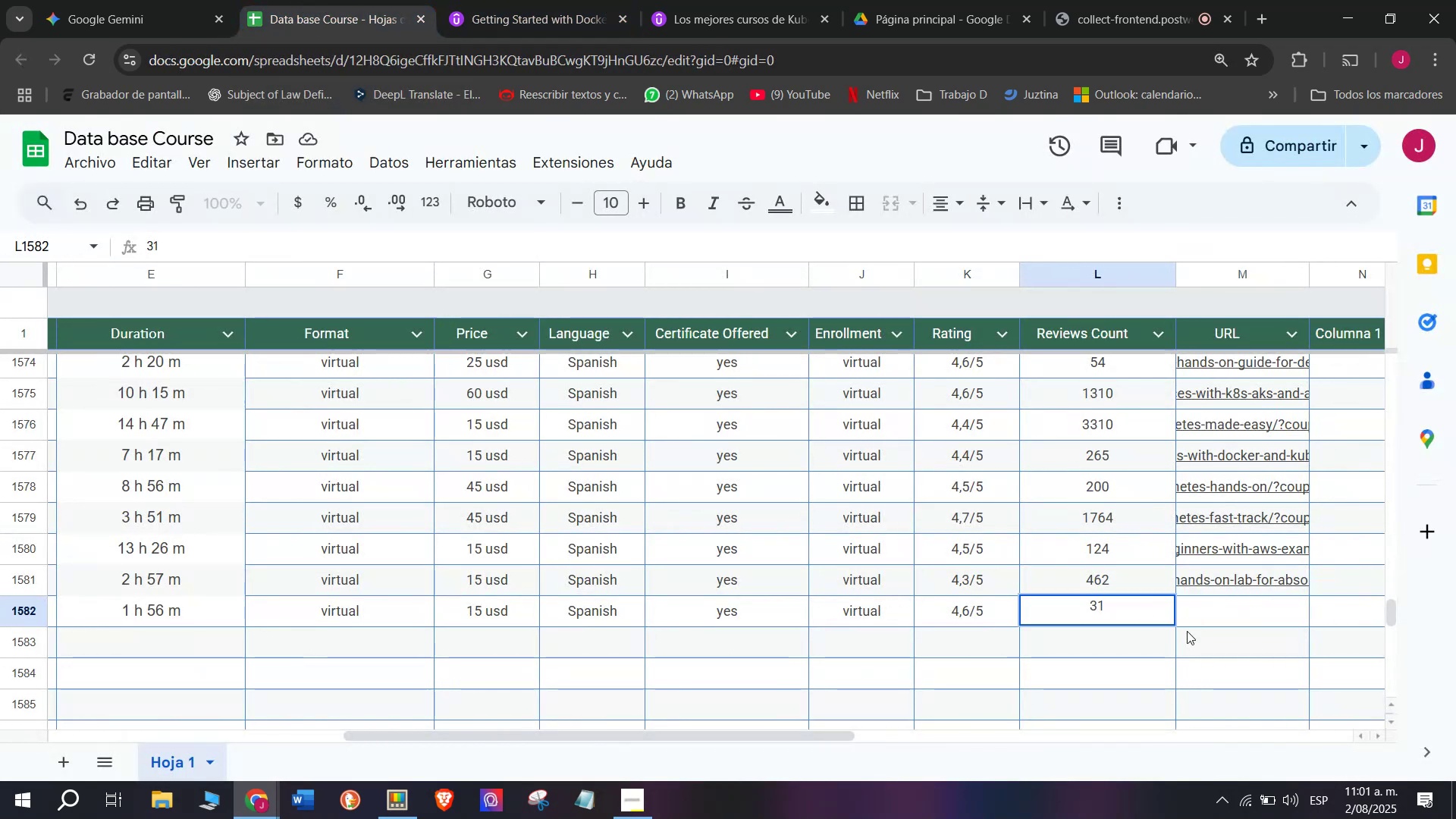 
left_click([1197, 615])
 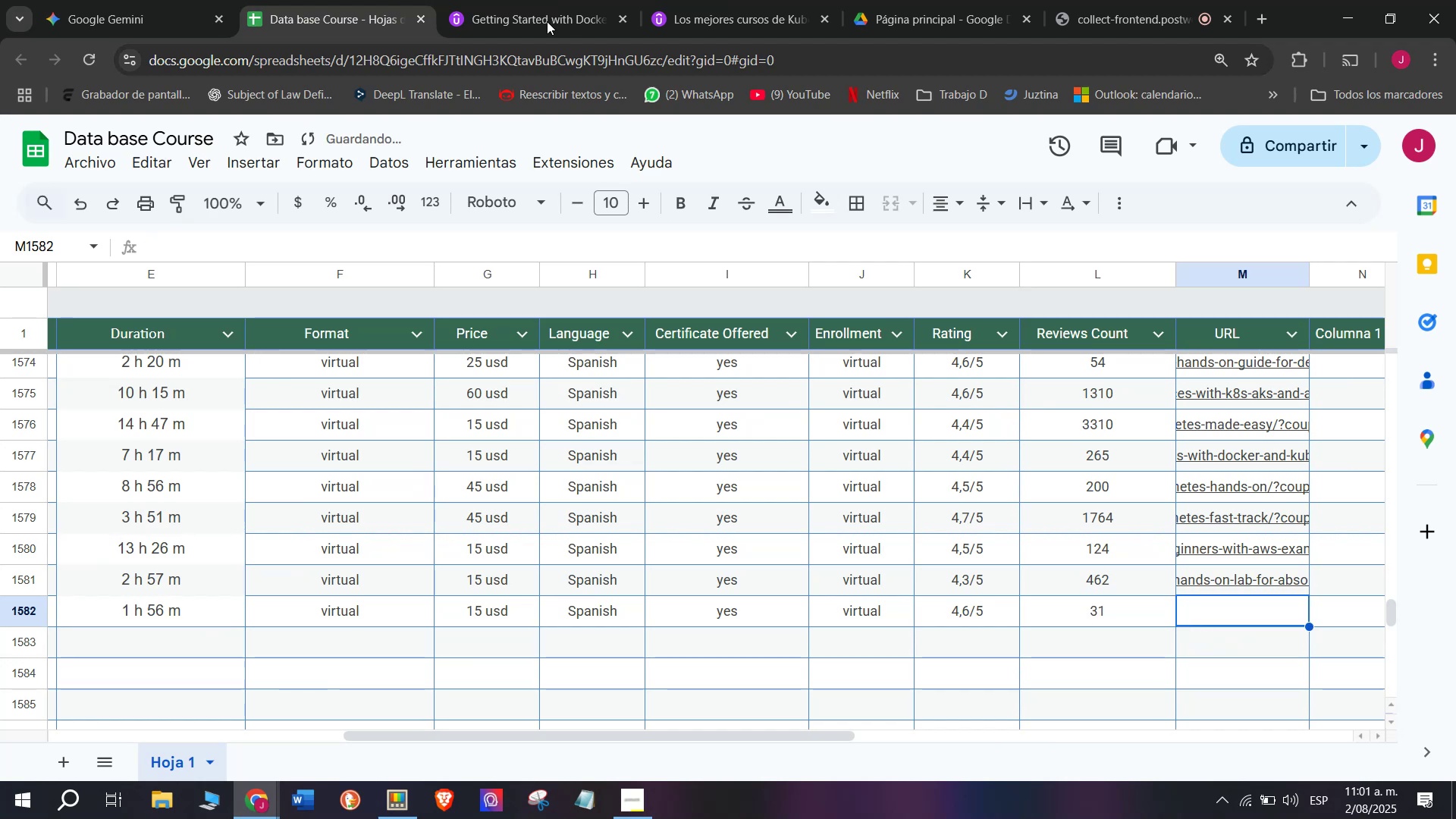 
left_click([532, 0])
 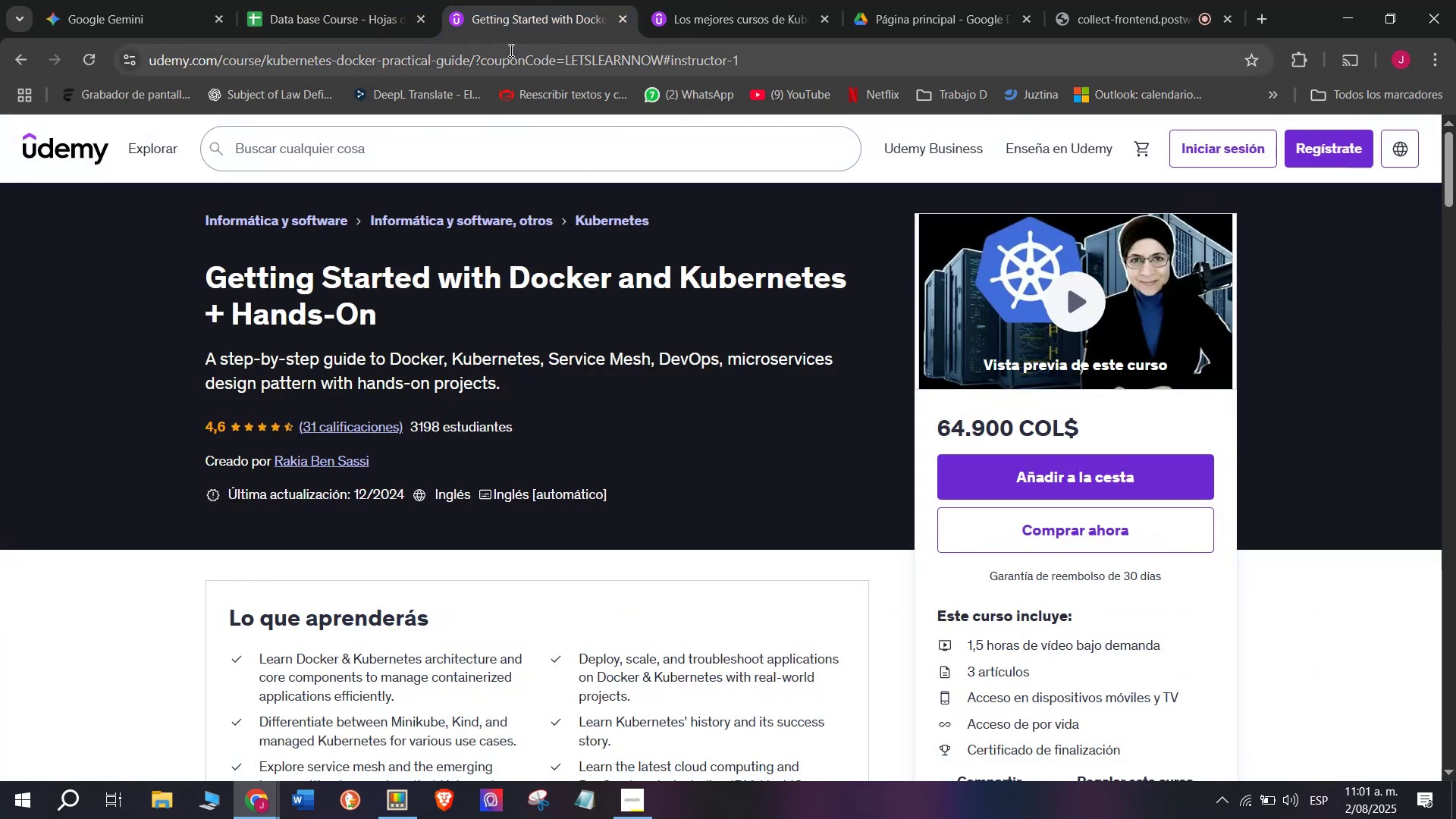 
double_click([510, 50])
 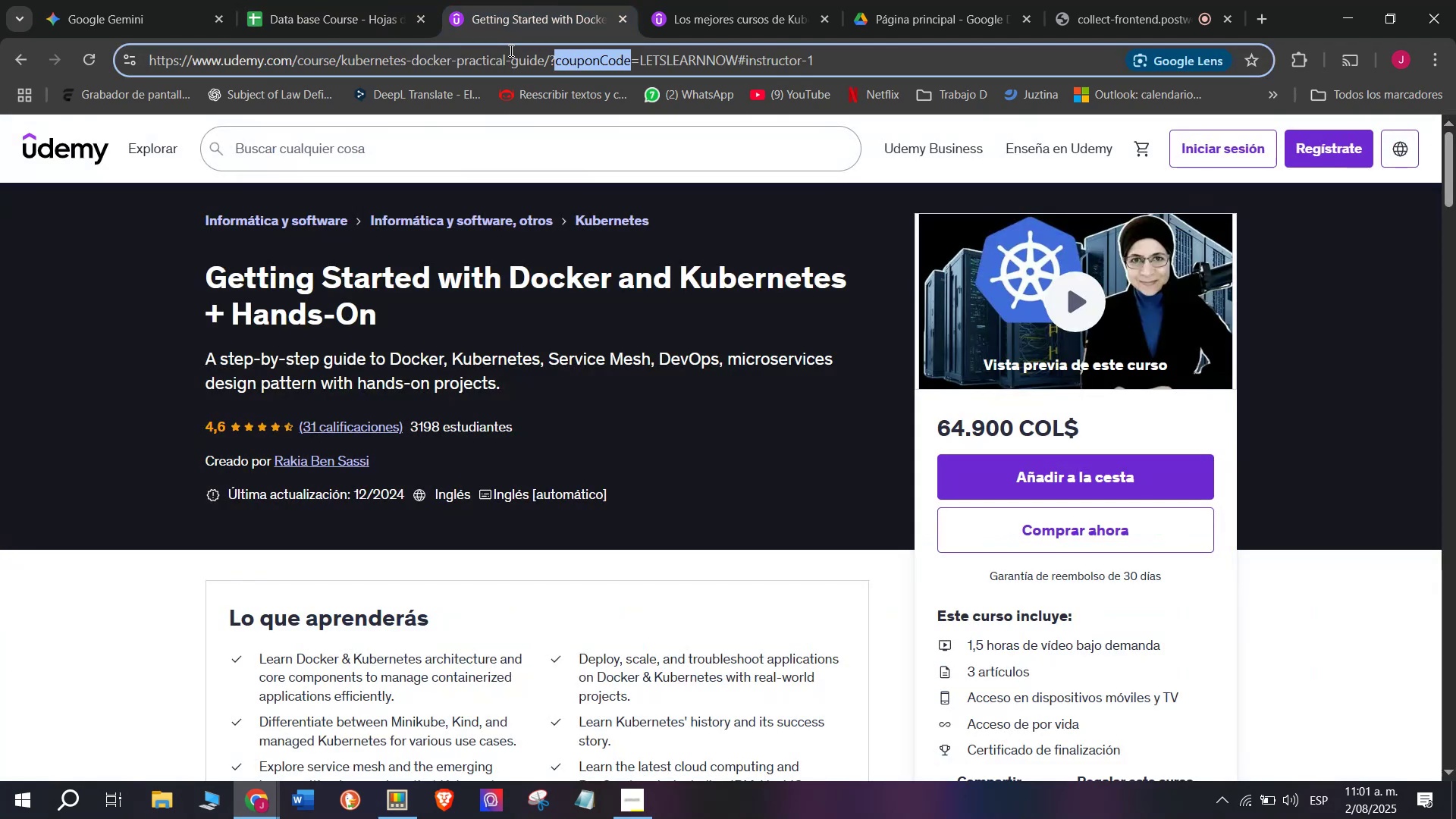 
triple_click([510, 50])
 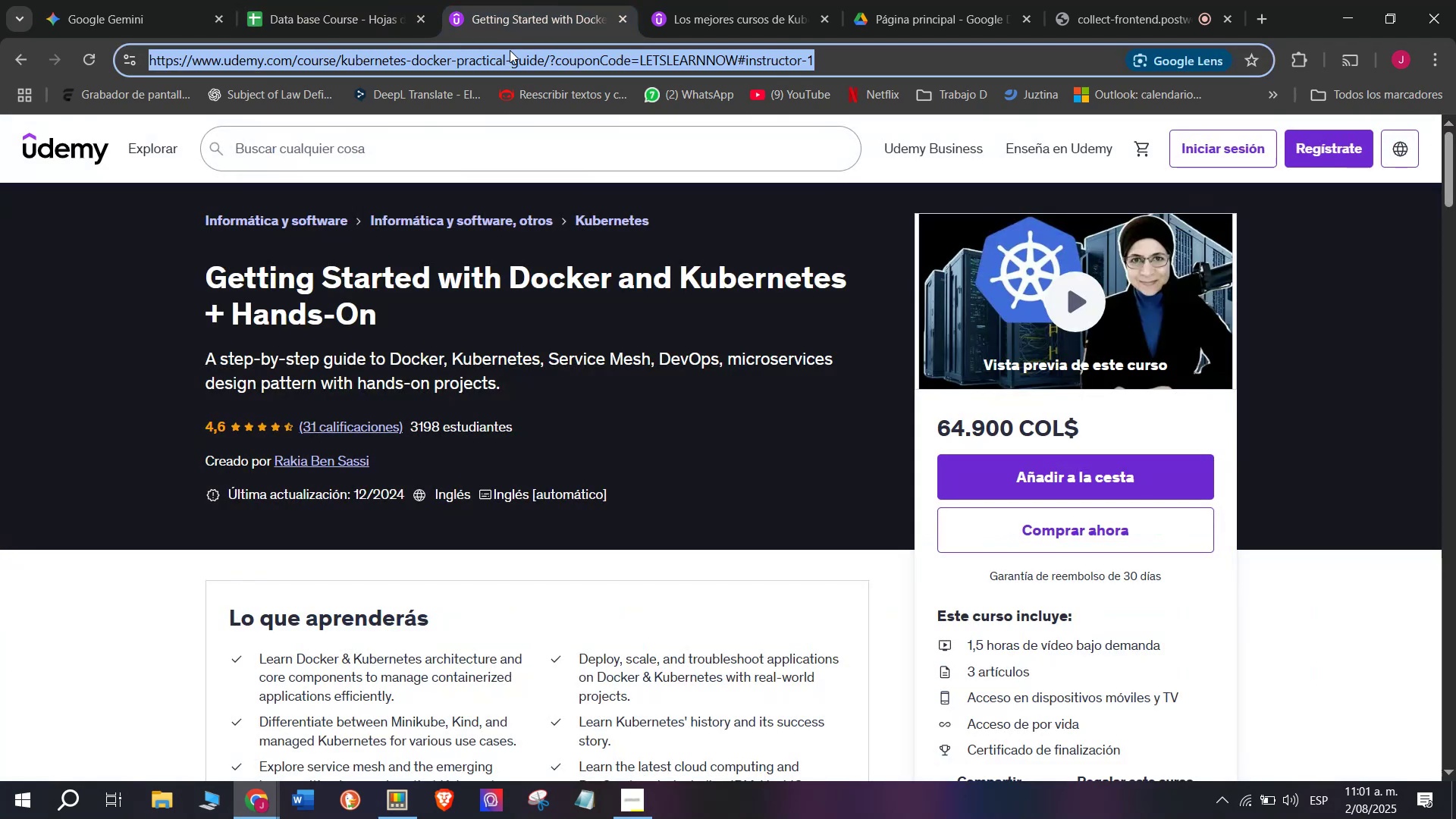 
key(Break)
 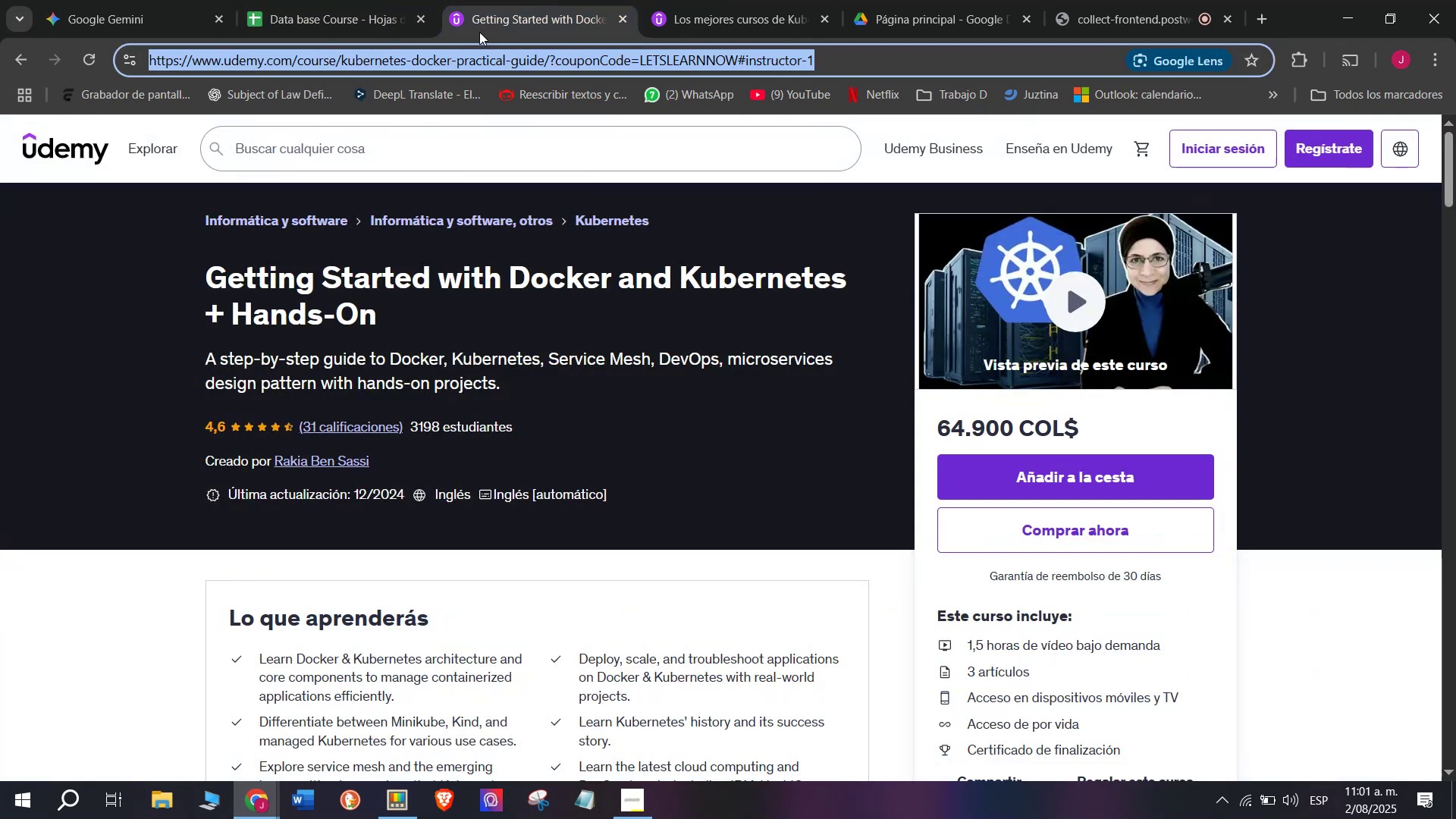 
key(Control+ControlLeft)
 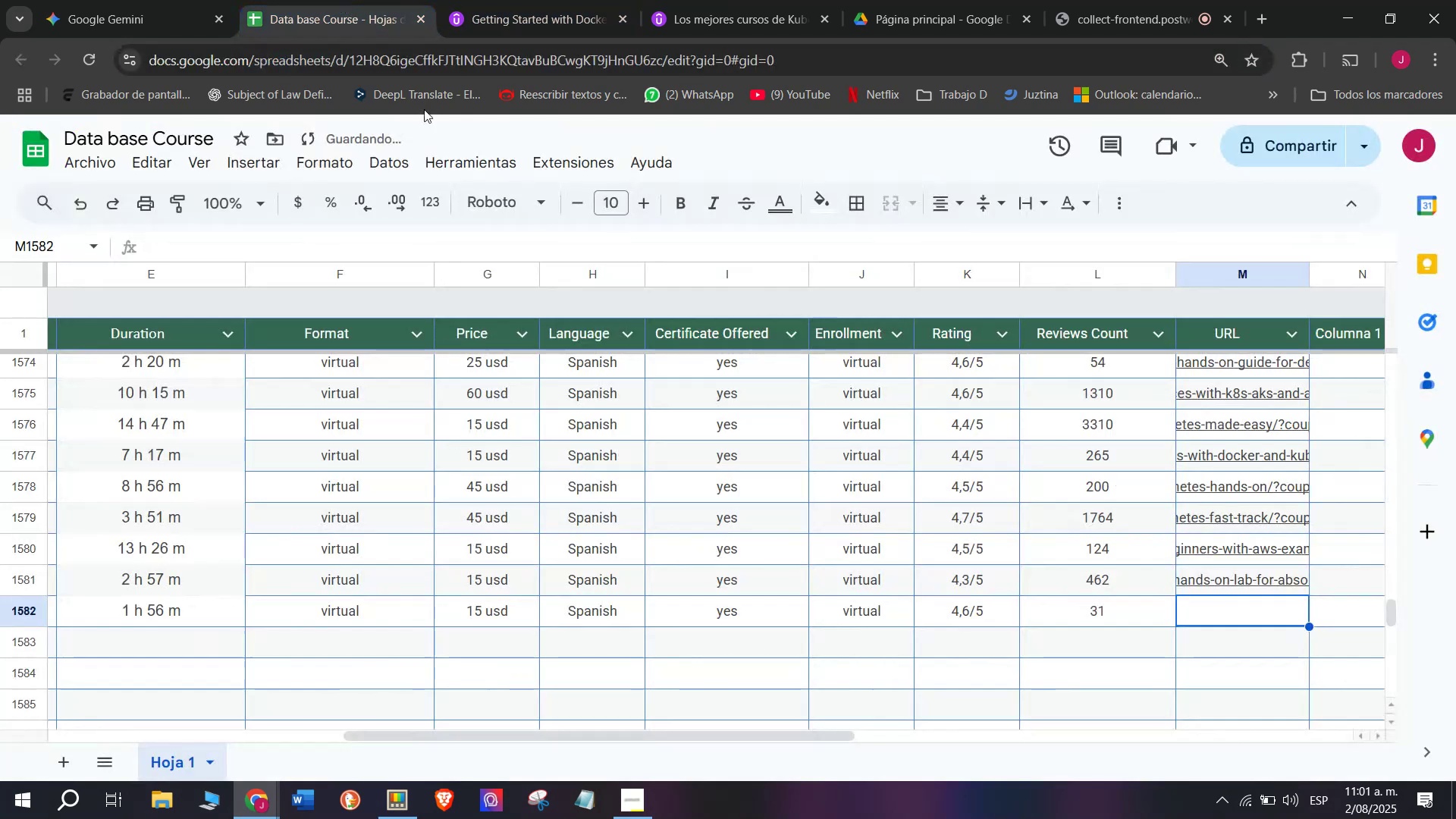 
key(Control+C)
 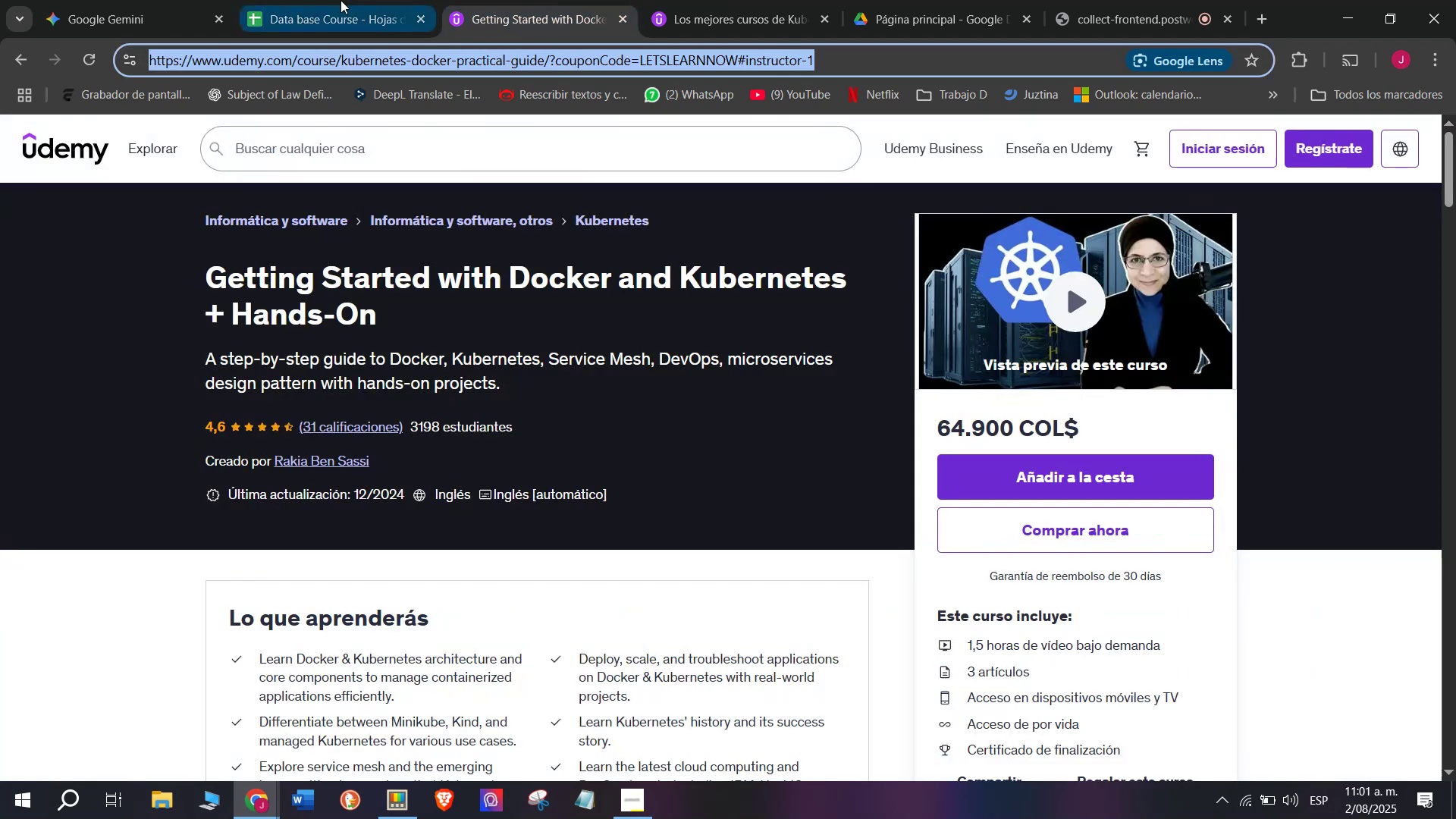 
triple_click([340, 0])
 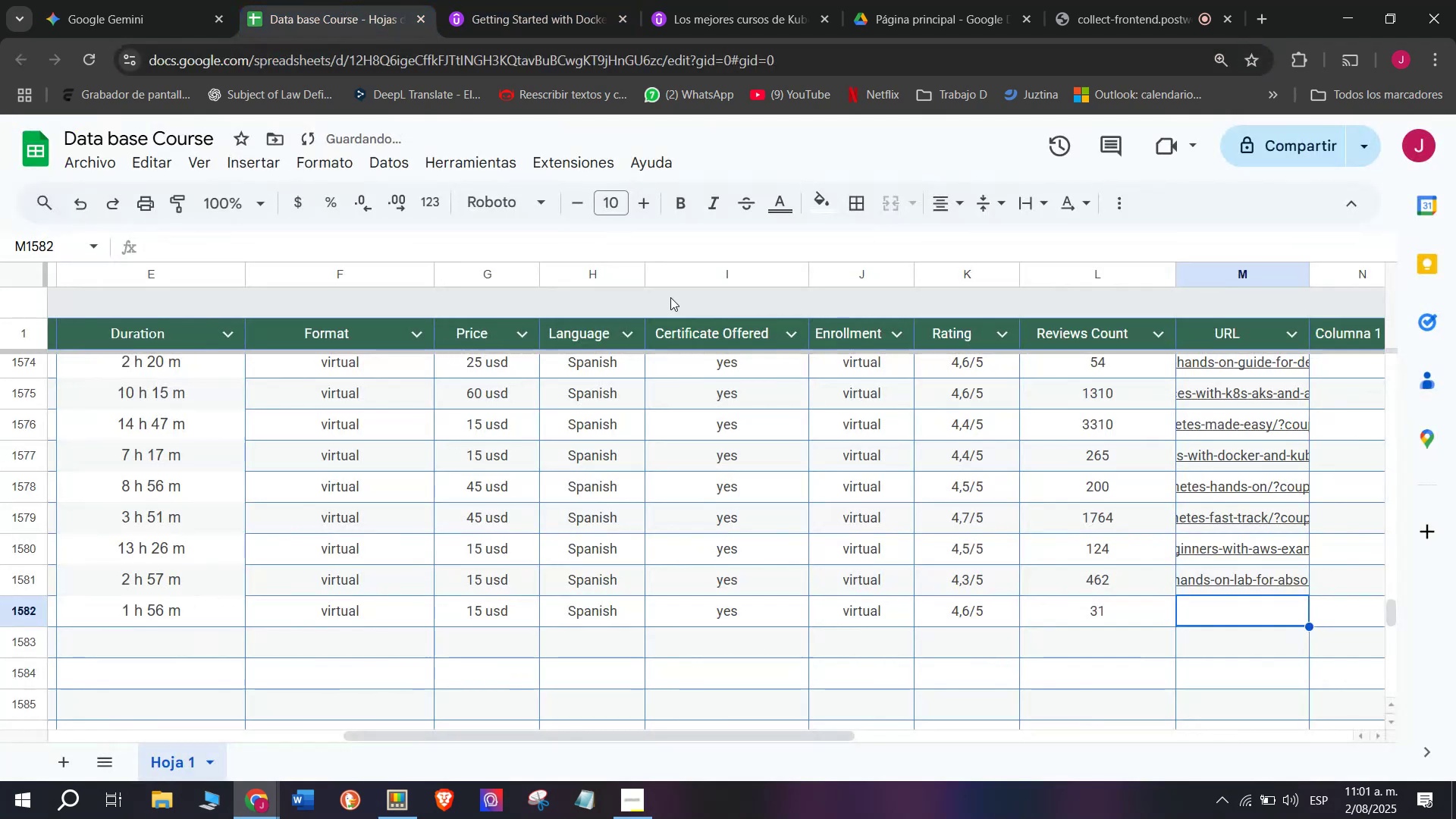 
key(Z)
 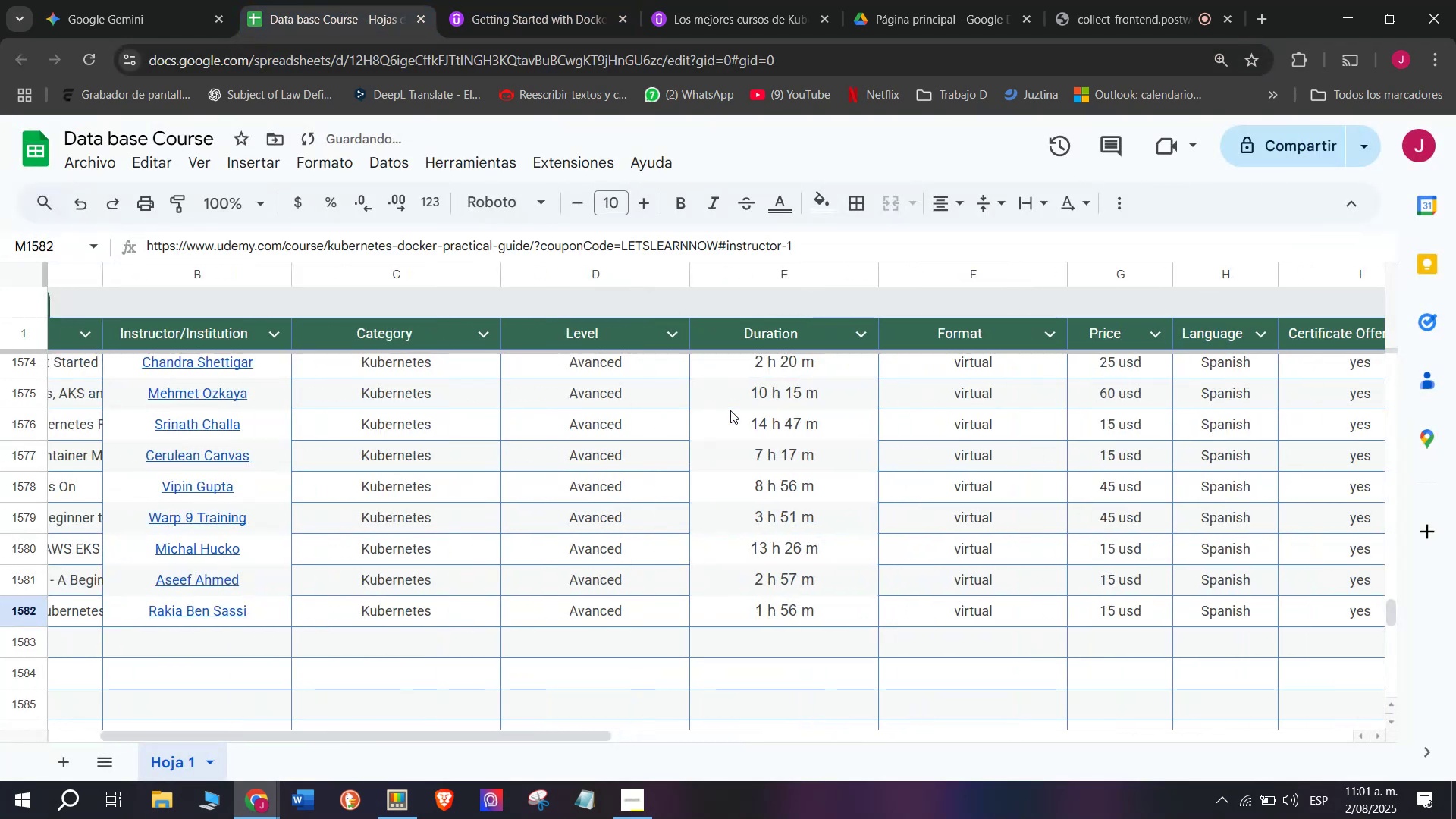 
key(Control+ControlLeft)
 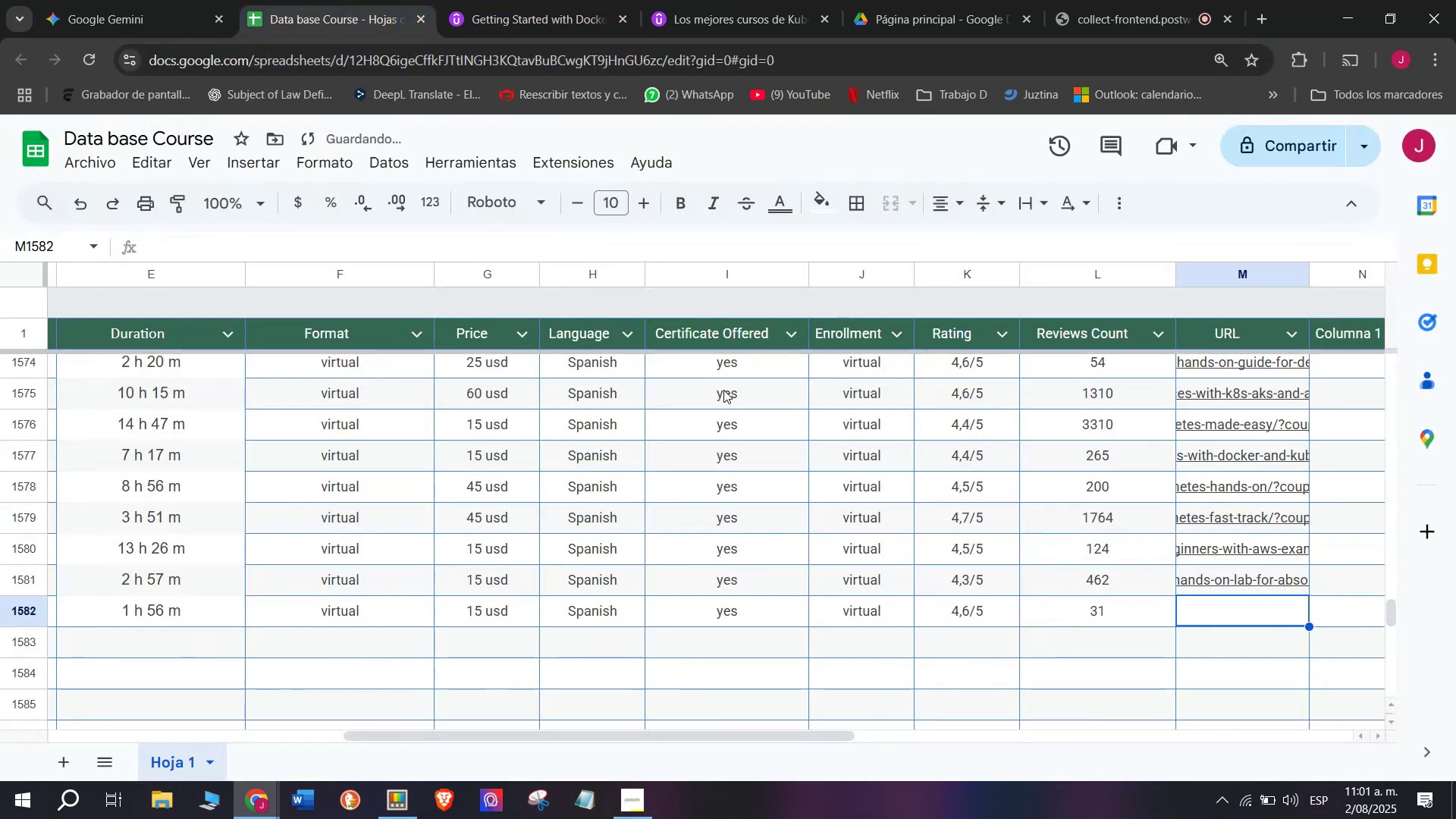 
key(Control+V)
 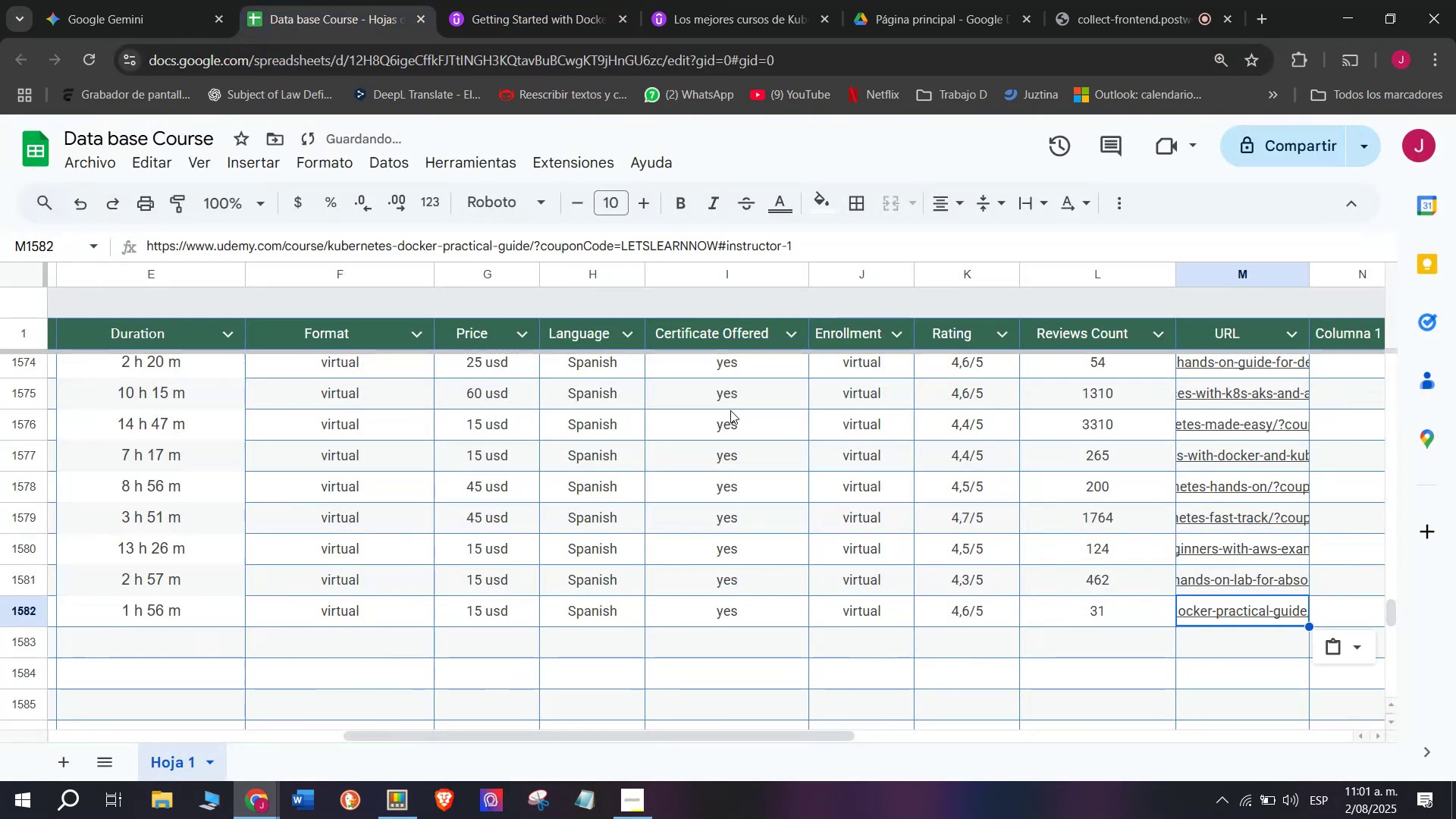 
scroll: coordinate [207, 420], scroll_direction: up, amount: 8.0
 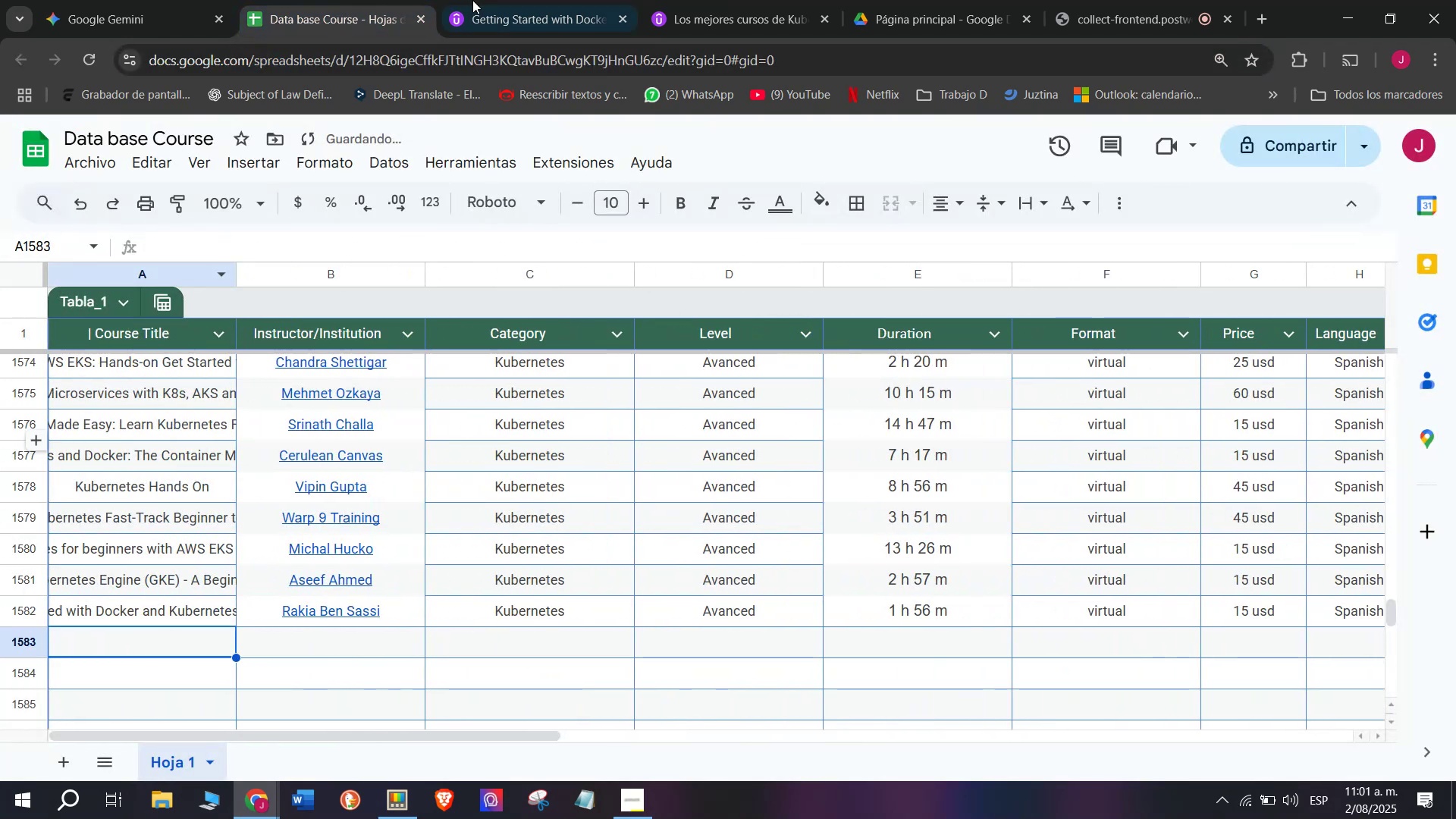 
left_click([167, 645])
 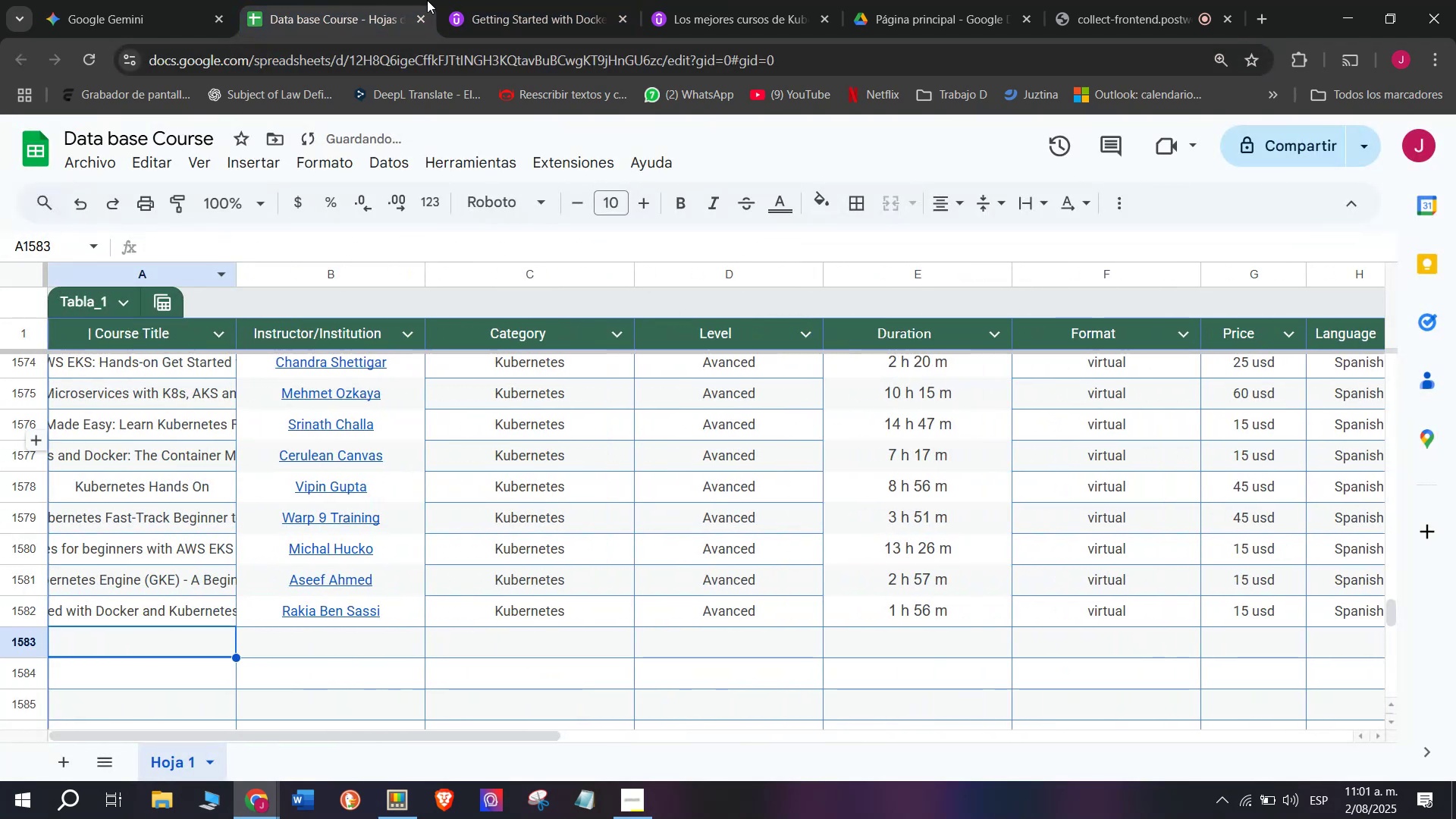 
left_click([472, 0])
 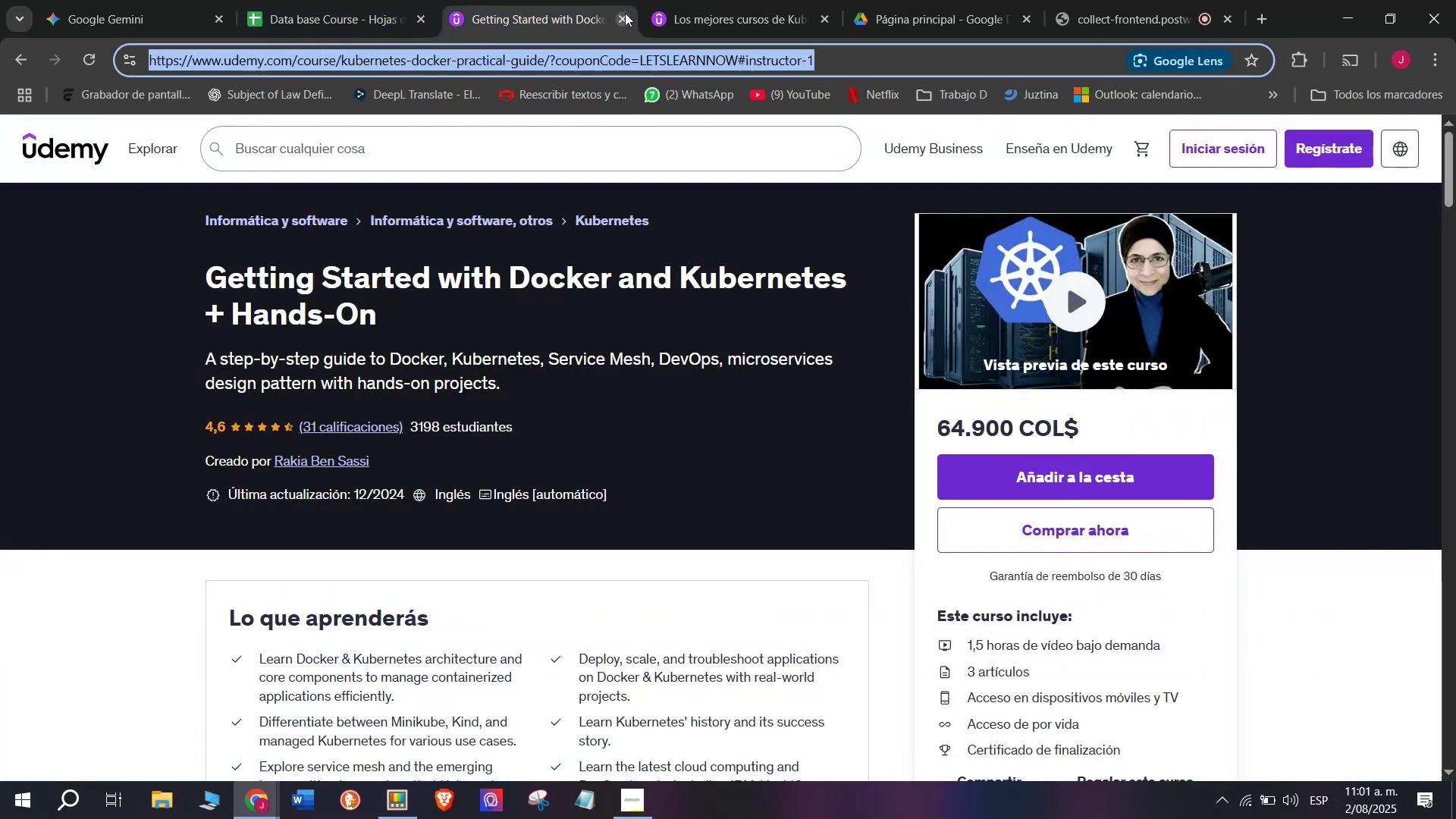 
left_click([625, 13])
 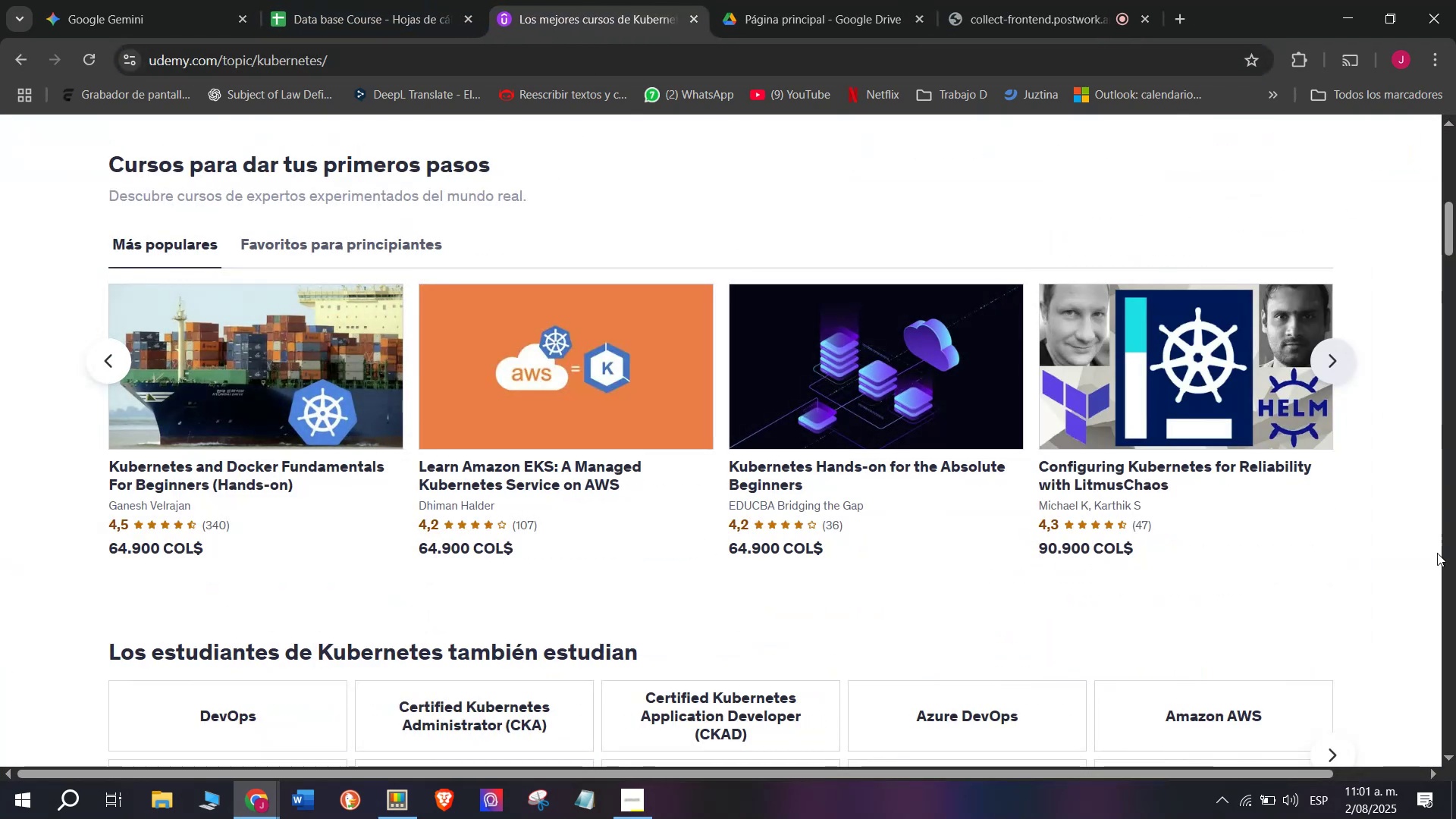 
scroll: coordinate [704, 313], scroll_direction: up, amount: 10.0
 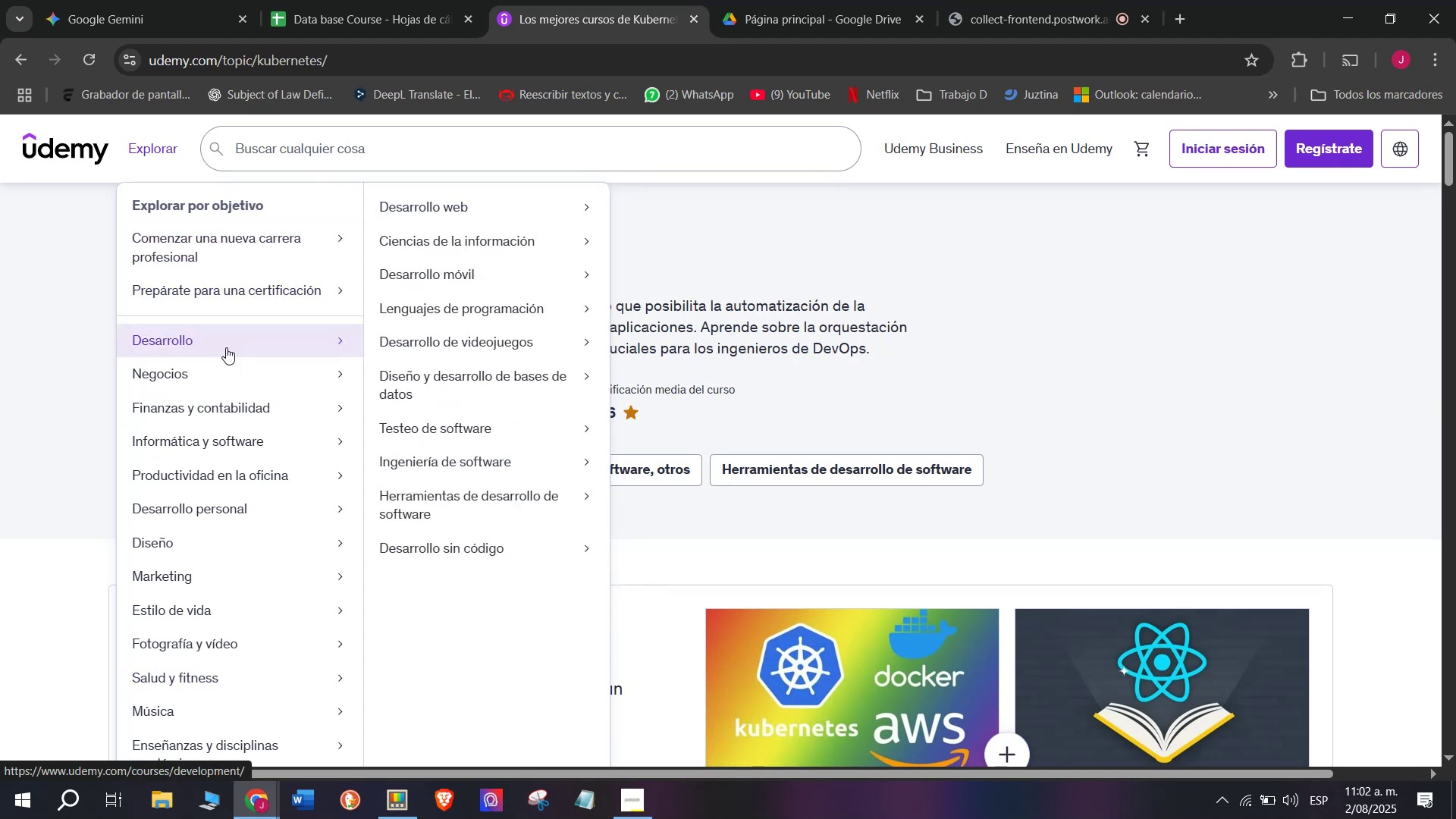 
wait(37.46)
 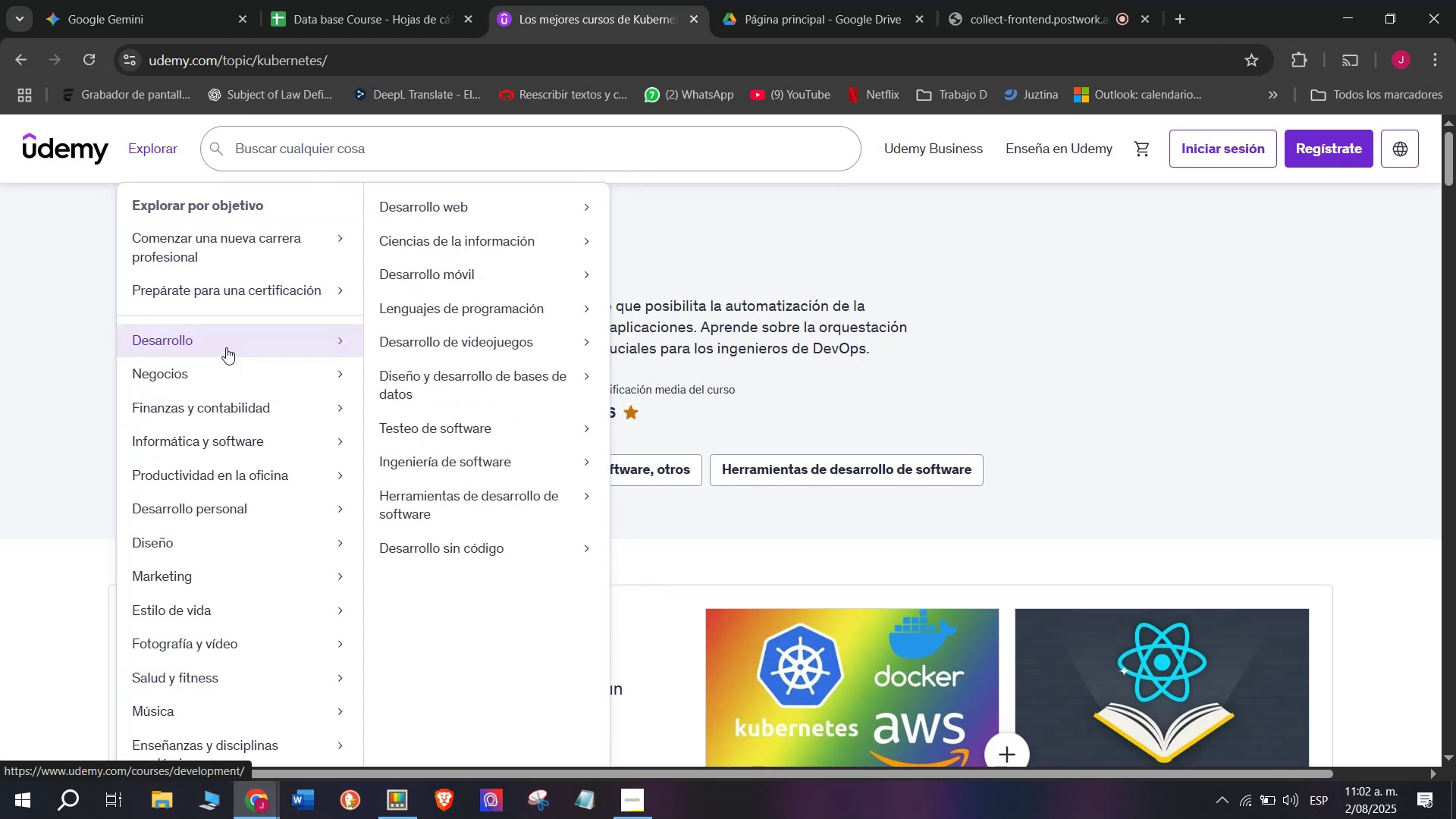 
mouse_move([566, 337])
 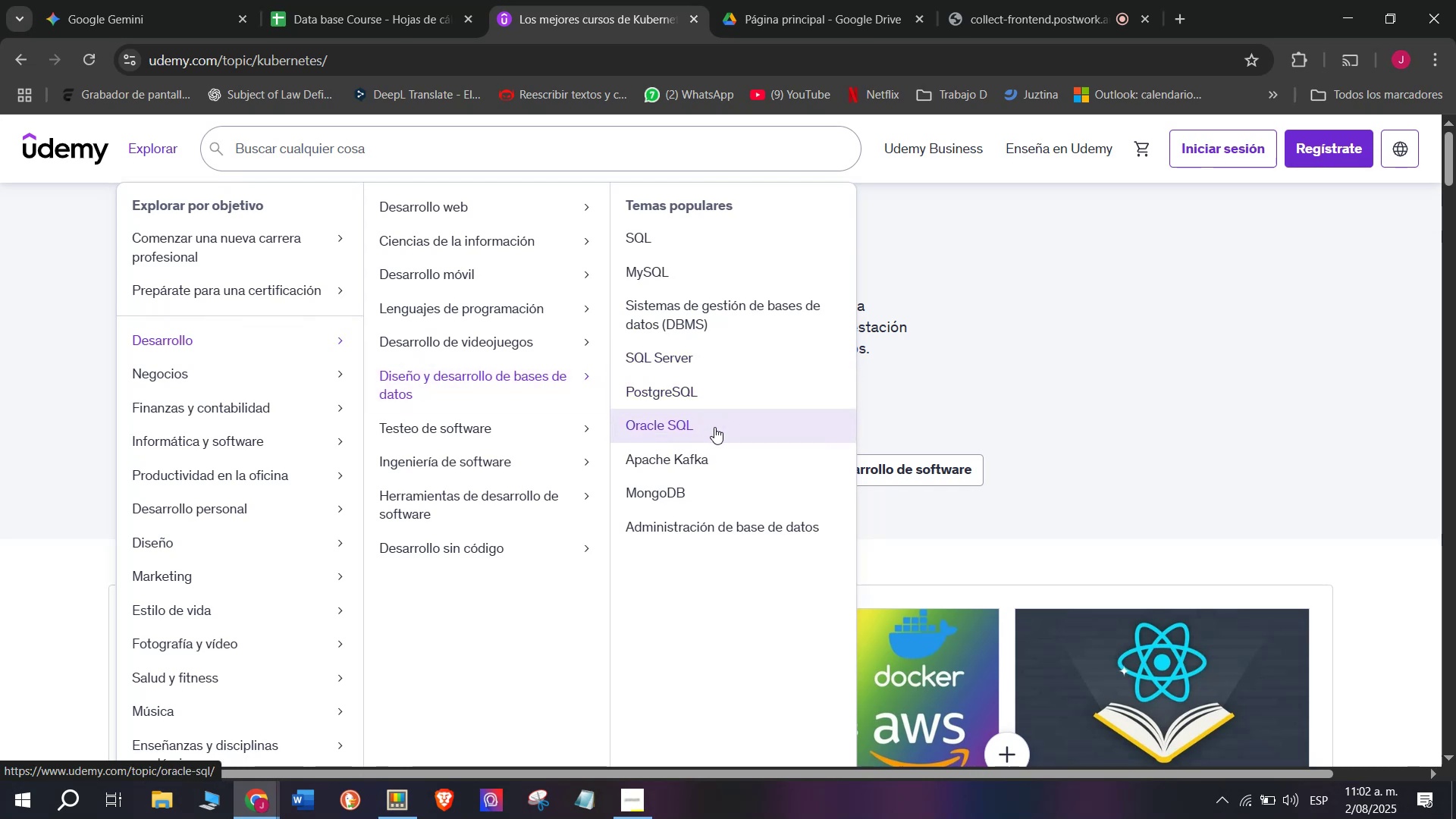 
wait(9.8)
 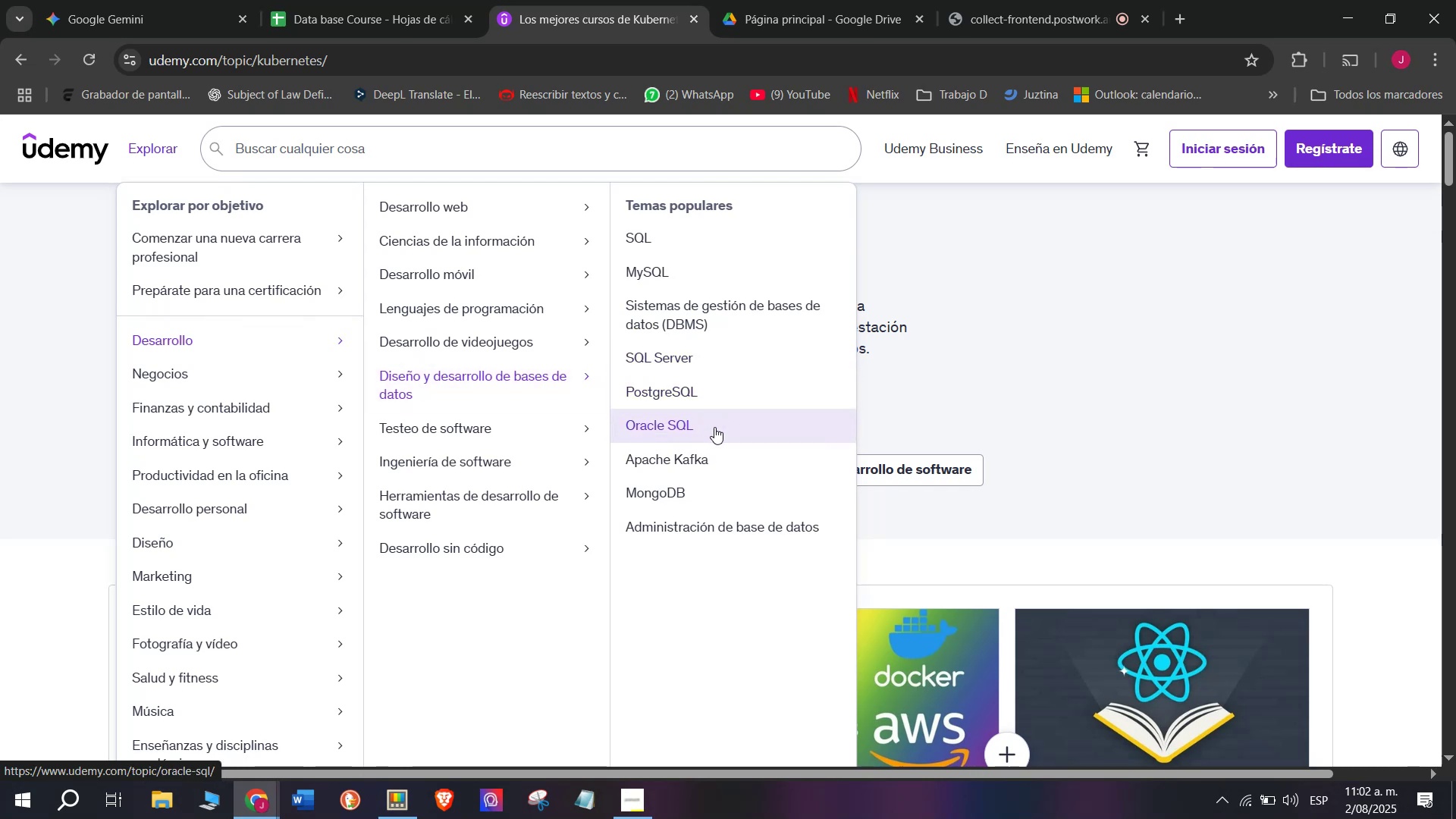 
mouse_move([585, 422])
 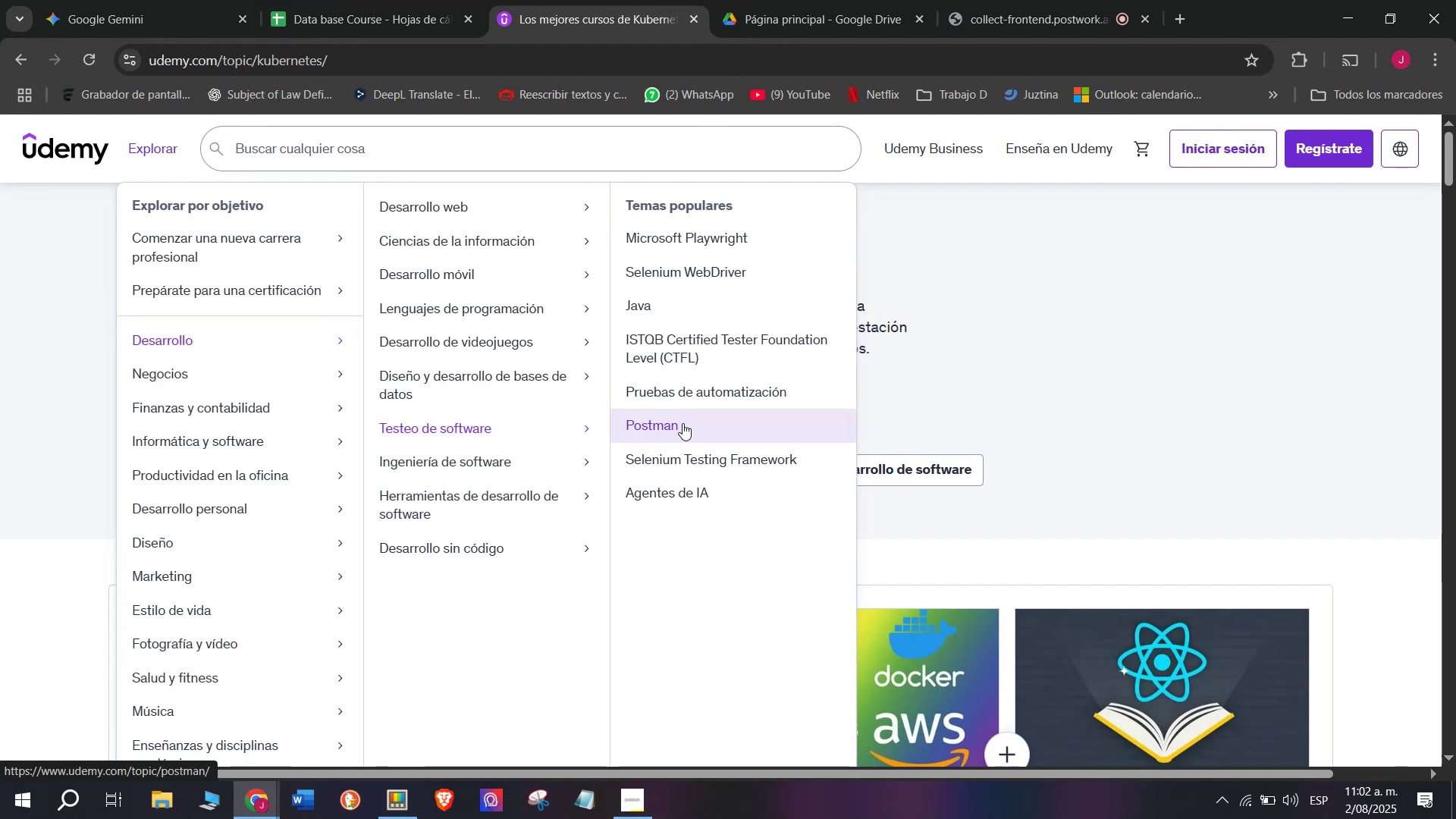 
left_click([682, 423])
 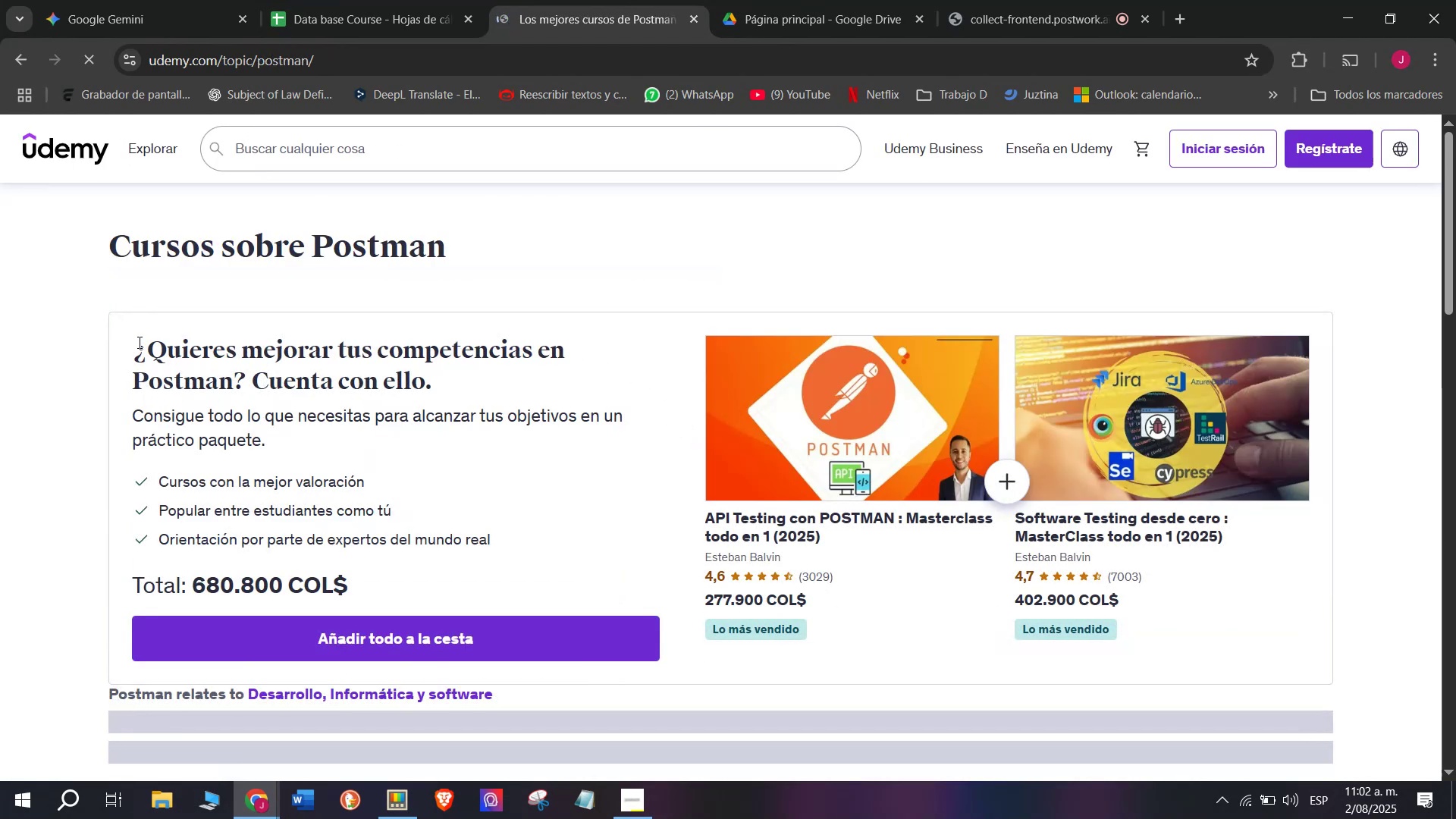 
scroll: coordinate [529, 396], scroll_direction: down, amount: 2.0
 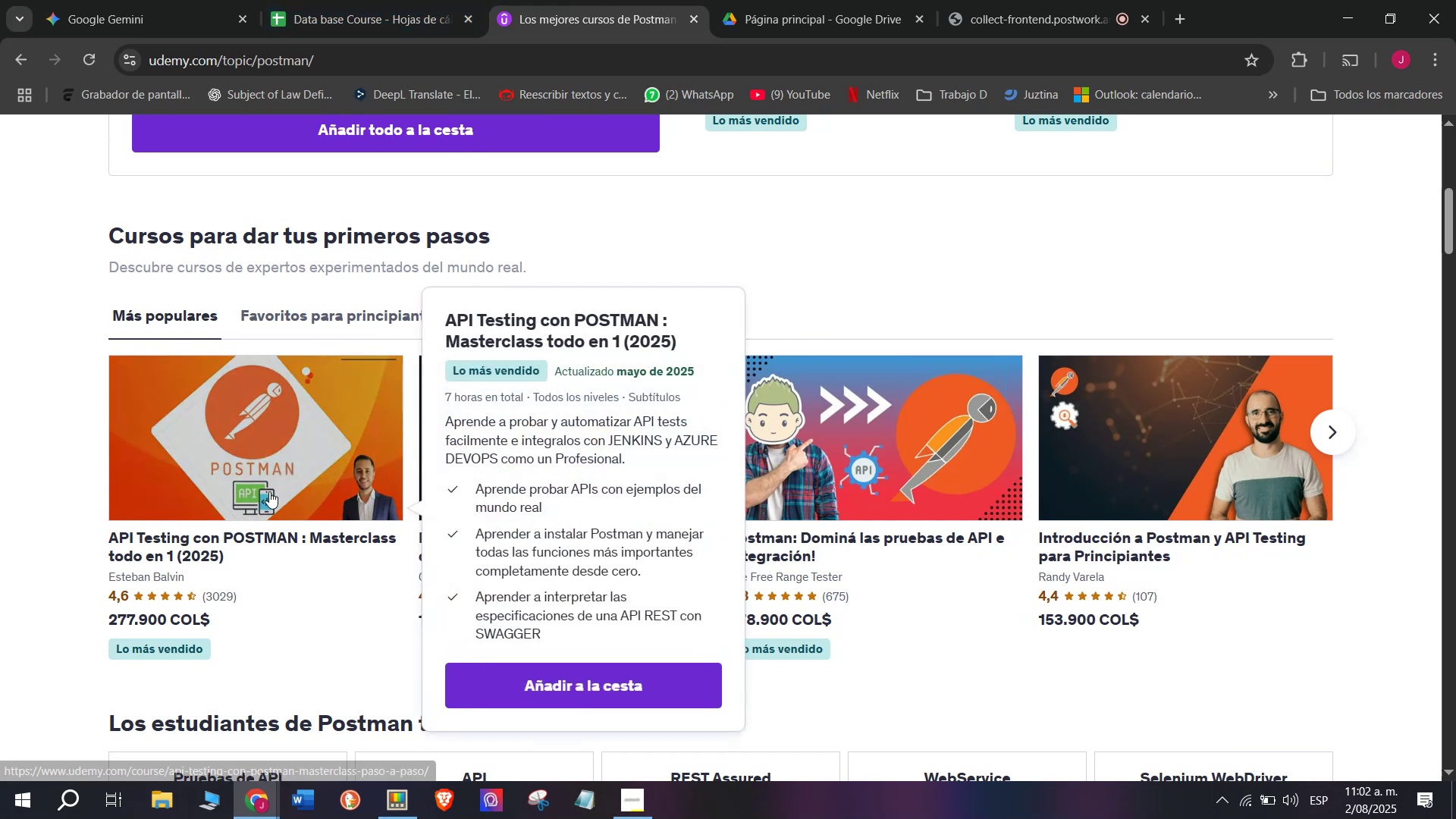 
left_click([387, 0])
 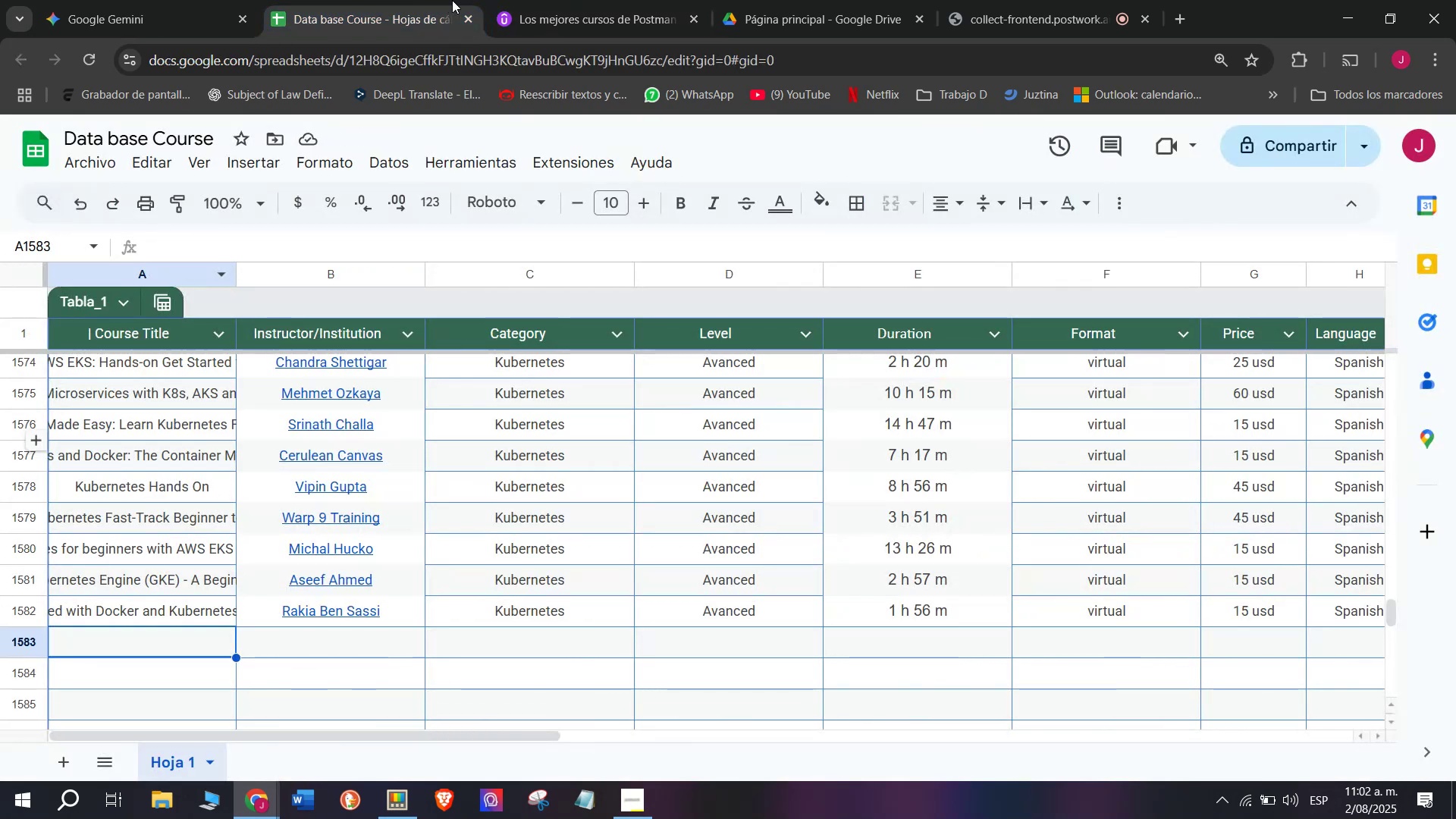 
left_click([527, 0])
 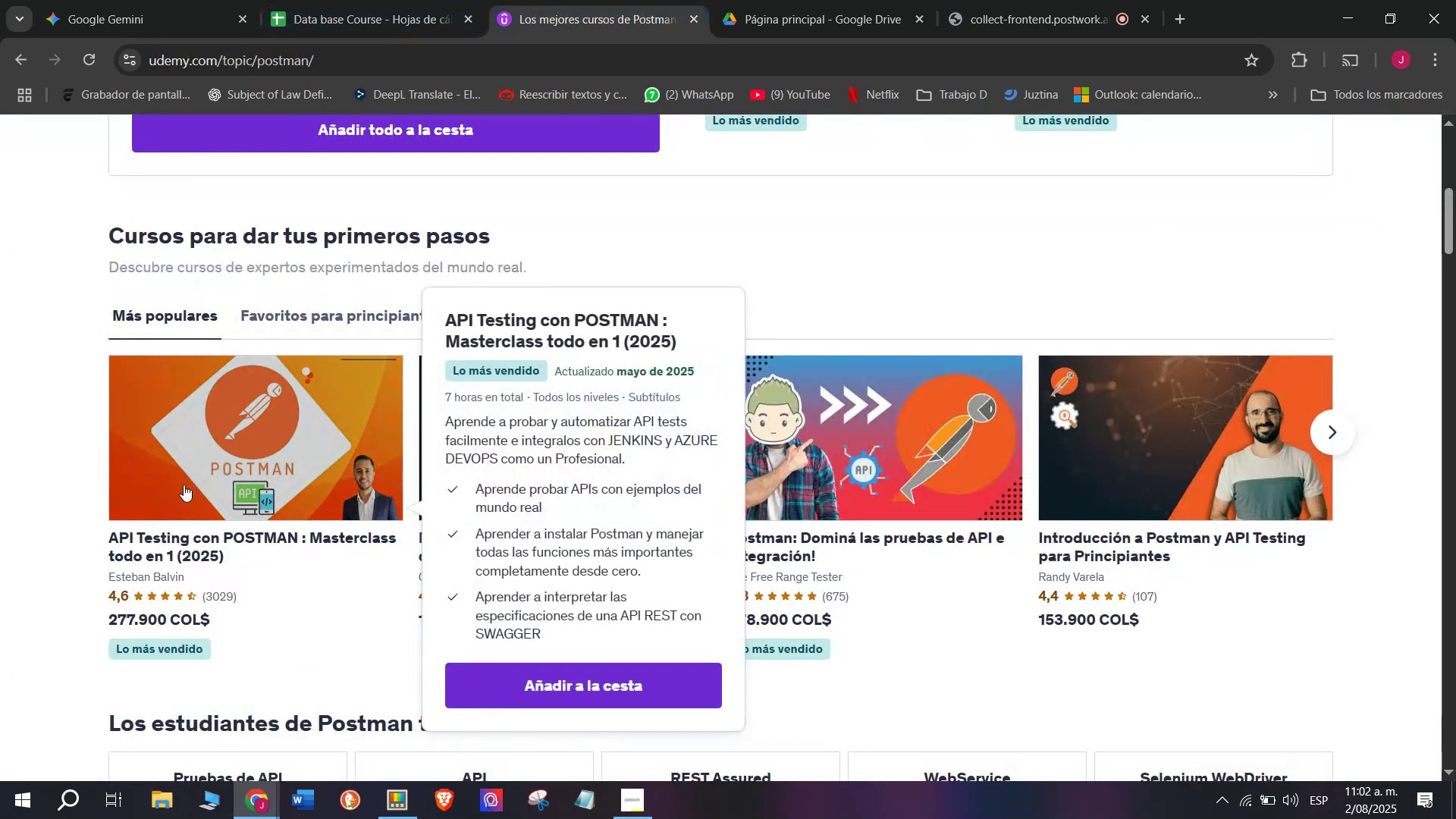 
hold_key(key=ControlLeft, duration=0.32)
left_click([183, 503])
 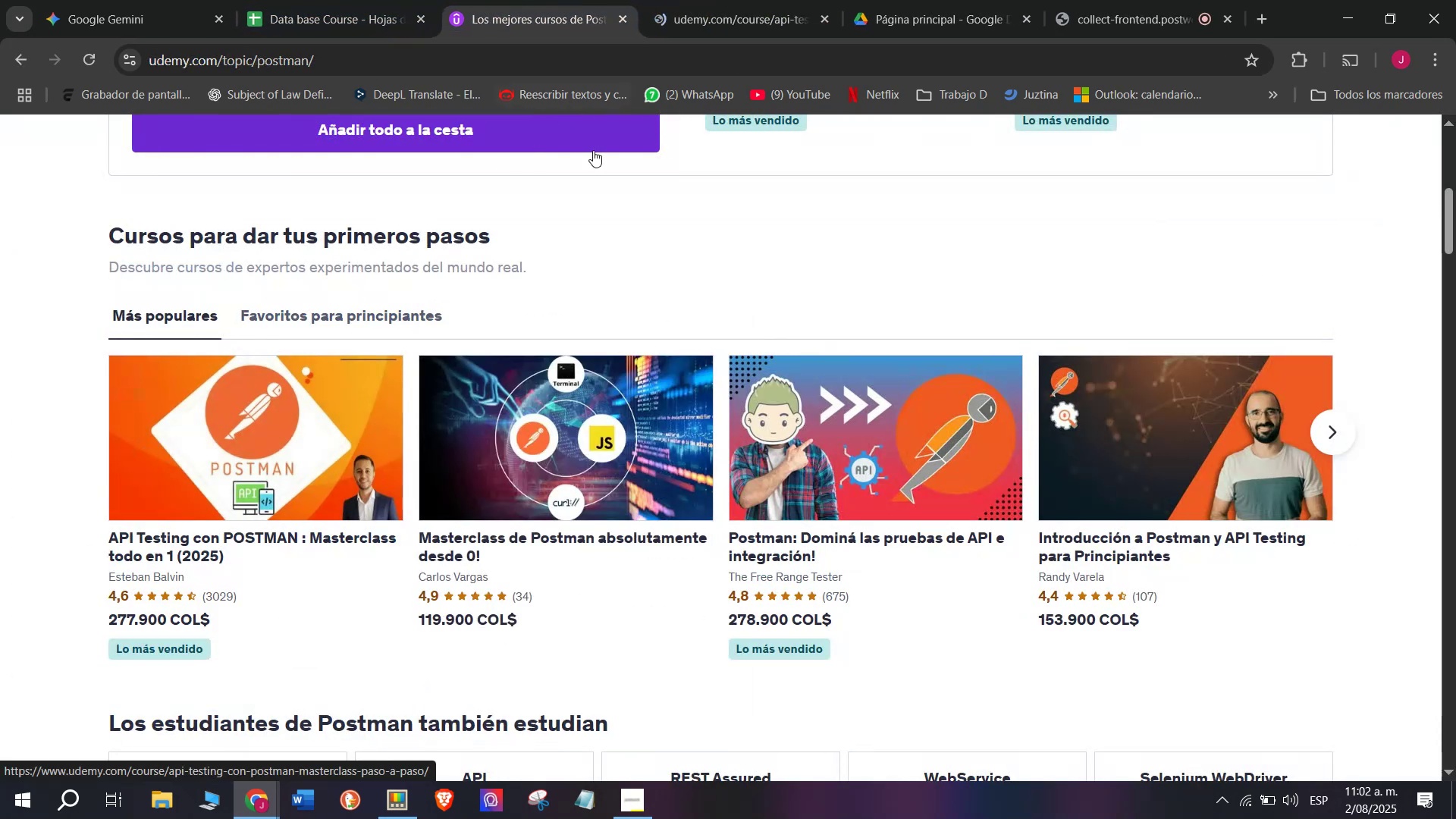 
hold_key(key=ControlLeft, duration=0.36)
left_click([566, 426])
 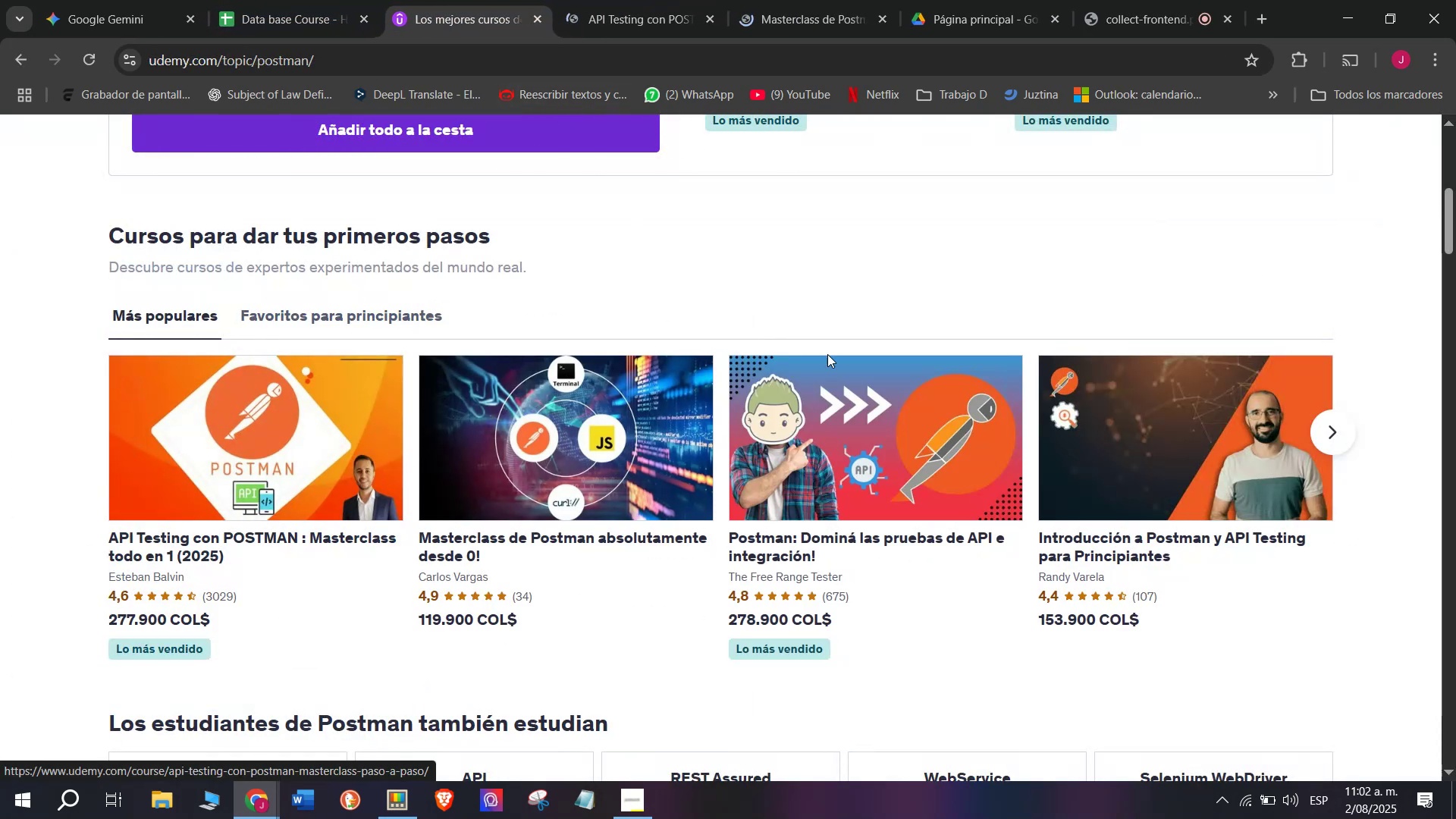 
hold_key(key=ControlLeft, duration=0.36)
left_click([908, 420])
 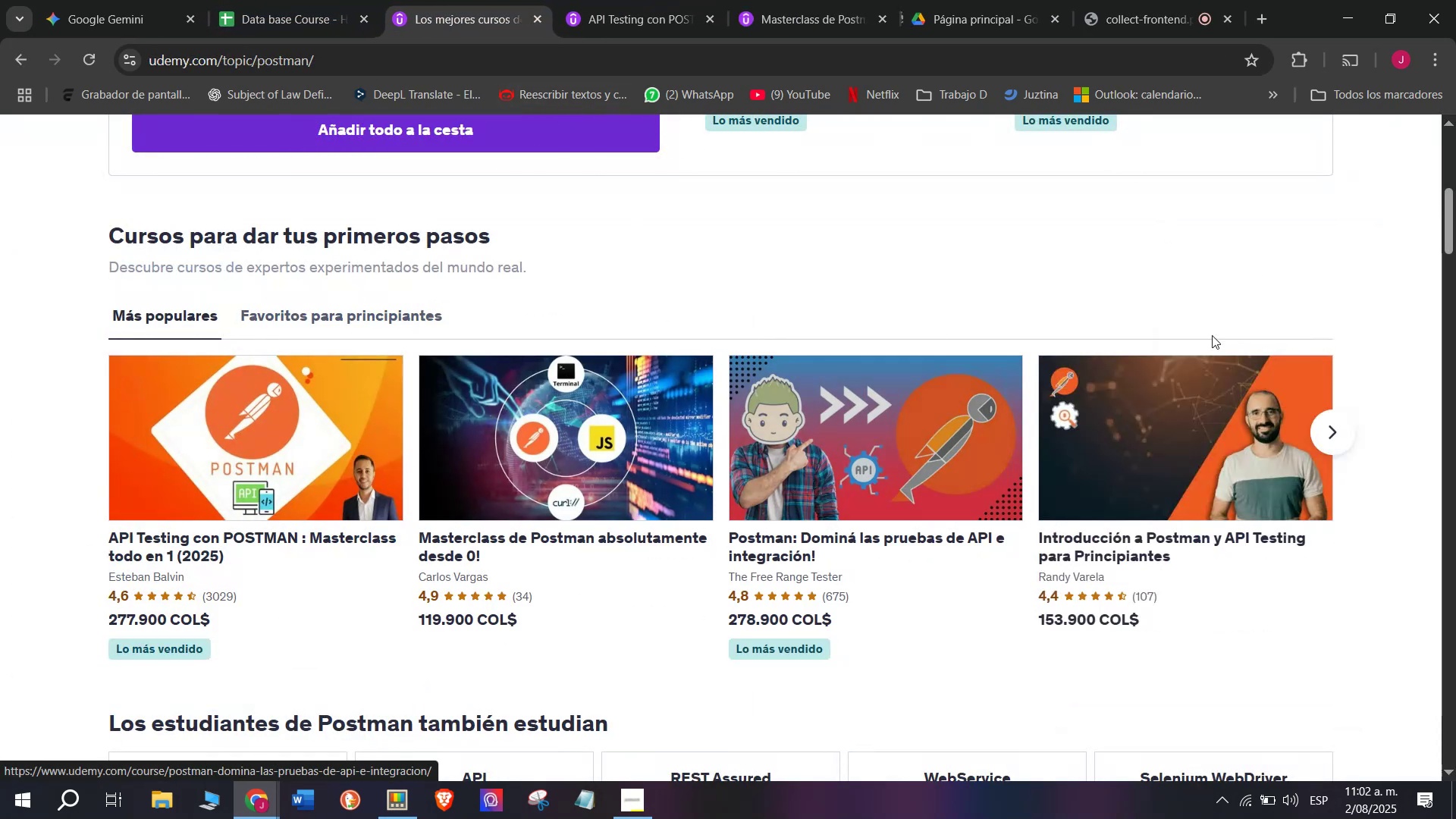 
hold_key(key=ControlLeft, duration=0.35)
left_click([1250, 450])
 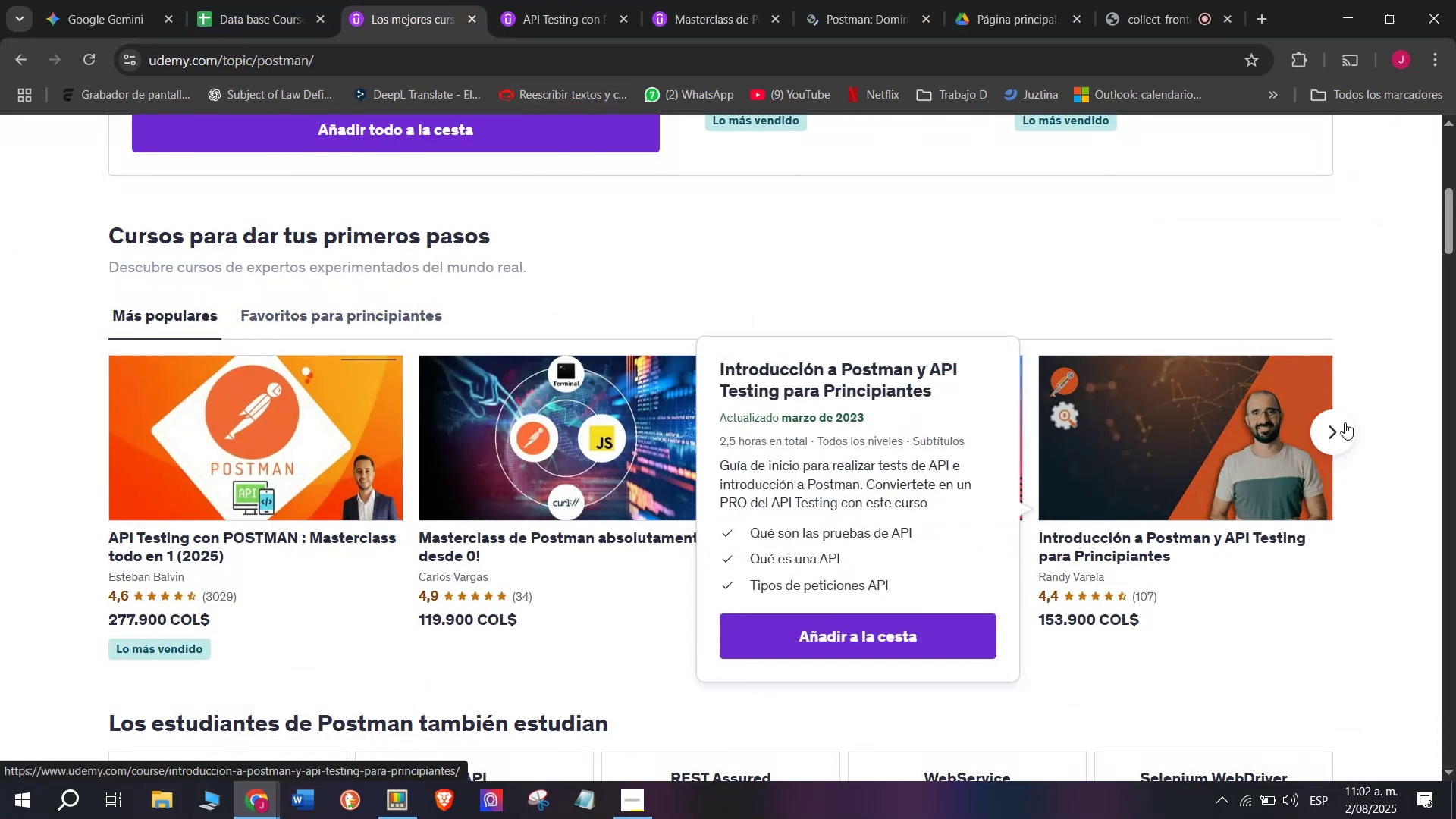 
left_click([1344, 422])
 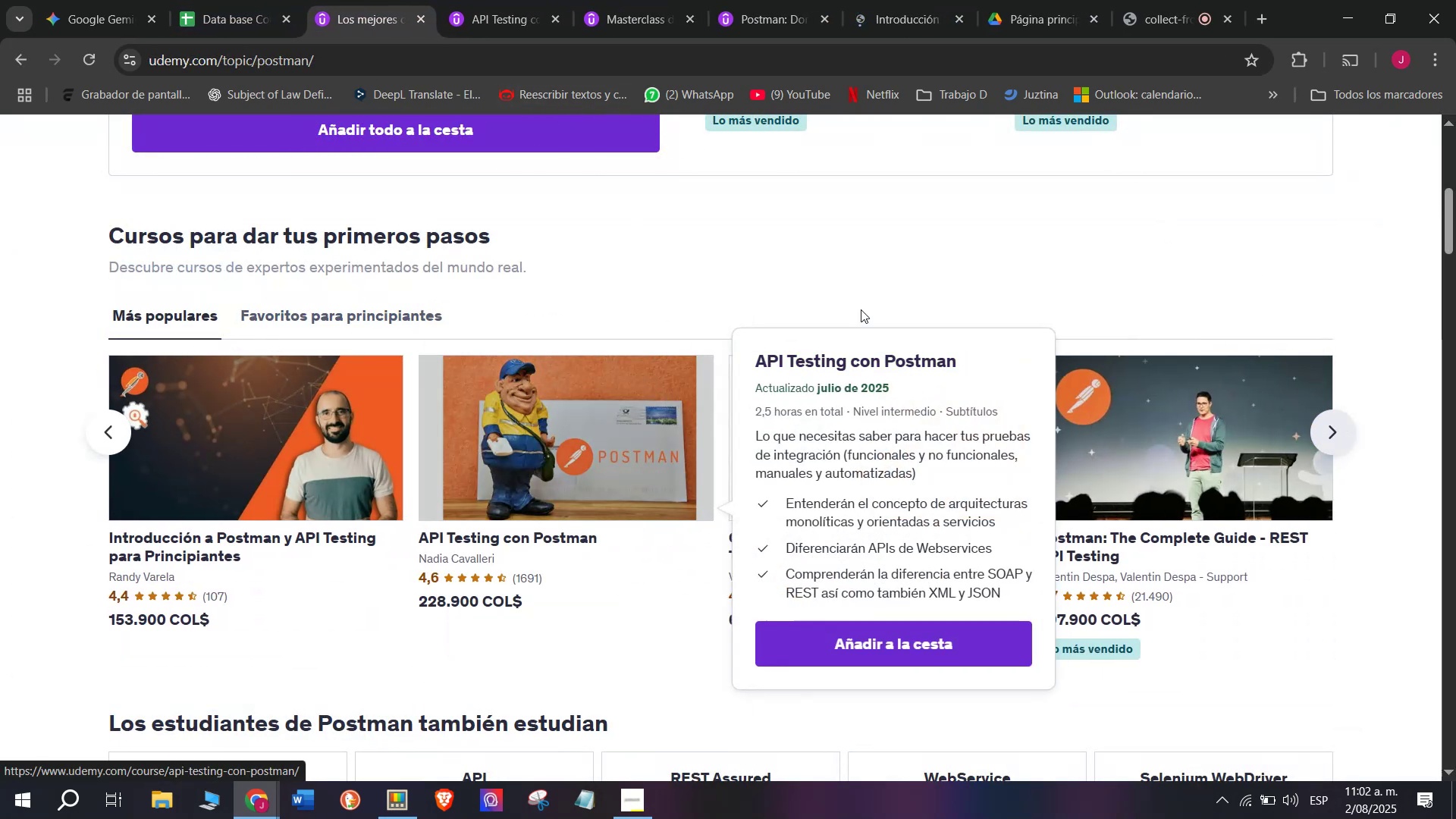 
hold_key(key=ControlLeft, duration=0.37)
left_click([604, 462])
 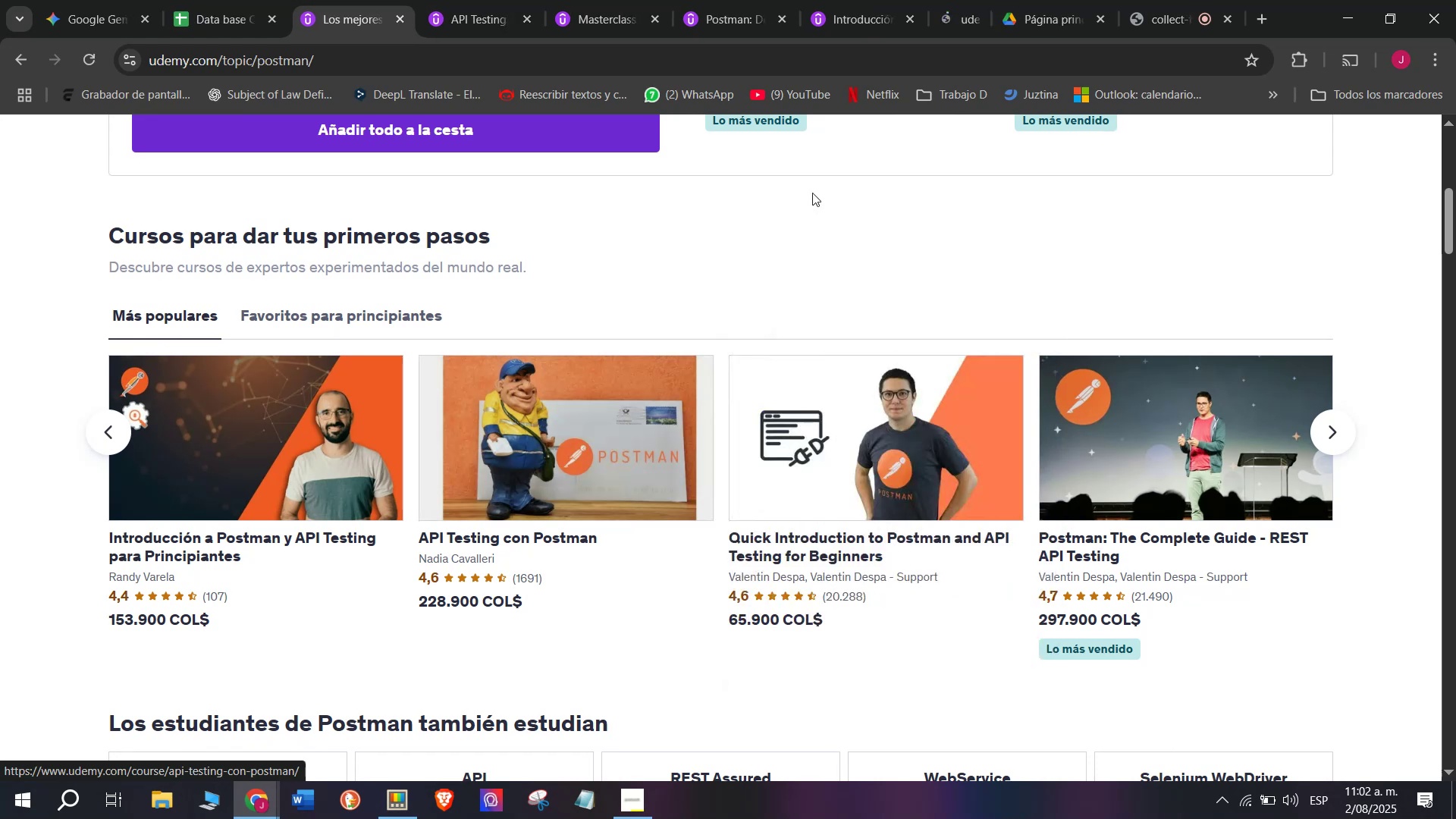 
hold_key(key=ControlLeft, duration=0.34)
left_click([875, 412])
 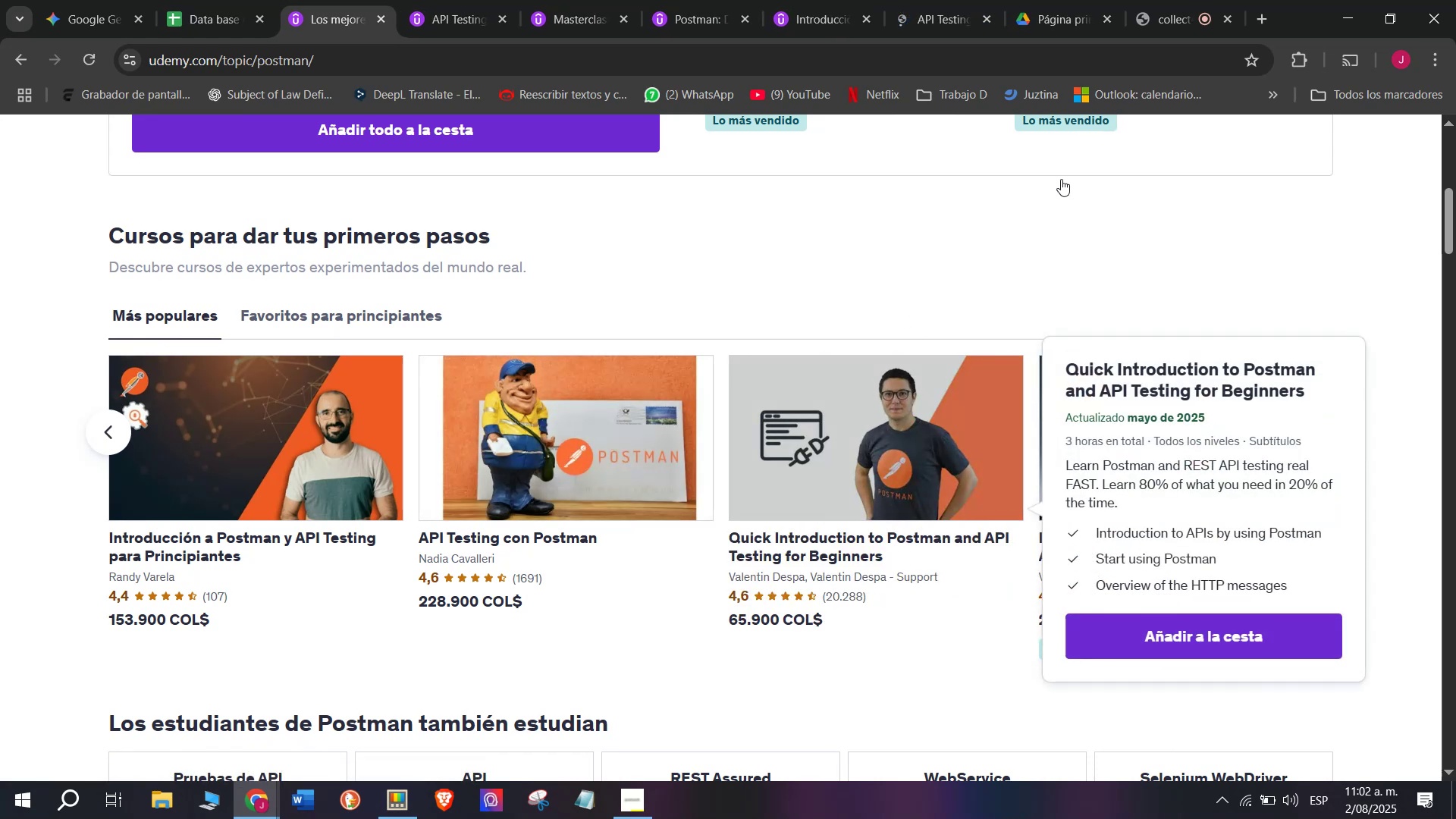 
hold_key(key=ControlLeft, duration=0.44)
left_click([1202, 388])
 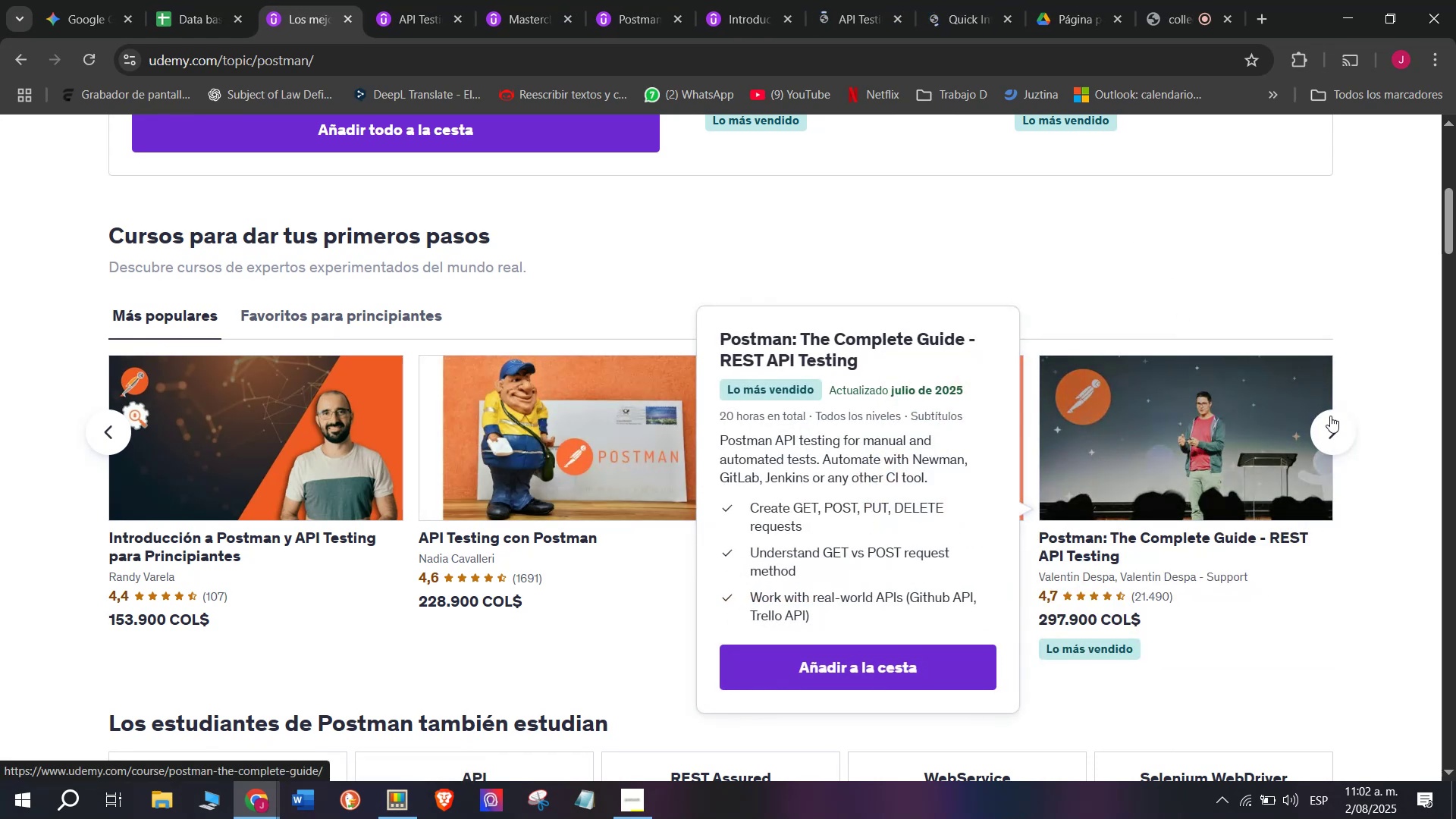 
left_click([1332, 417])
 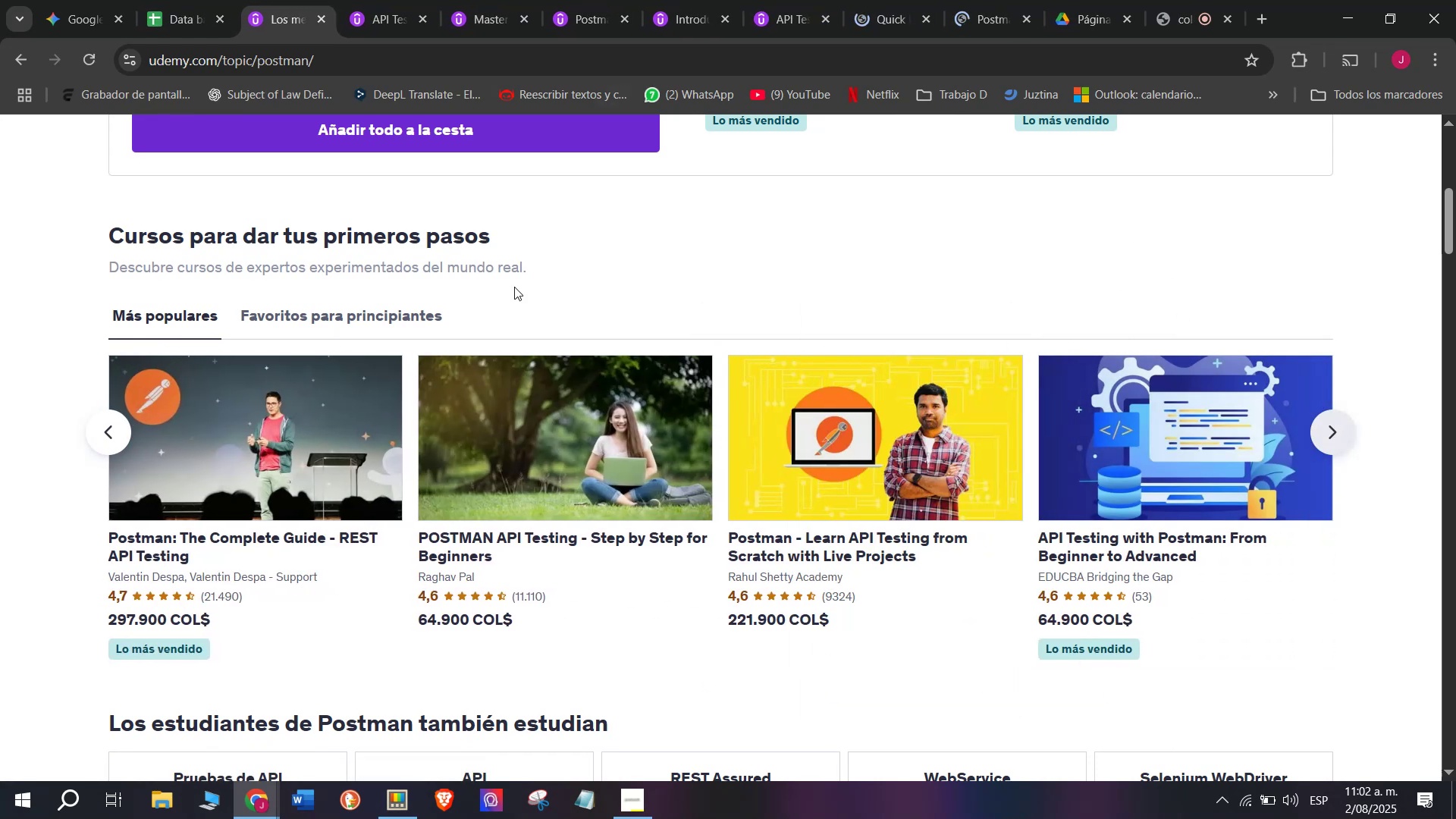 
hold_key(key=ControlLeft, duration=0.34)
 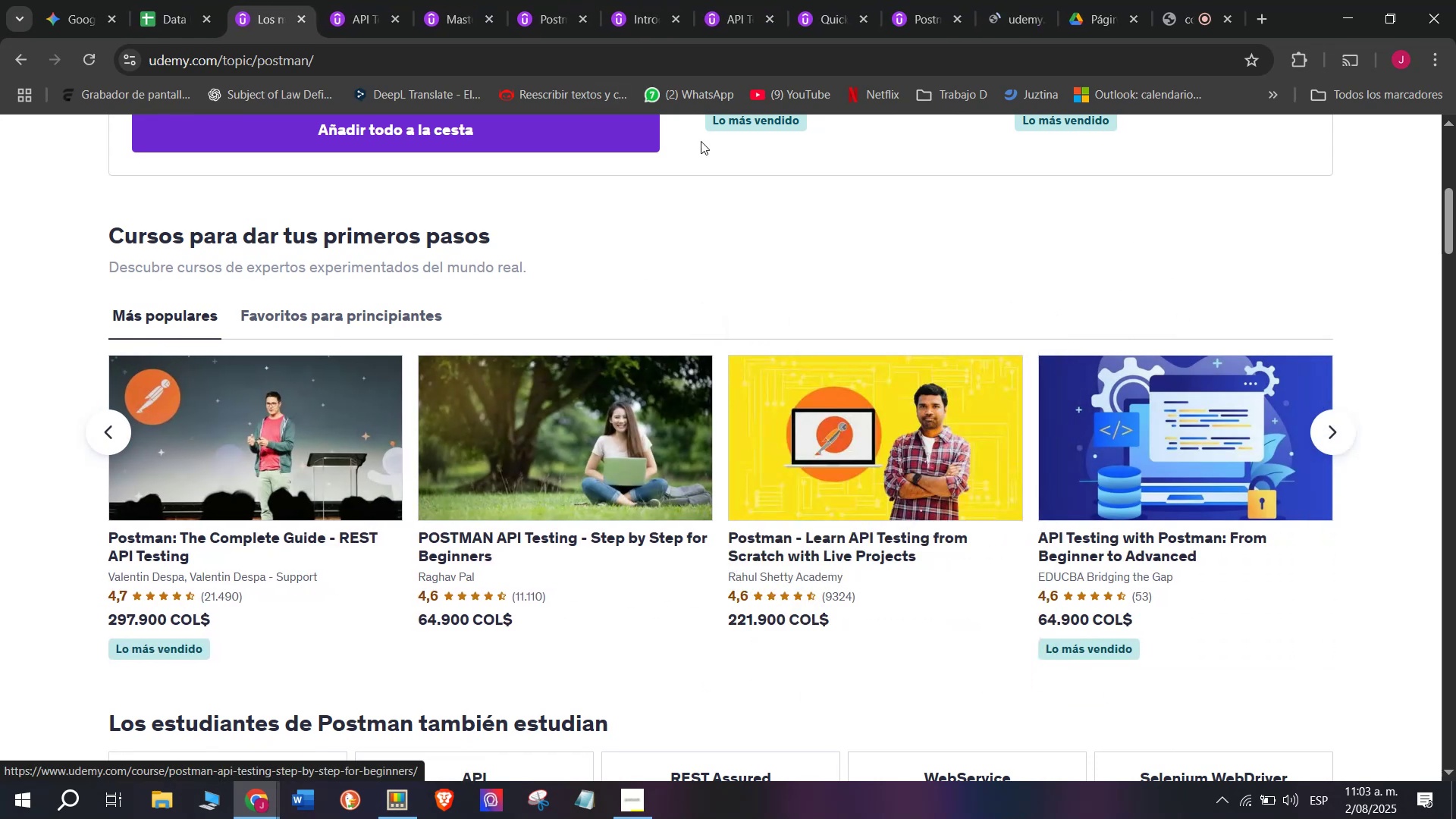 
hold_key(key=ControlLeft, duration=0.3)
left_click([841, 449])
 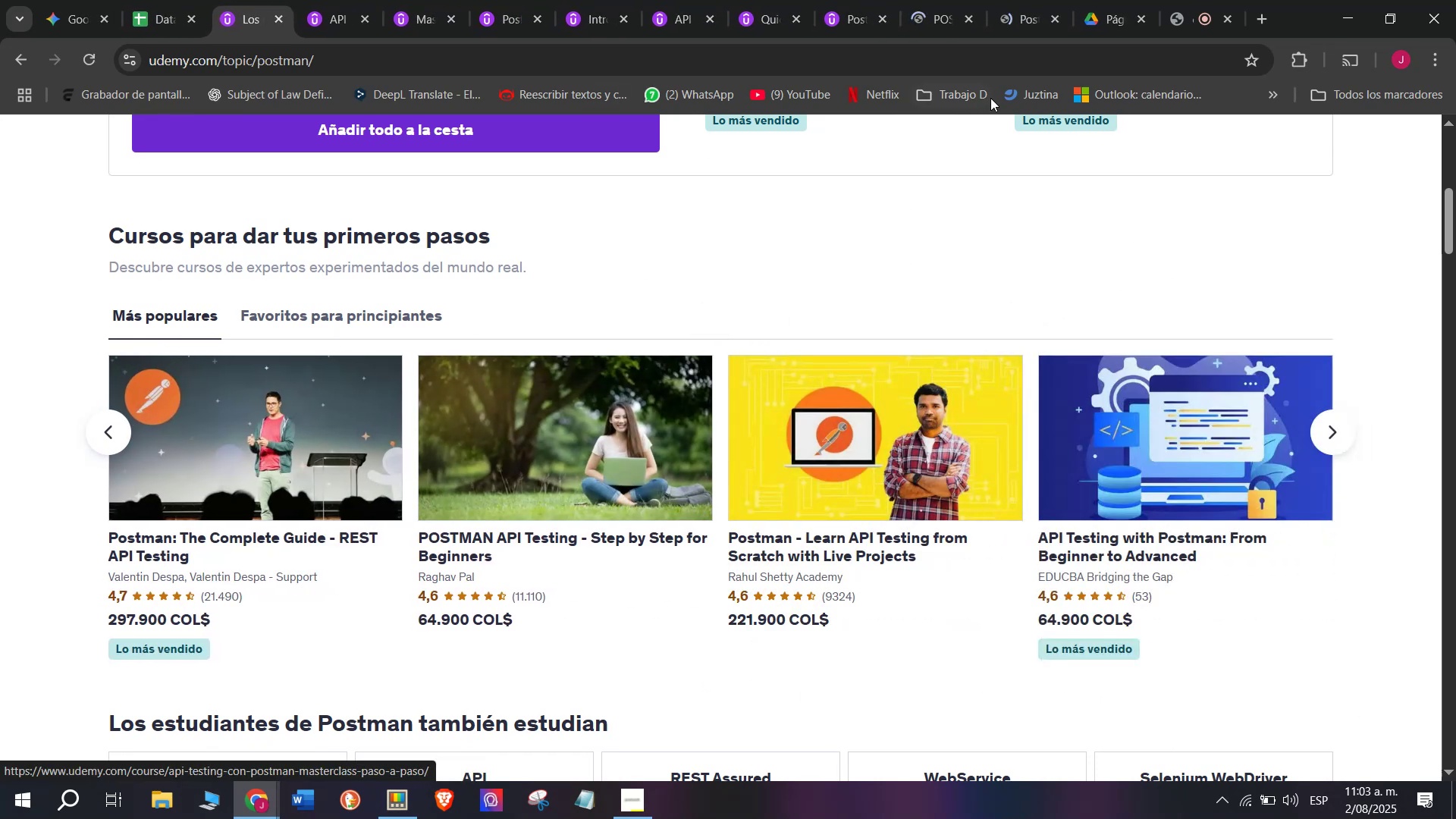 
hold_key(key=ControlLeft, duration=0.36)
left_click([1176, 375])
 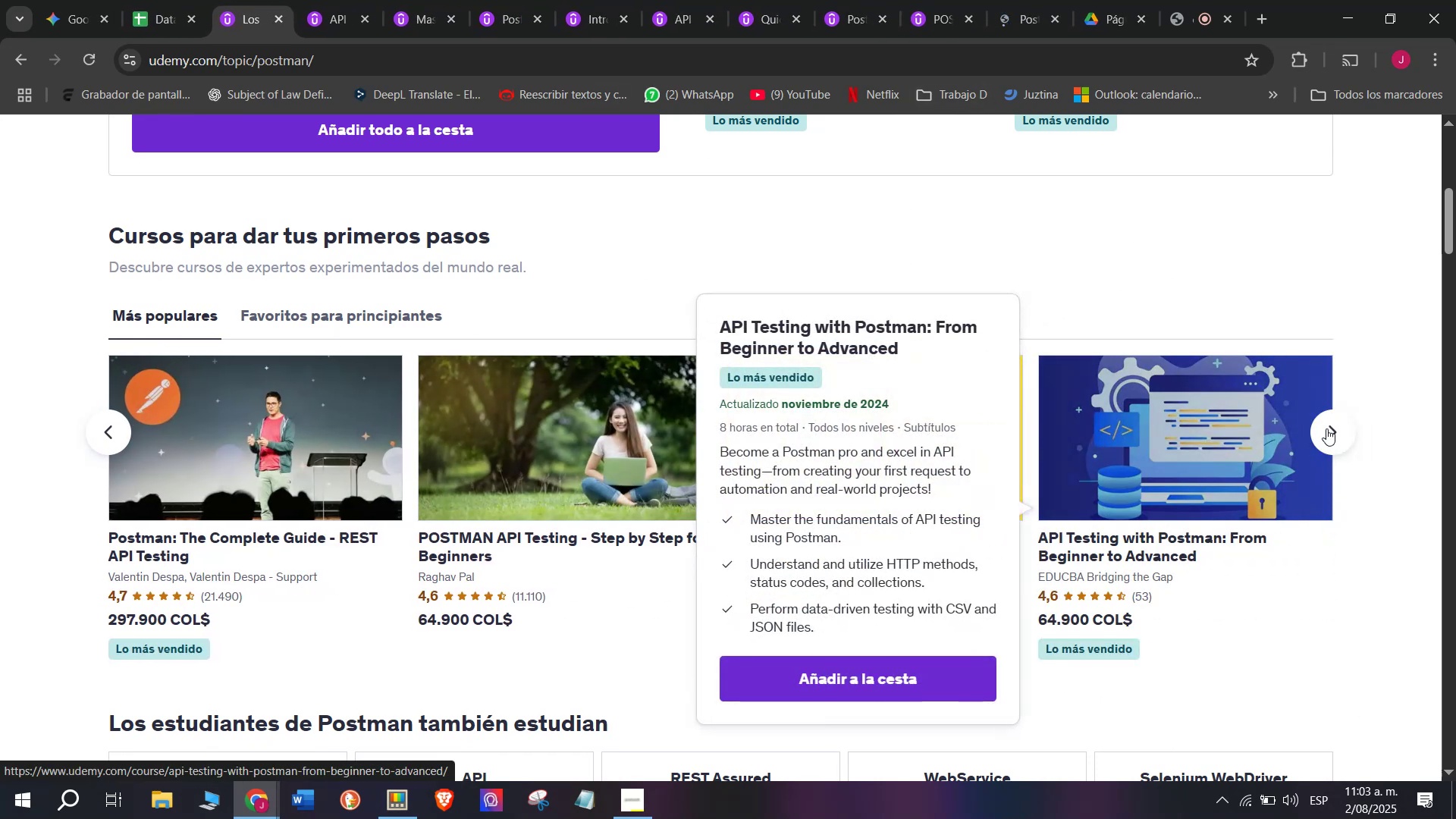 
left_click([1328, 428])
 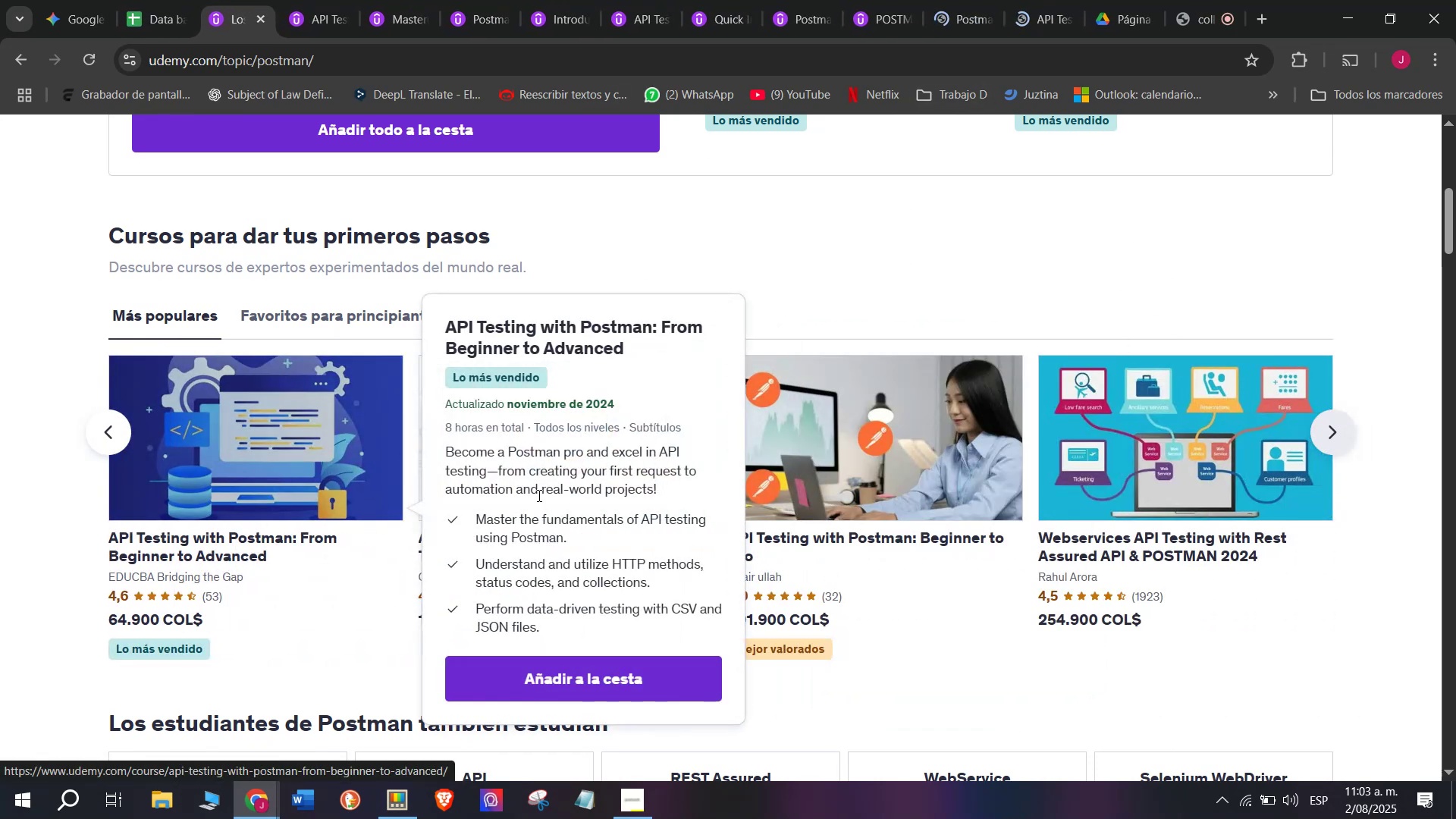 
hold_key(key=ControlLeft, duration=0.32)
 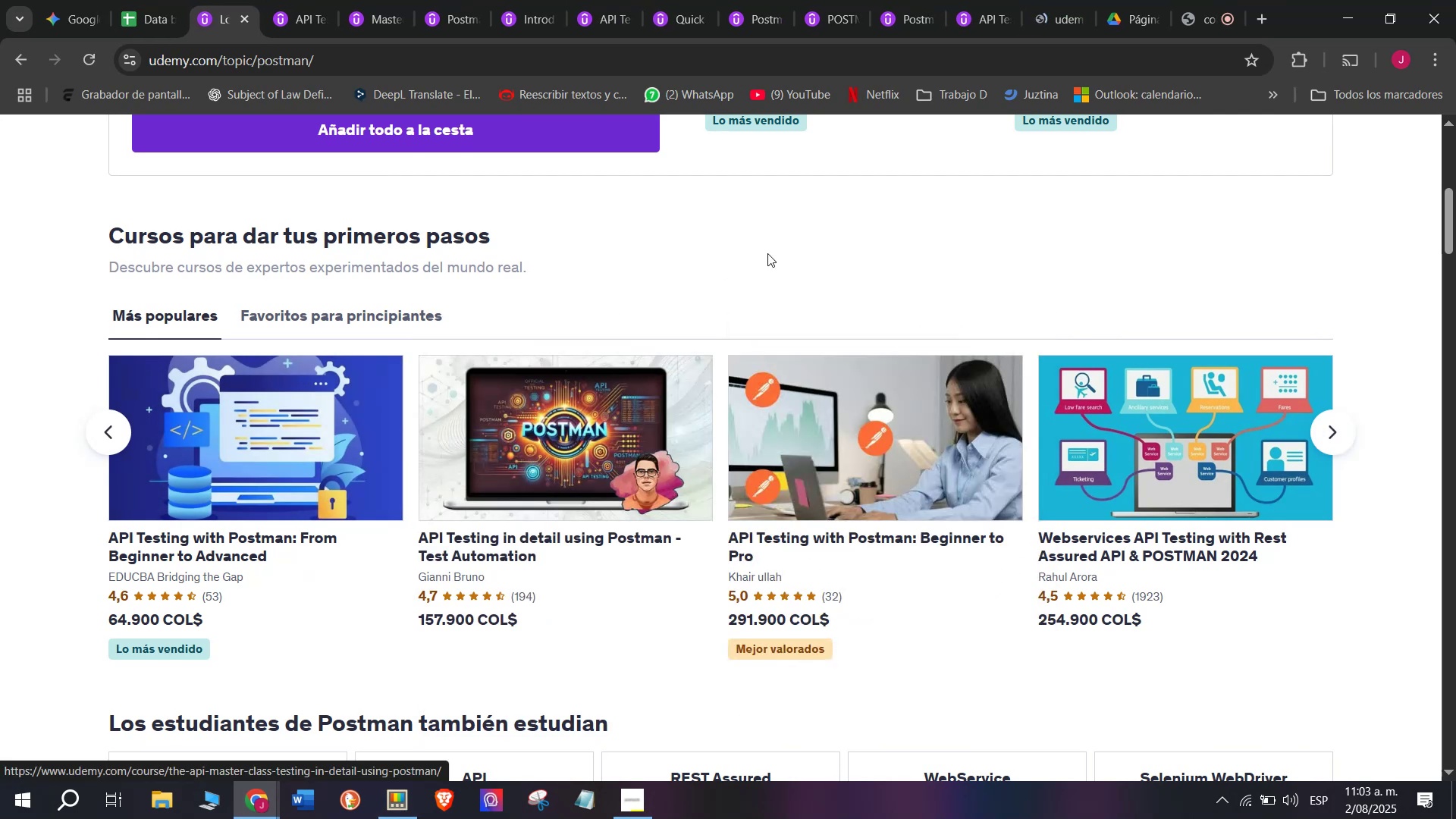 
key(Control+ControlLeft)
 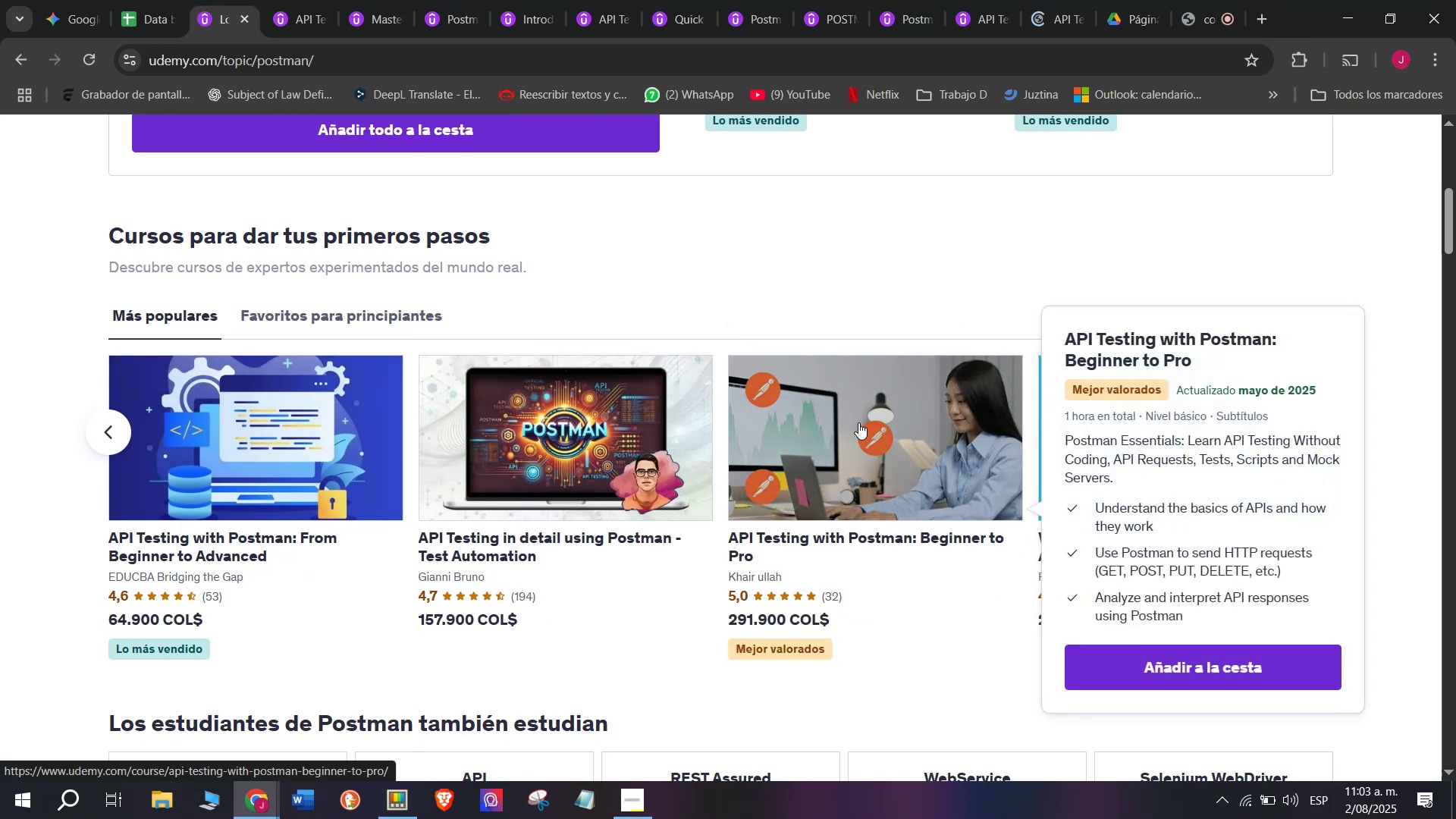 
left_click([858, 422])
 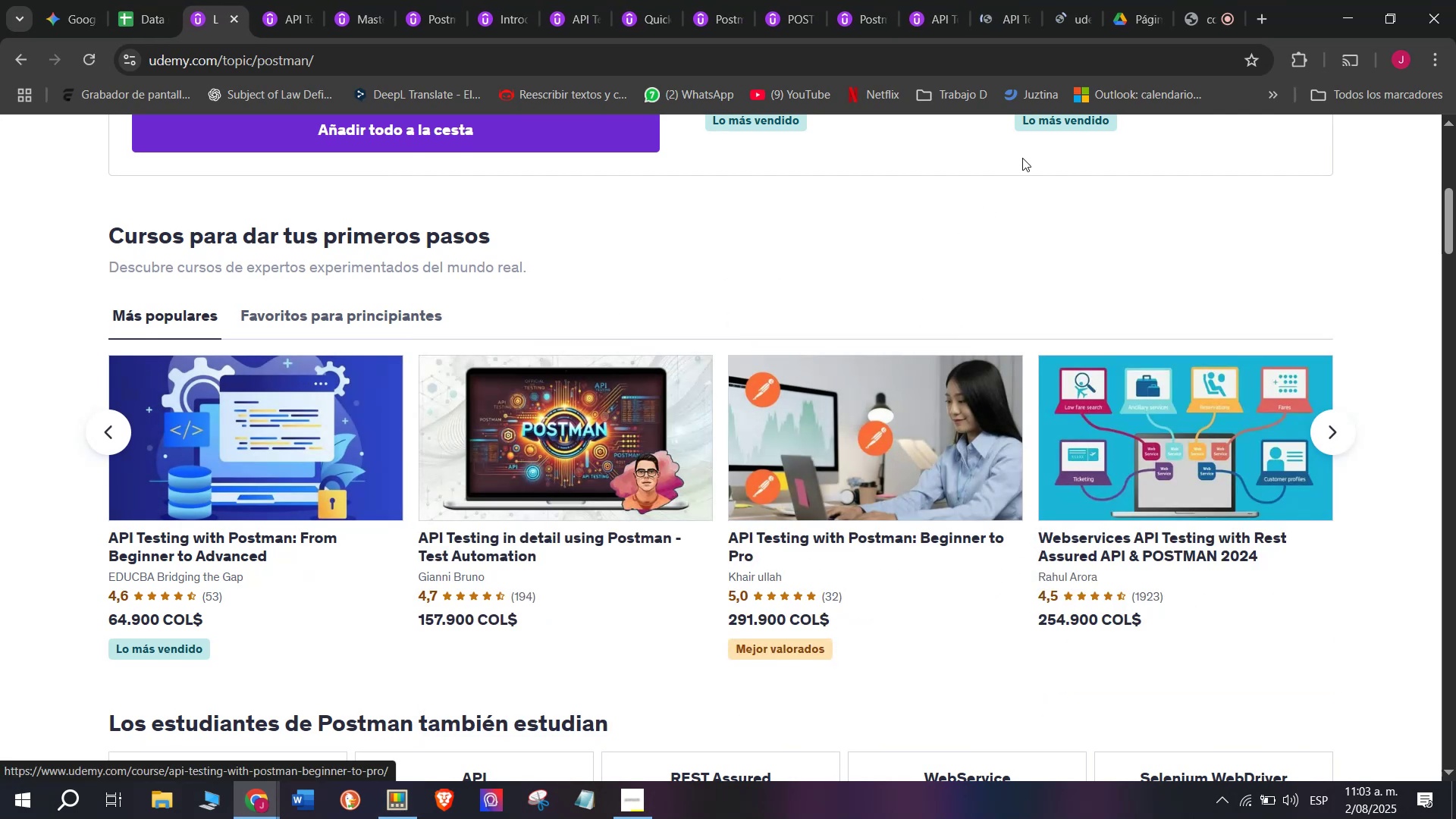 
key(Control+ControlLeft)
 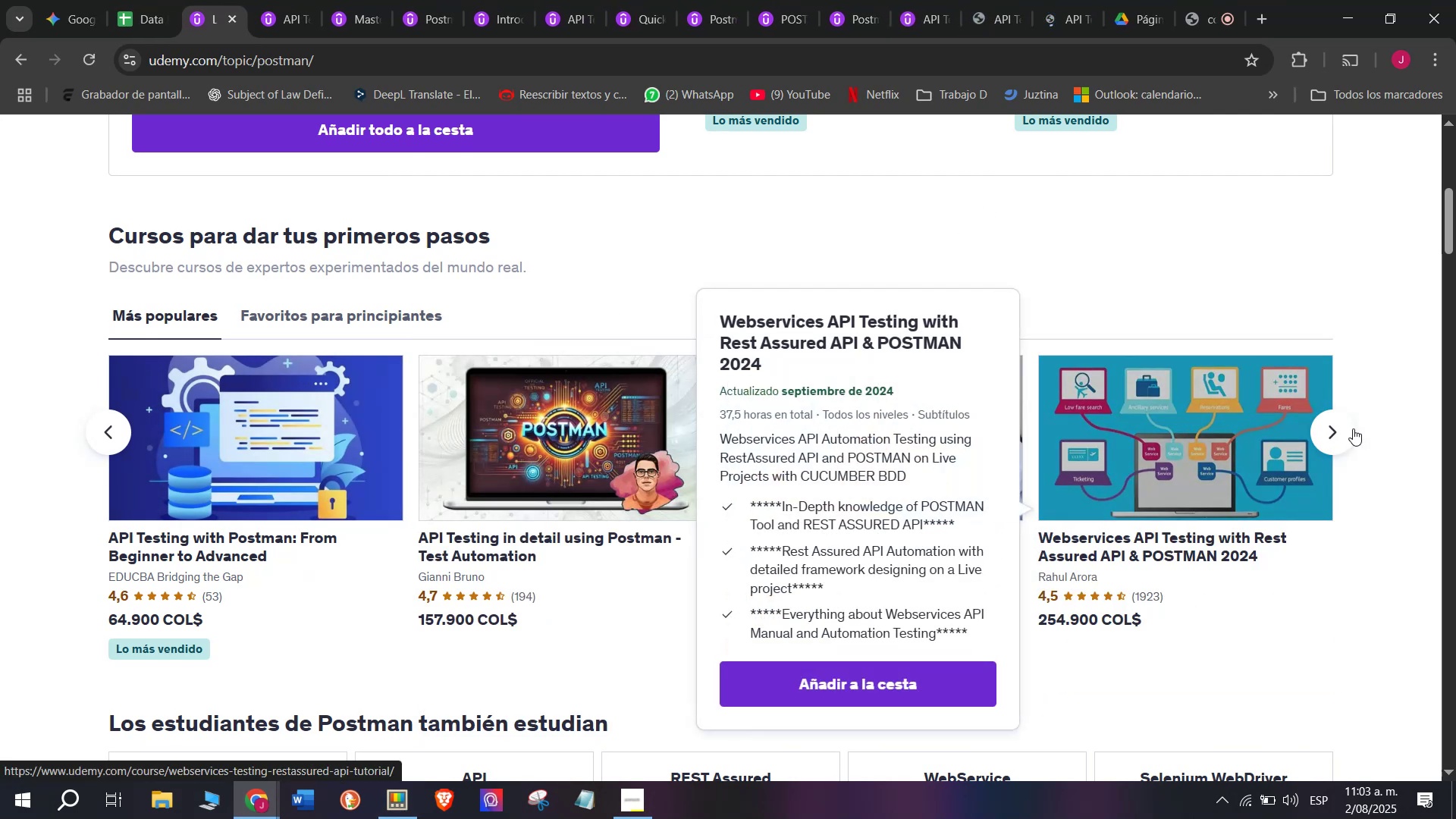 
left_click([1352, 428])
 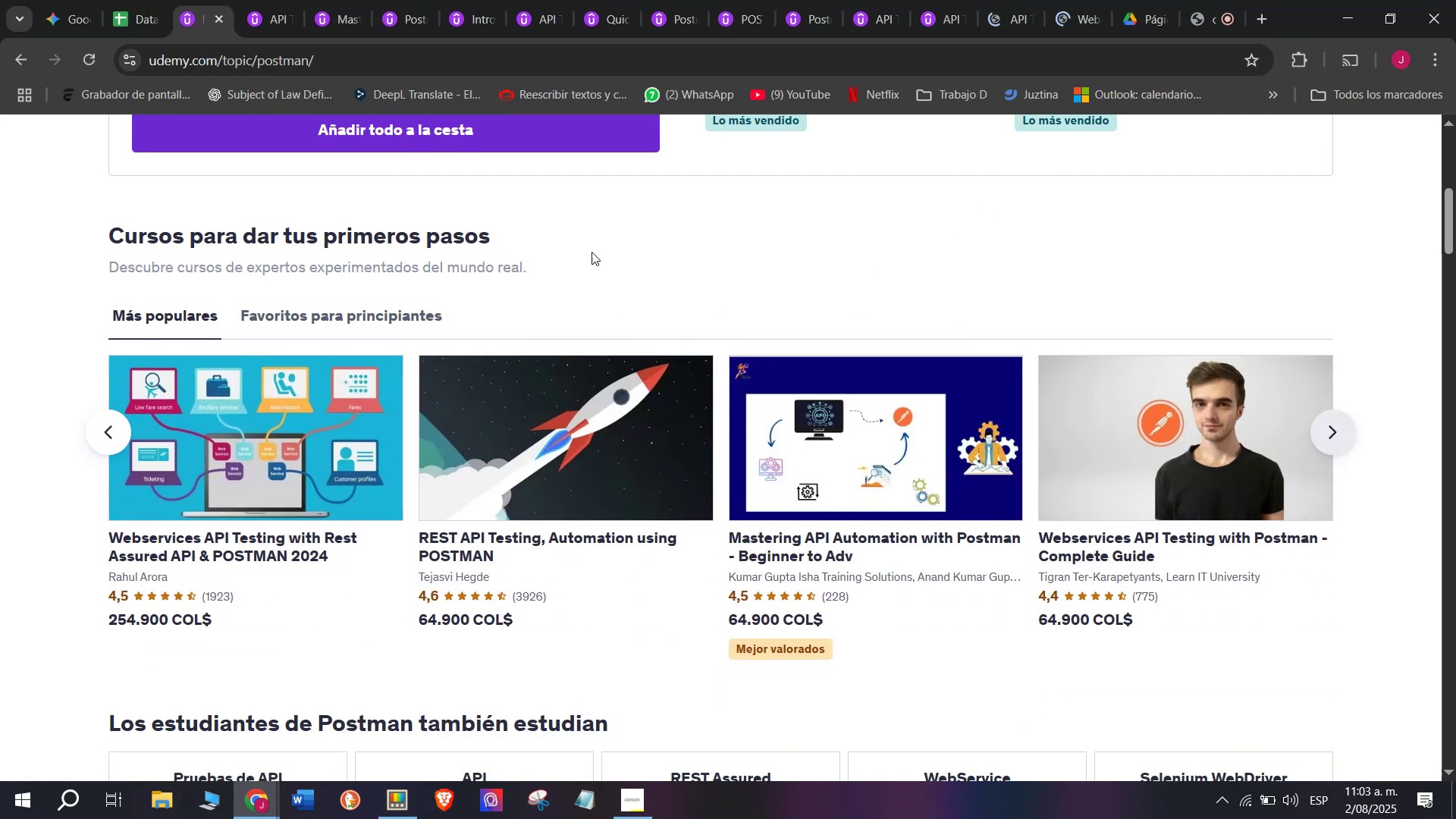 
key(Control+ControlLeft)
 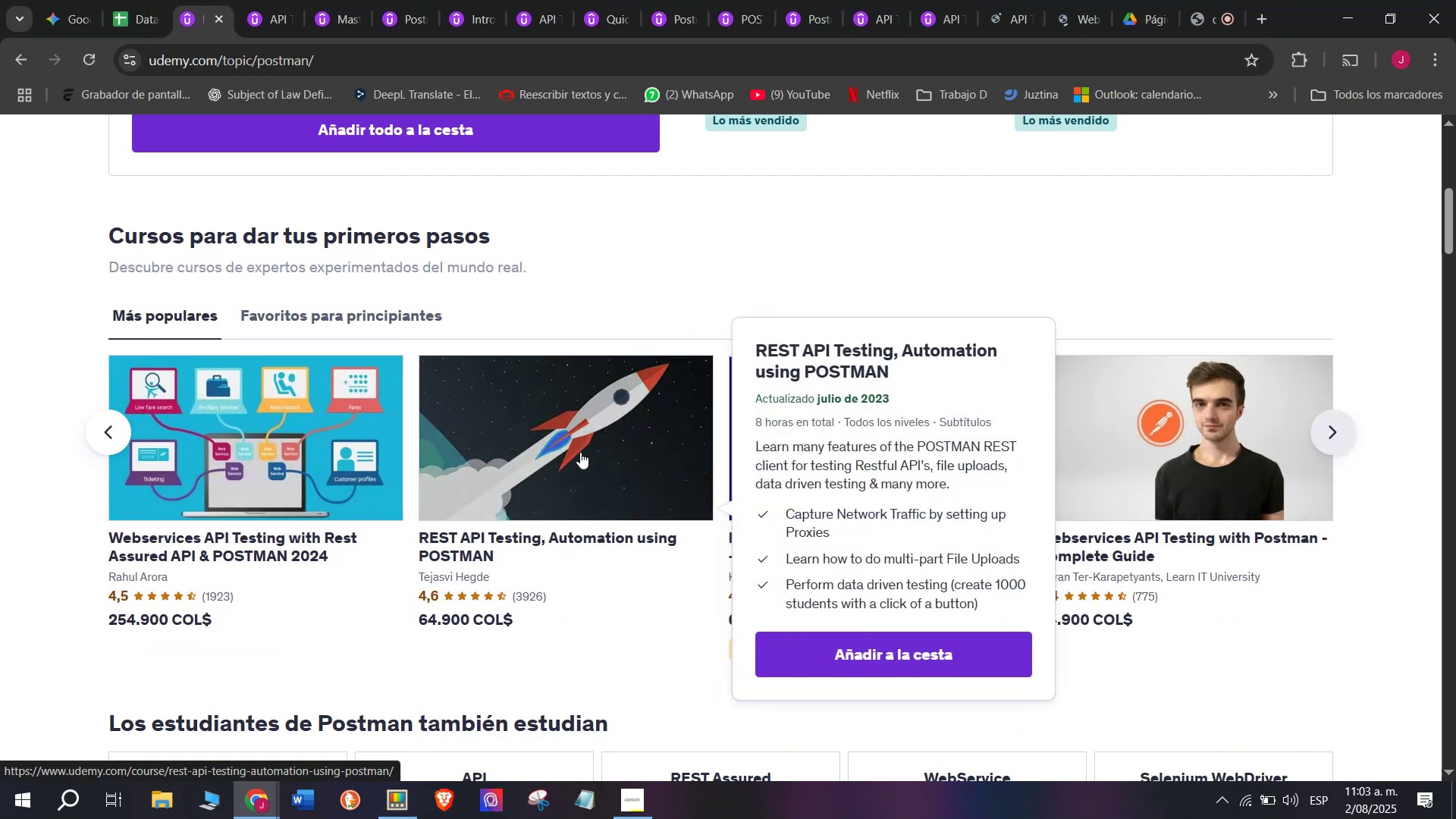 
left_click([580, 452])
 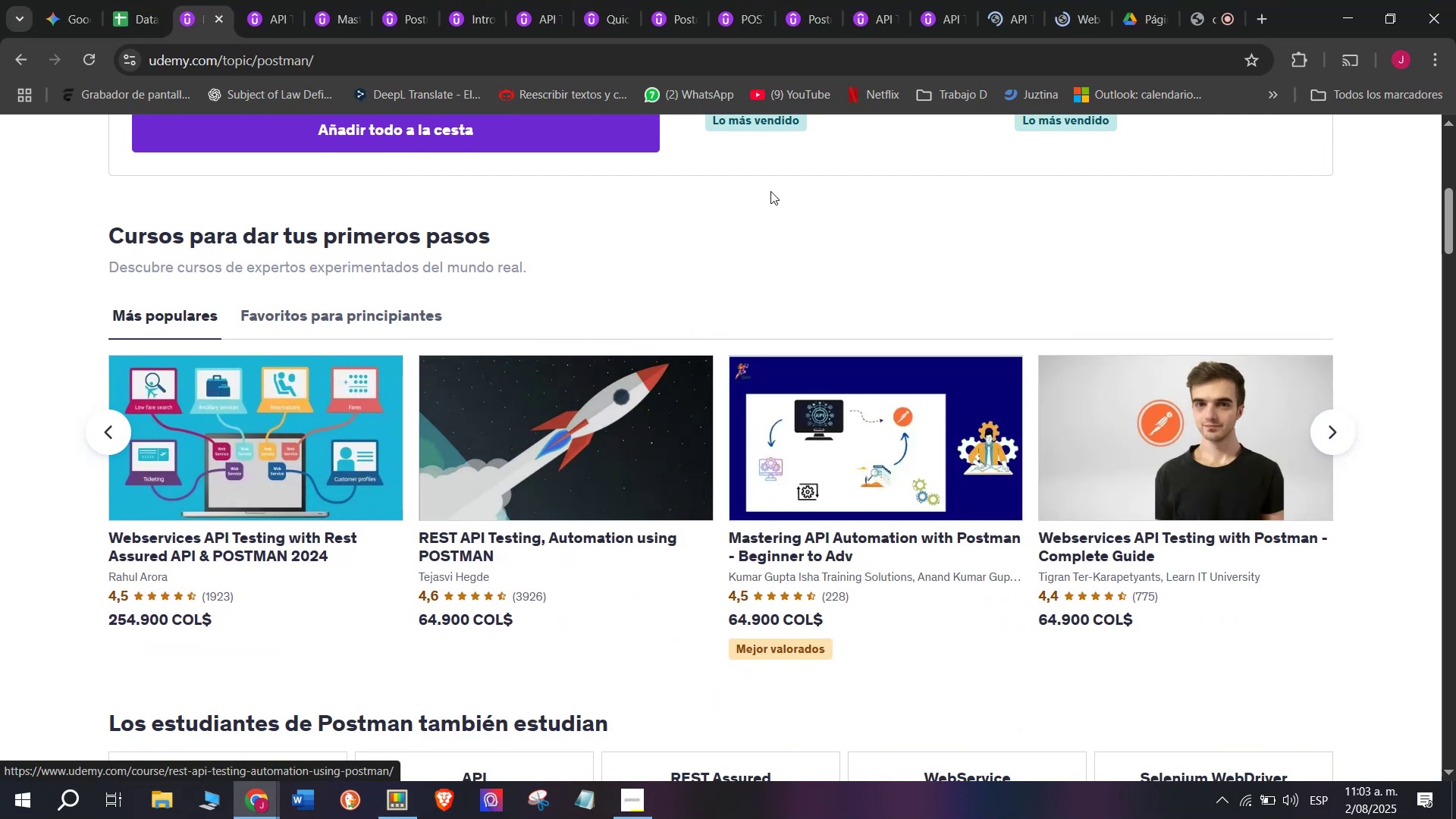 
hold_key(key=ControlLeft, duration=0.31)
left_click([877, 400])
 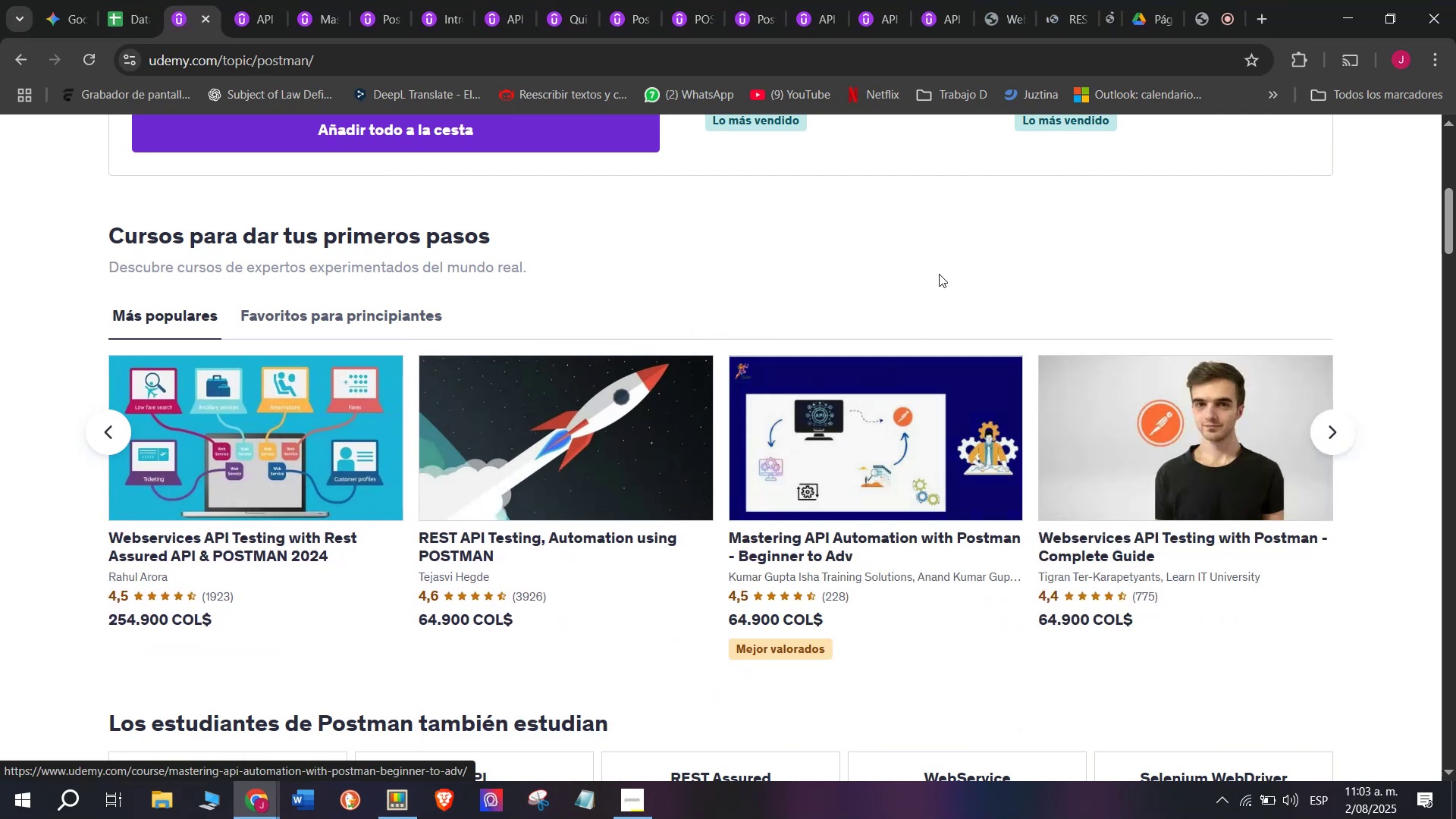 
hold_key(key=ControlLeft, duration=0.31)
left_click([1177, 427])
 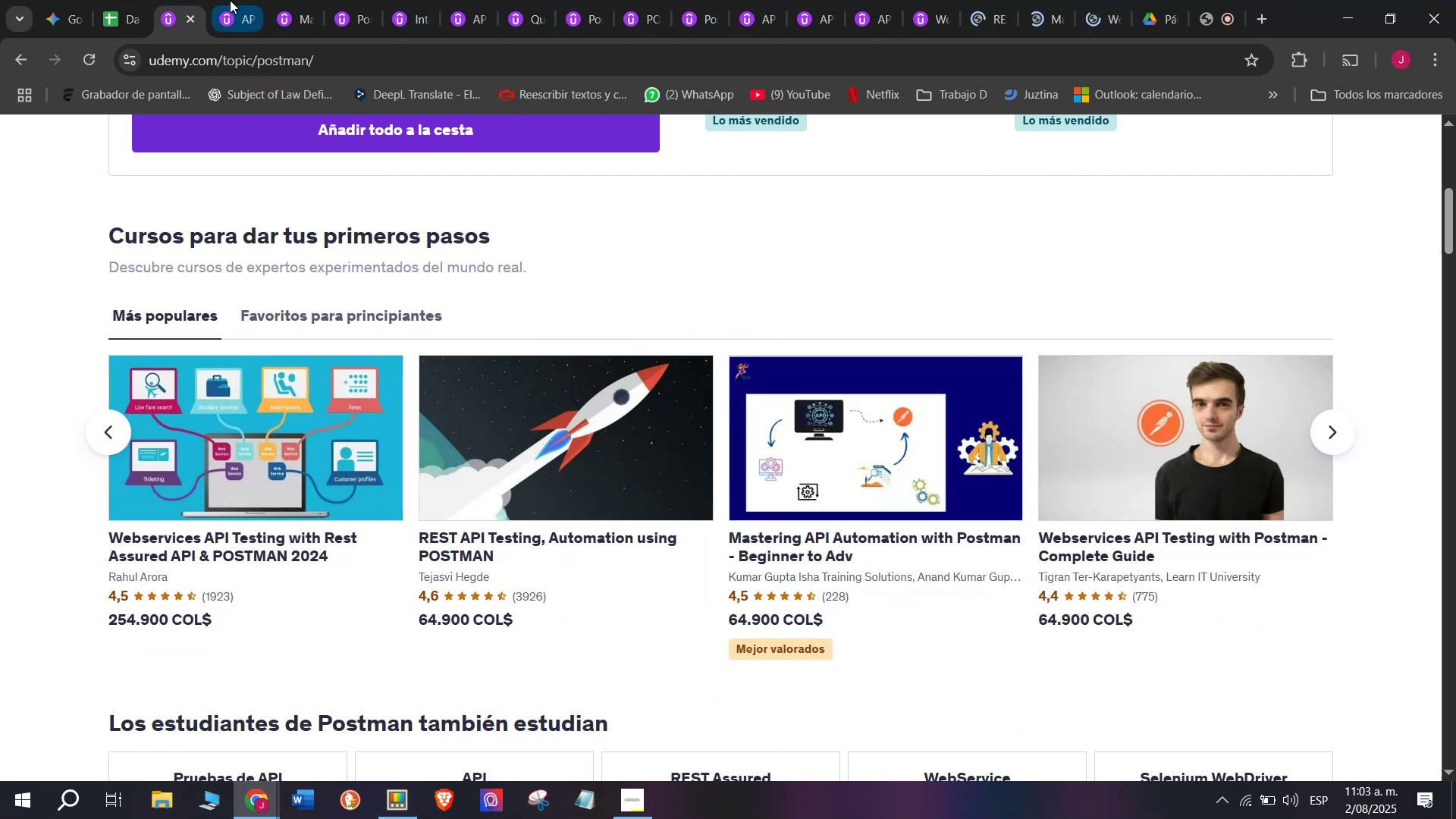 
left_click_drag(start_coordinate=[173, 0], to_coordinate=[1090, 0])
 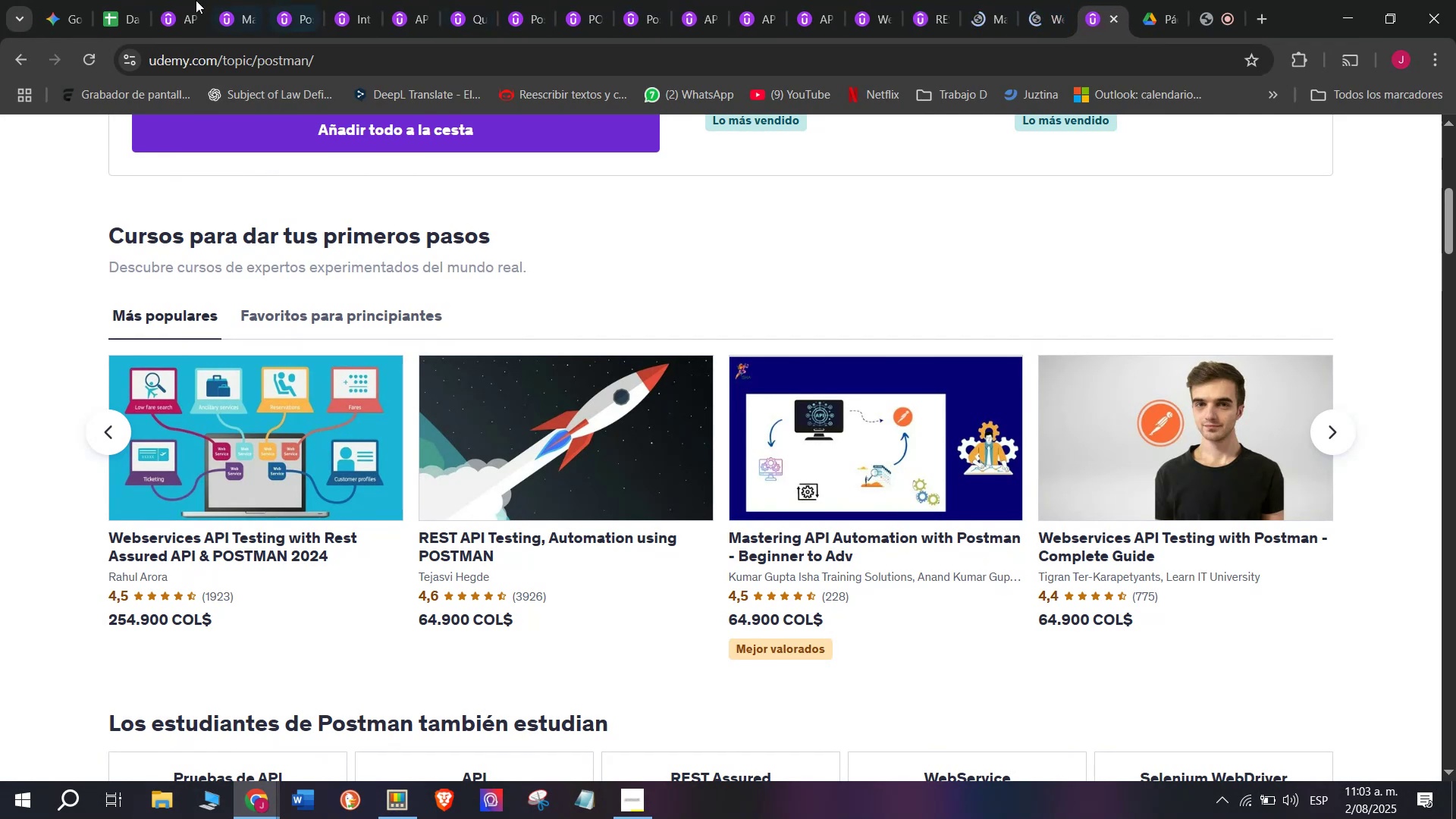 
left_click([177, 0])
 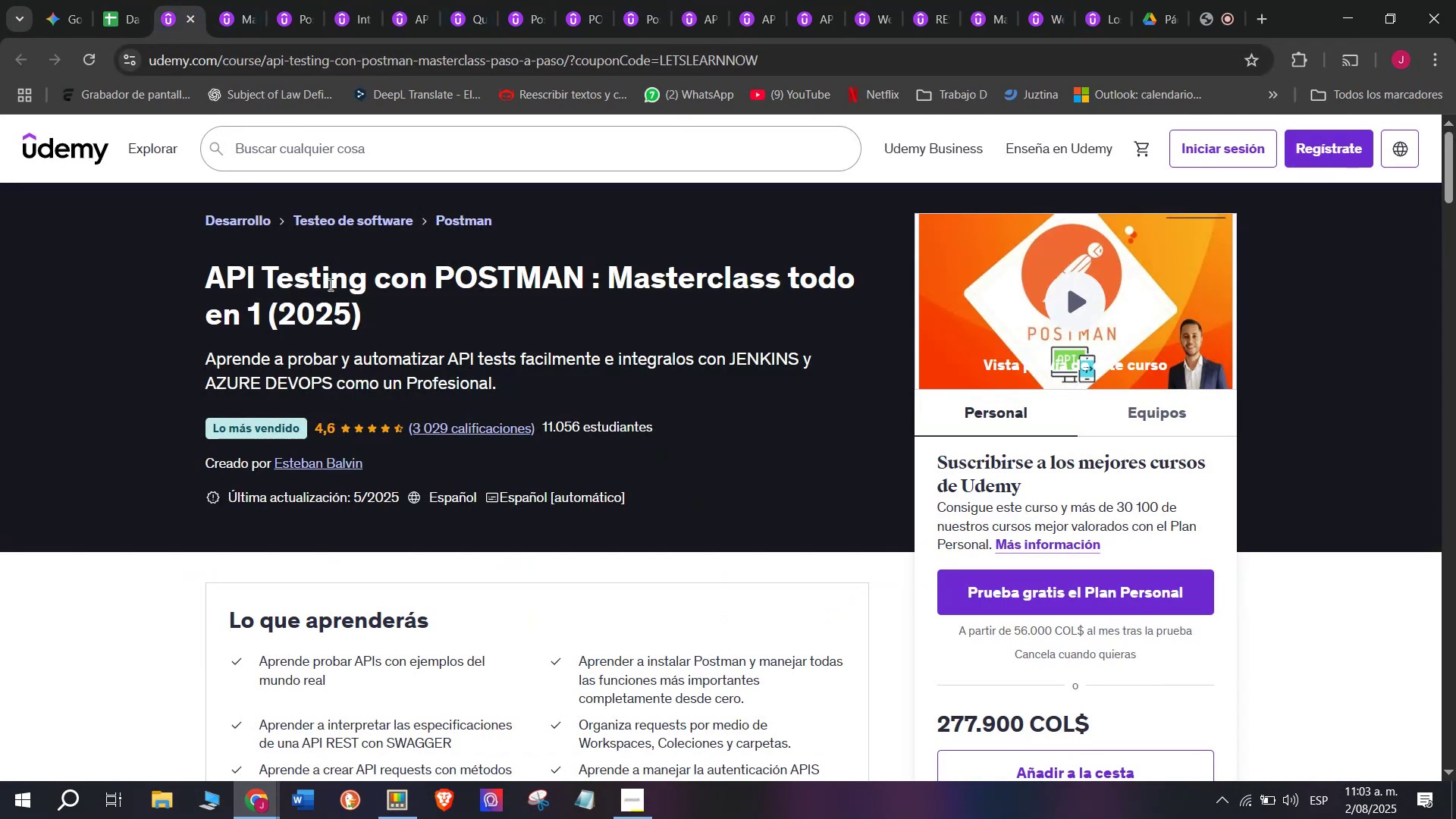 
left_click_drag(start_coordinate=[387, 315], to_coordinate=[204, 272])
 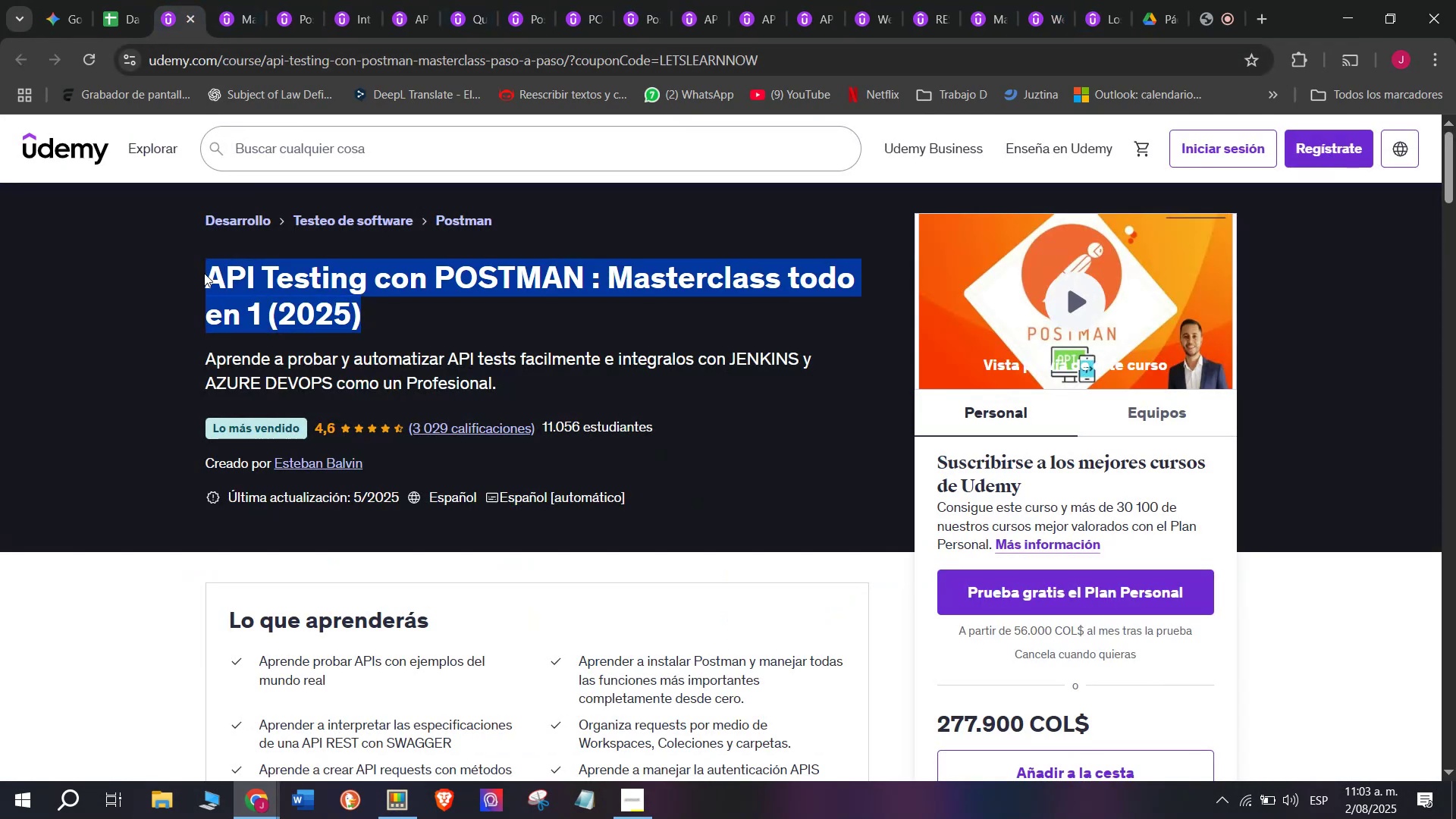 
key(Control+ControlLeft)
 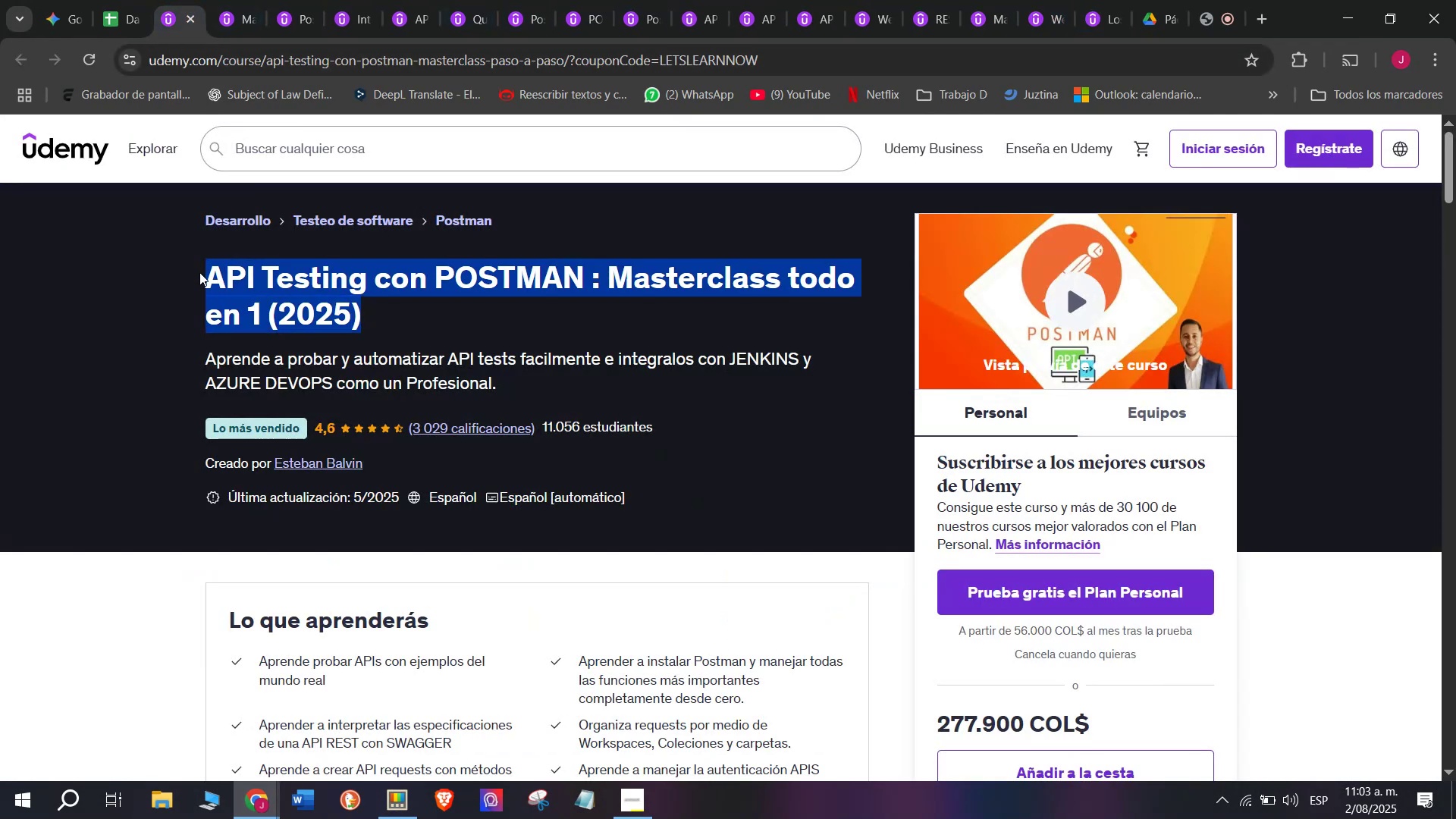 
key(Break)
 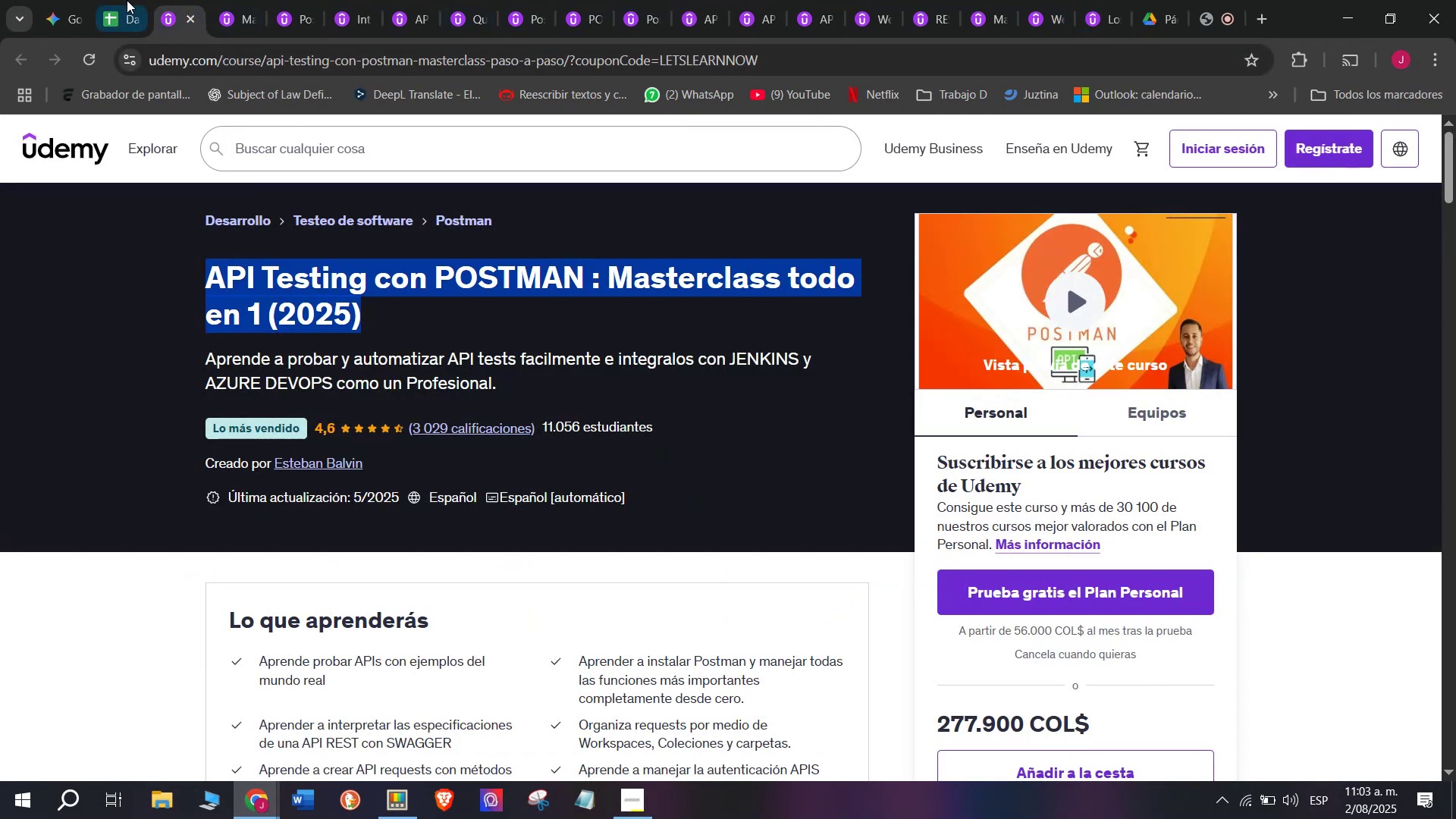 
key(Control+C)
 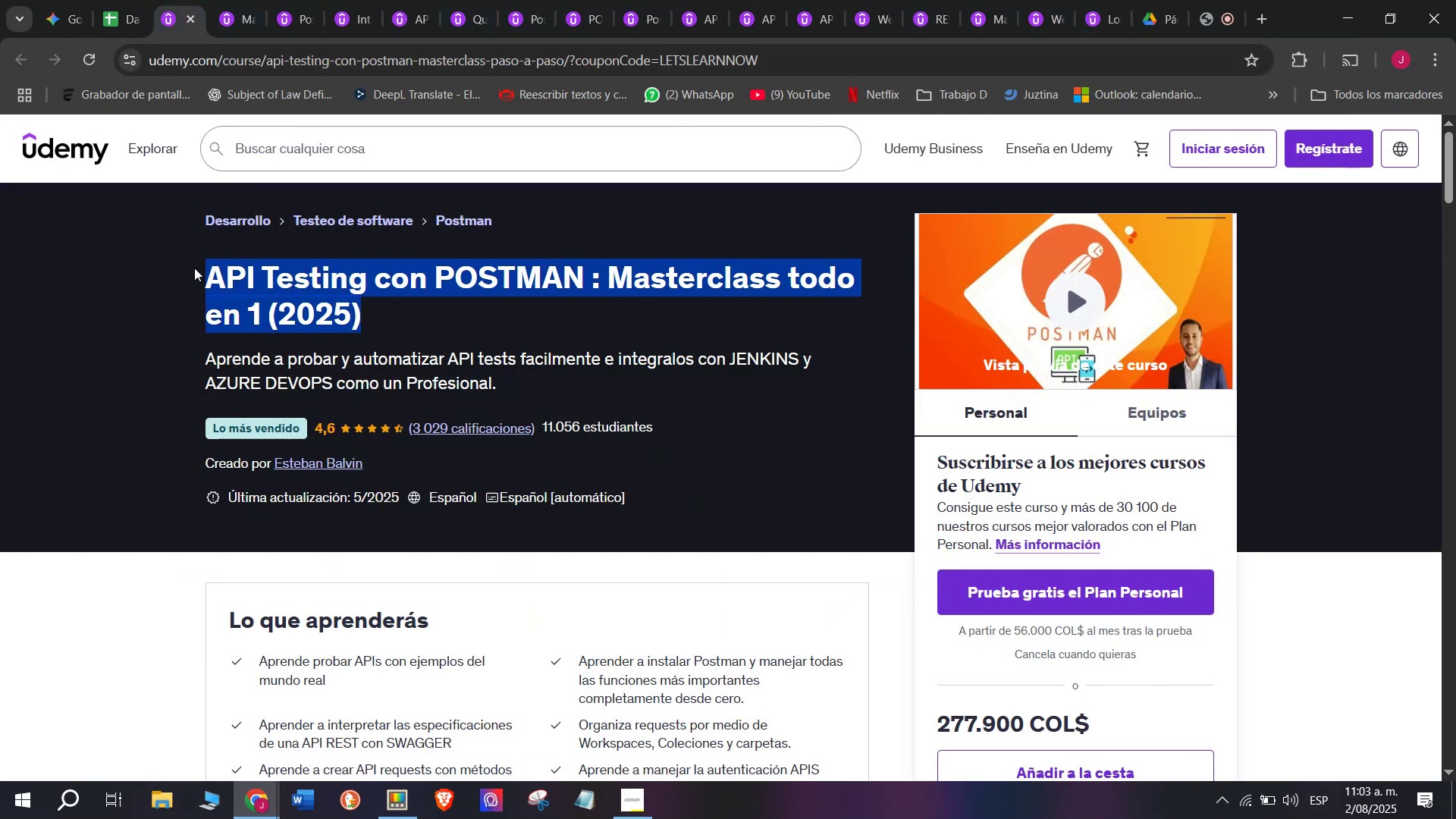 
key(Break)
 